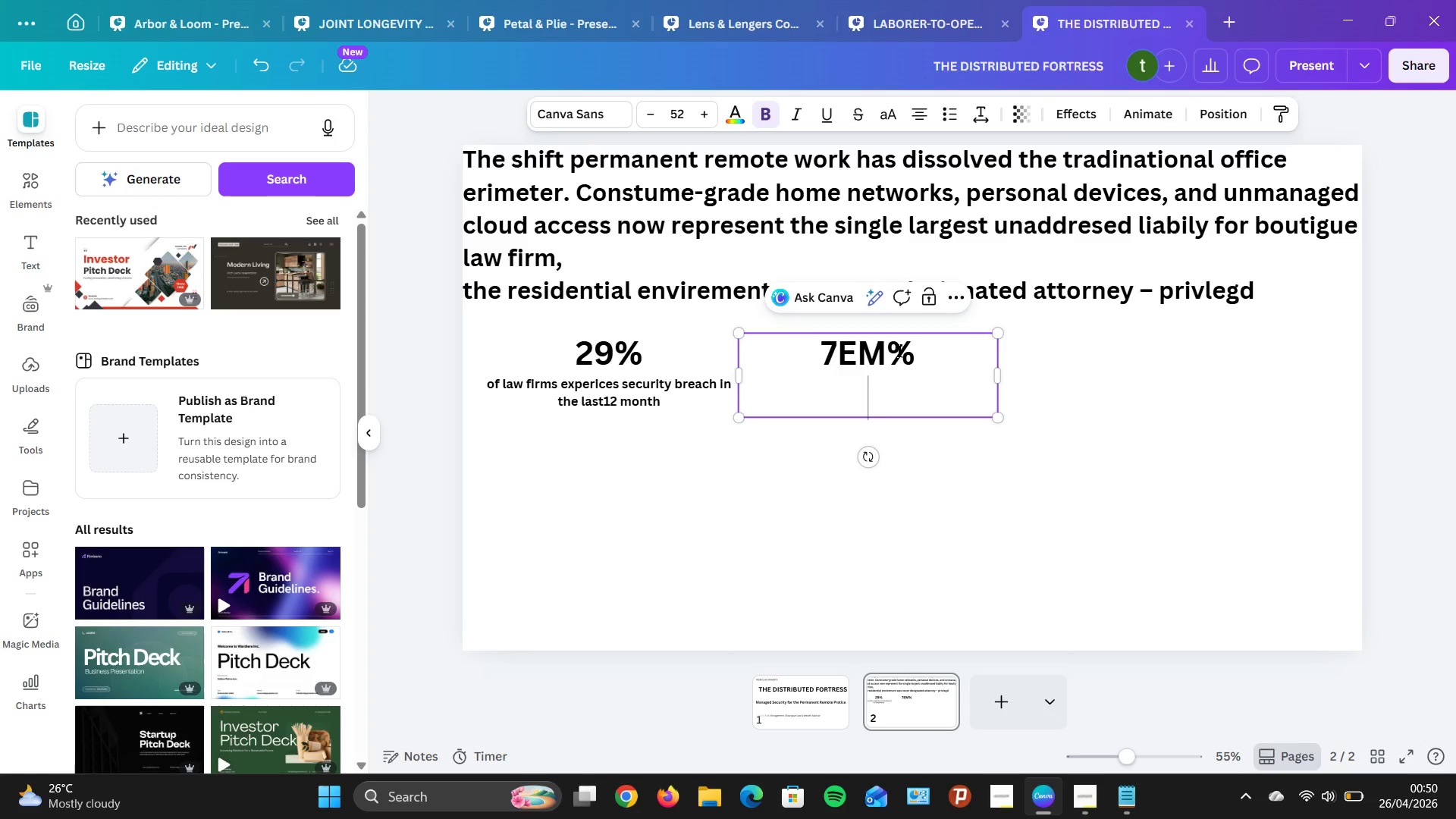 
key(ArrowRight)
 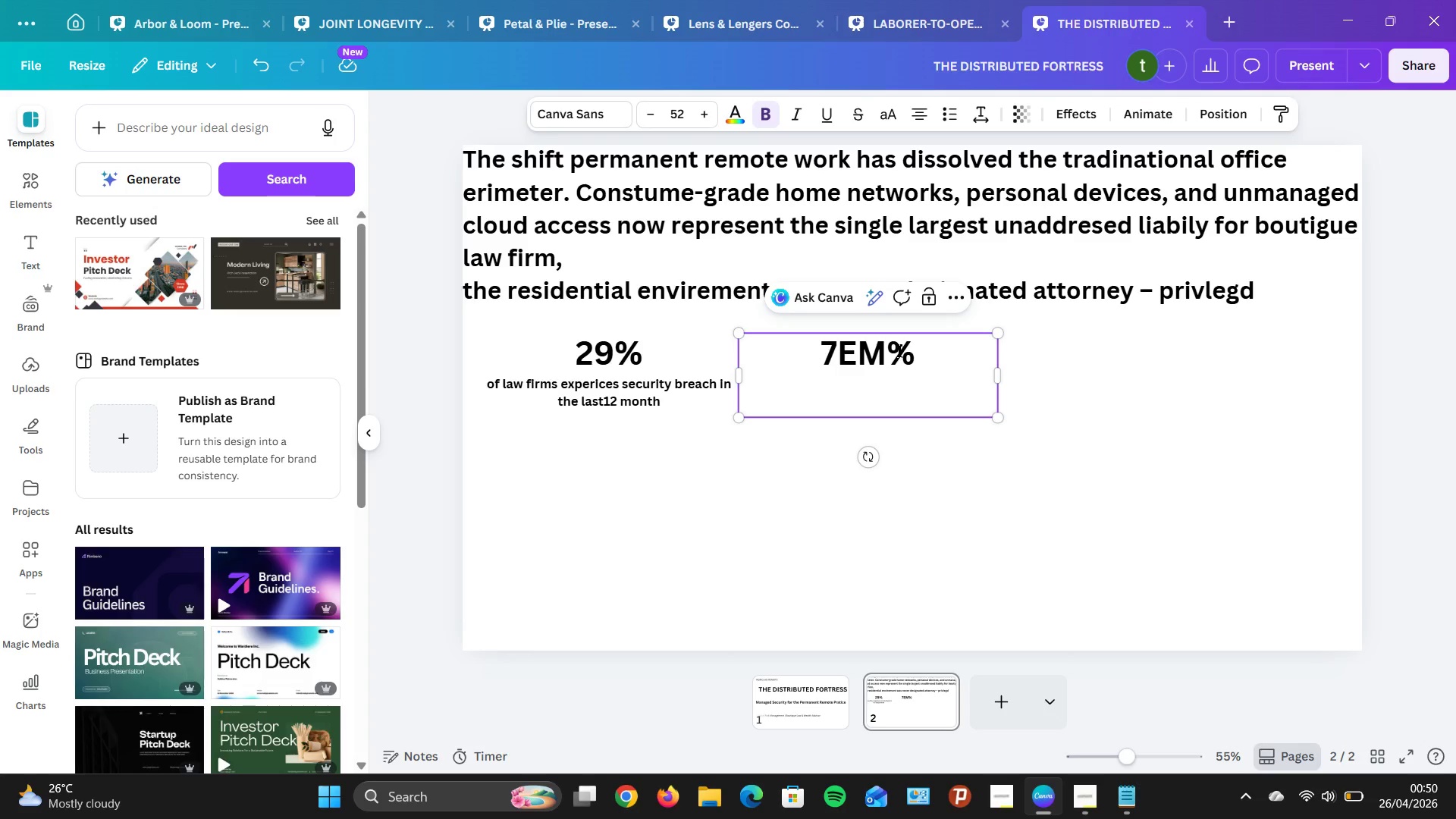 
key(ArrowRight)
 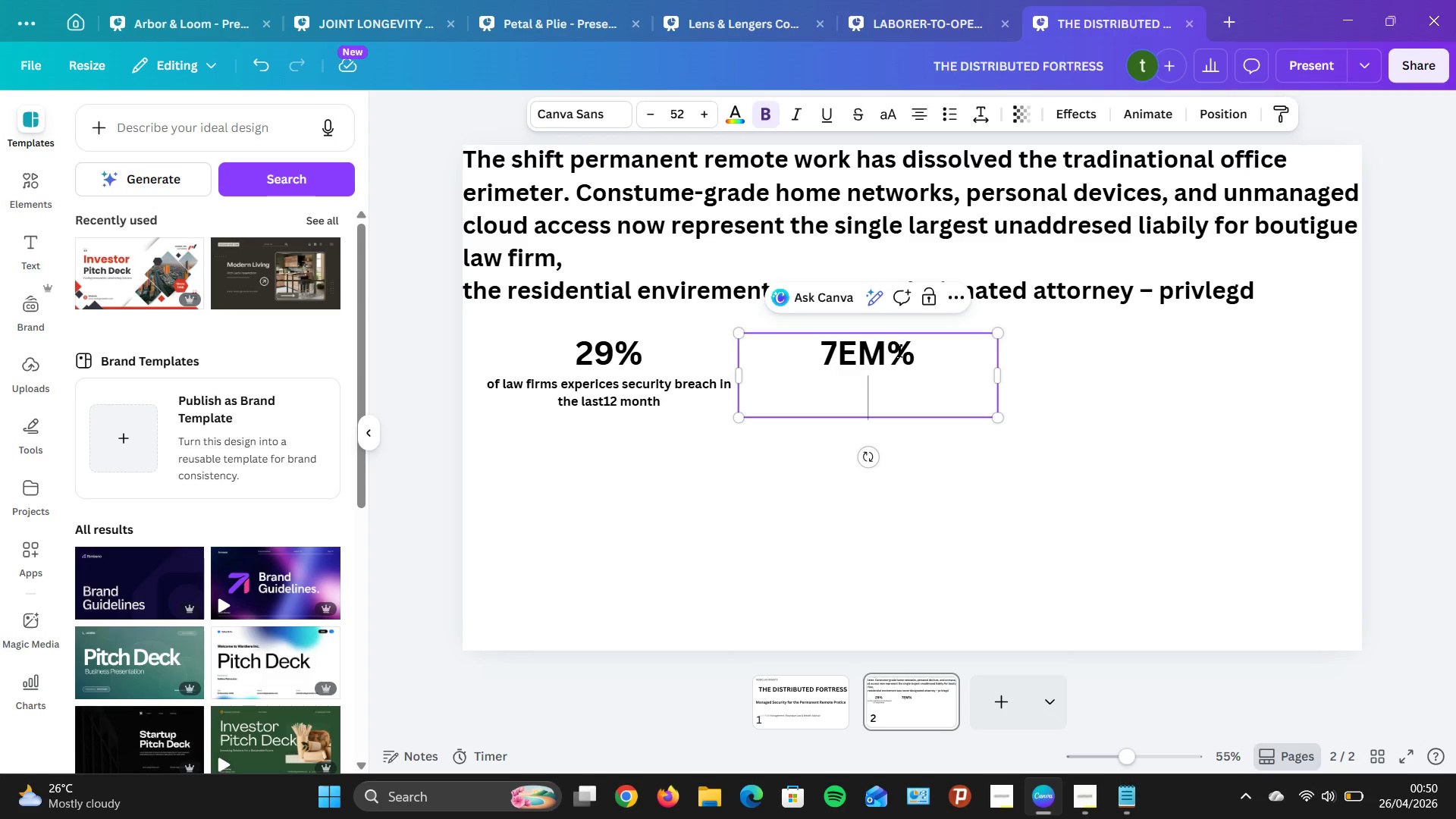 
key(ArrowRight)
 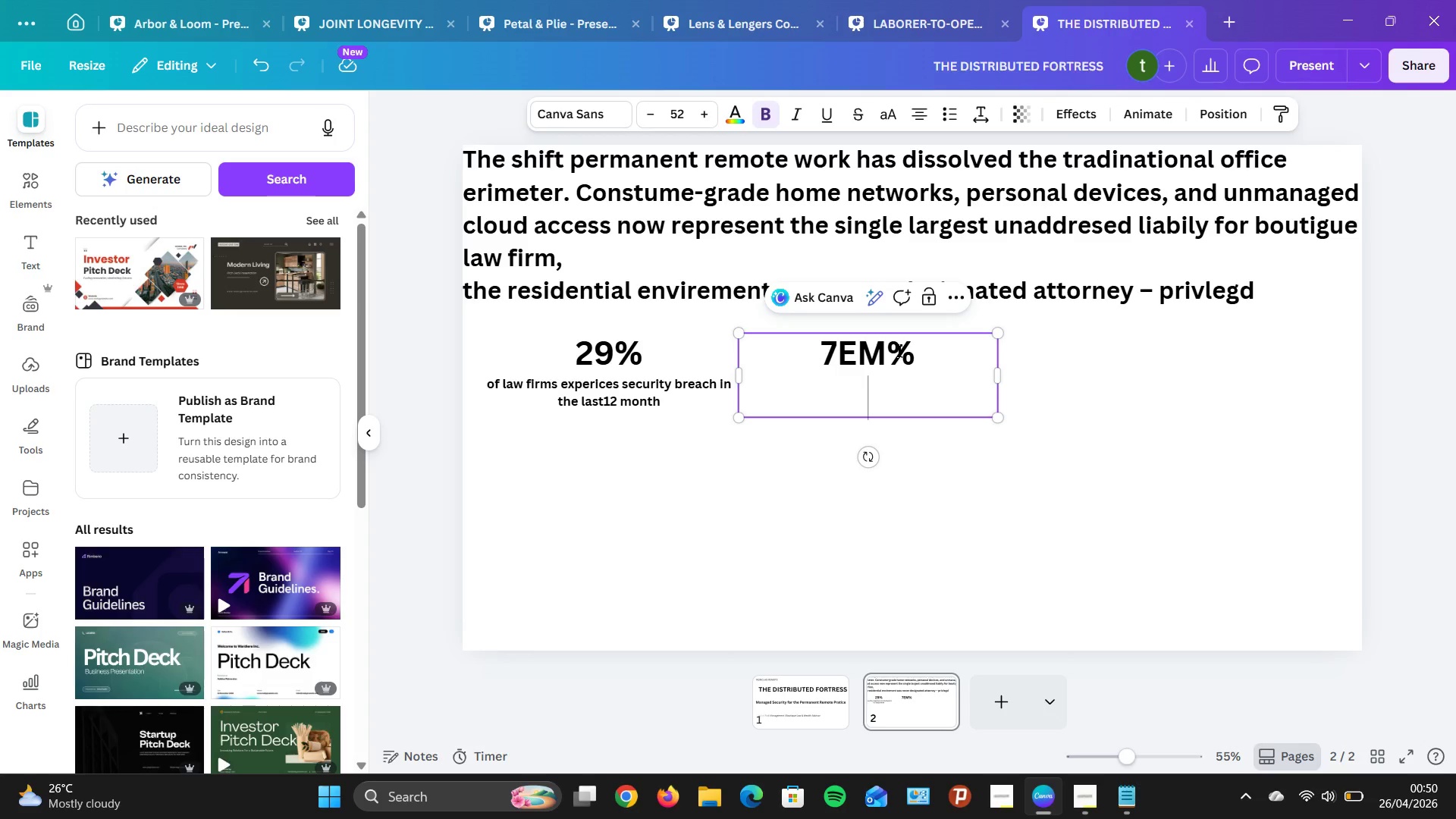 
key(ArrowRight)
 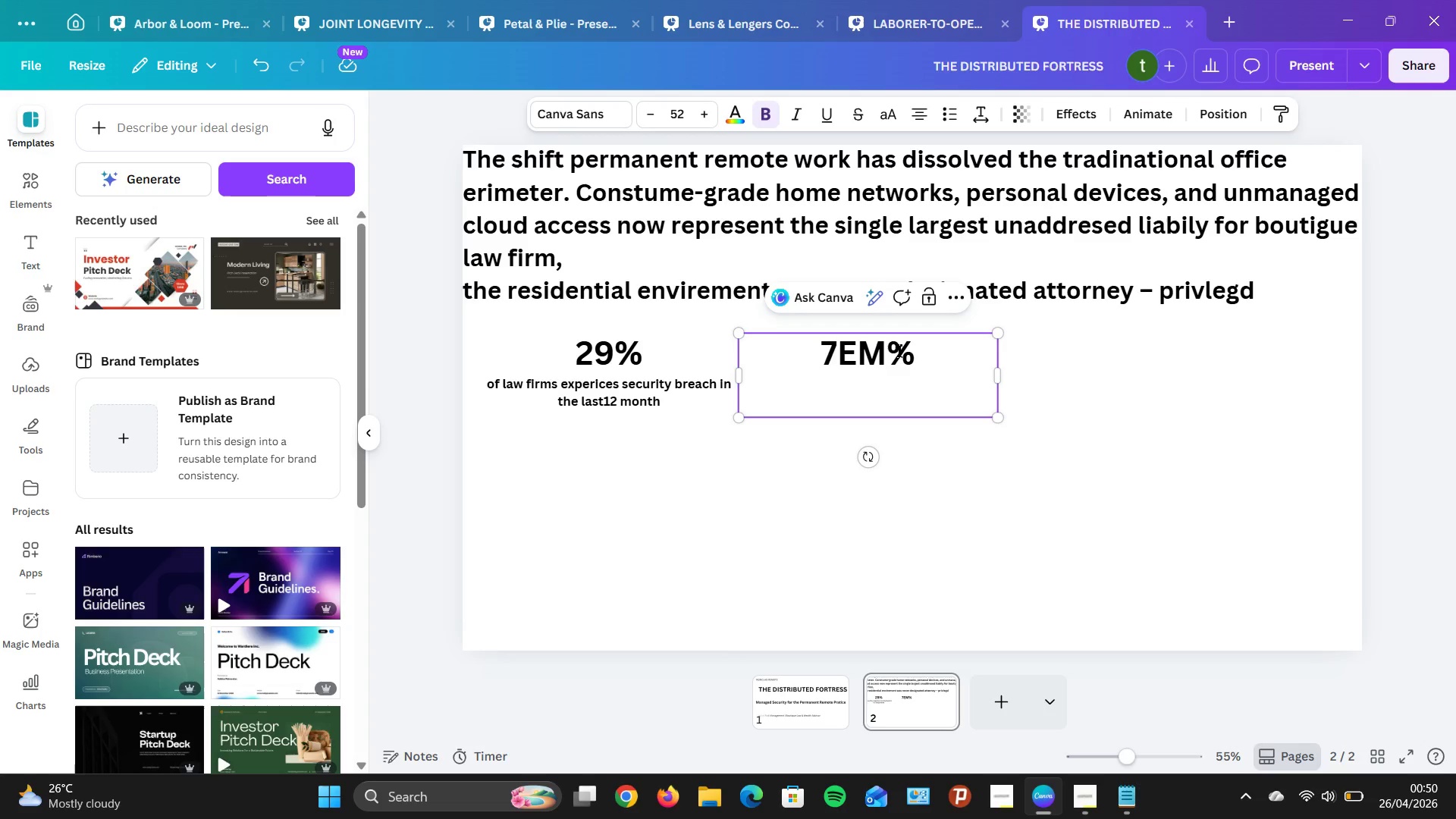 
key(ArrowRight)
 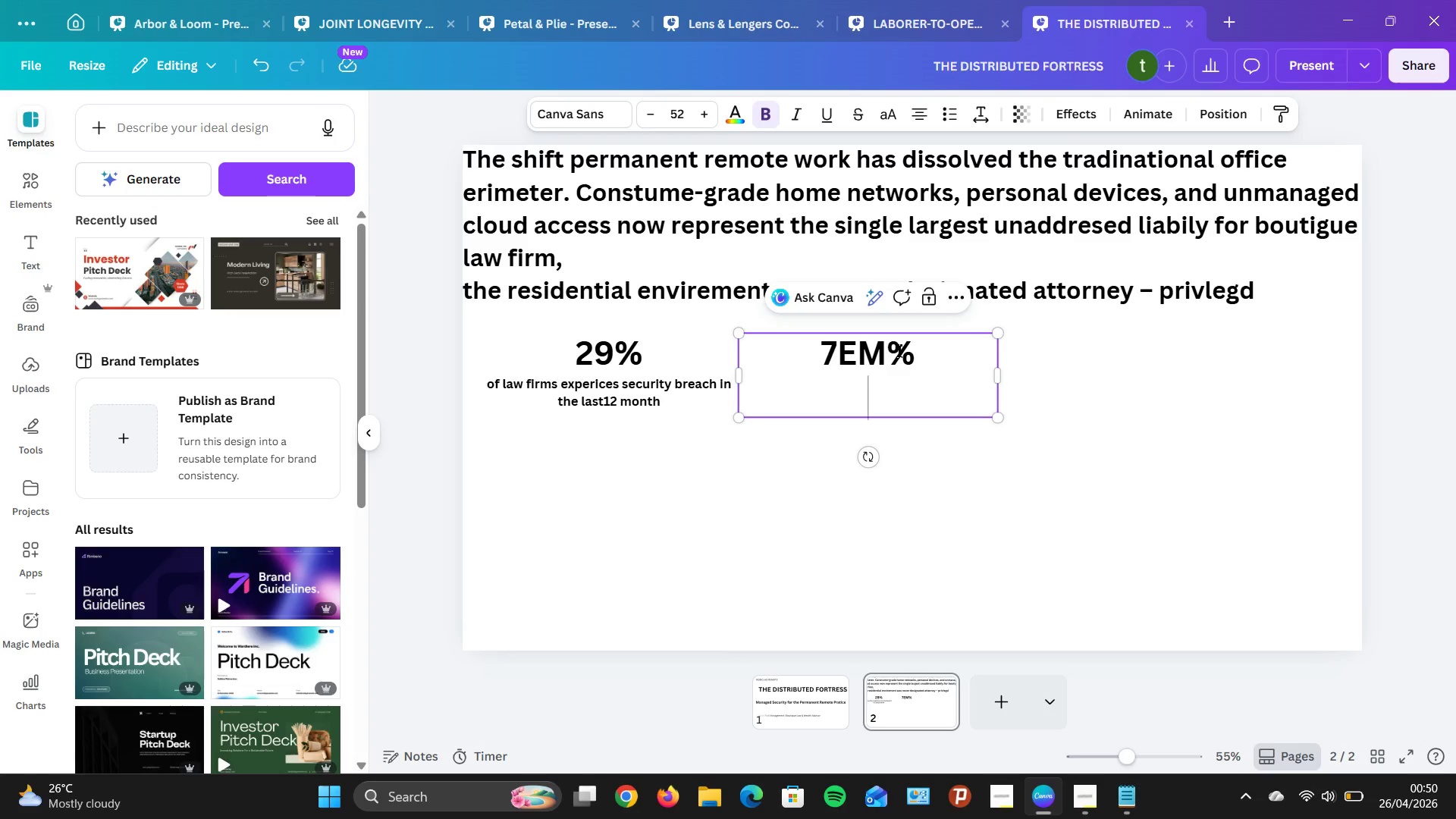 
key(ArrowRight)
 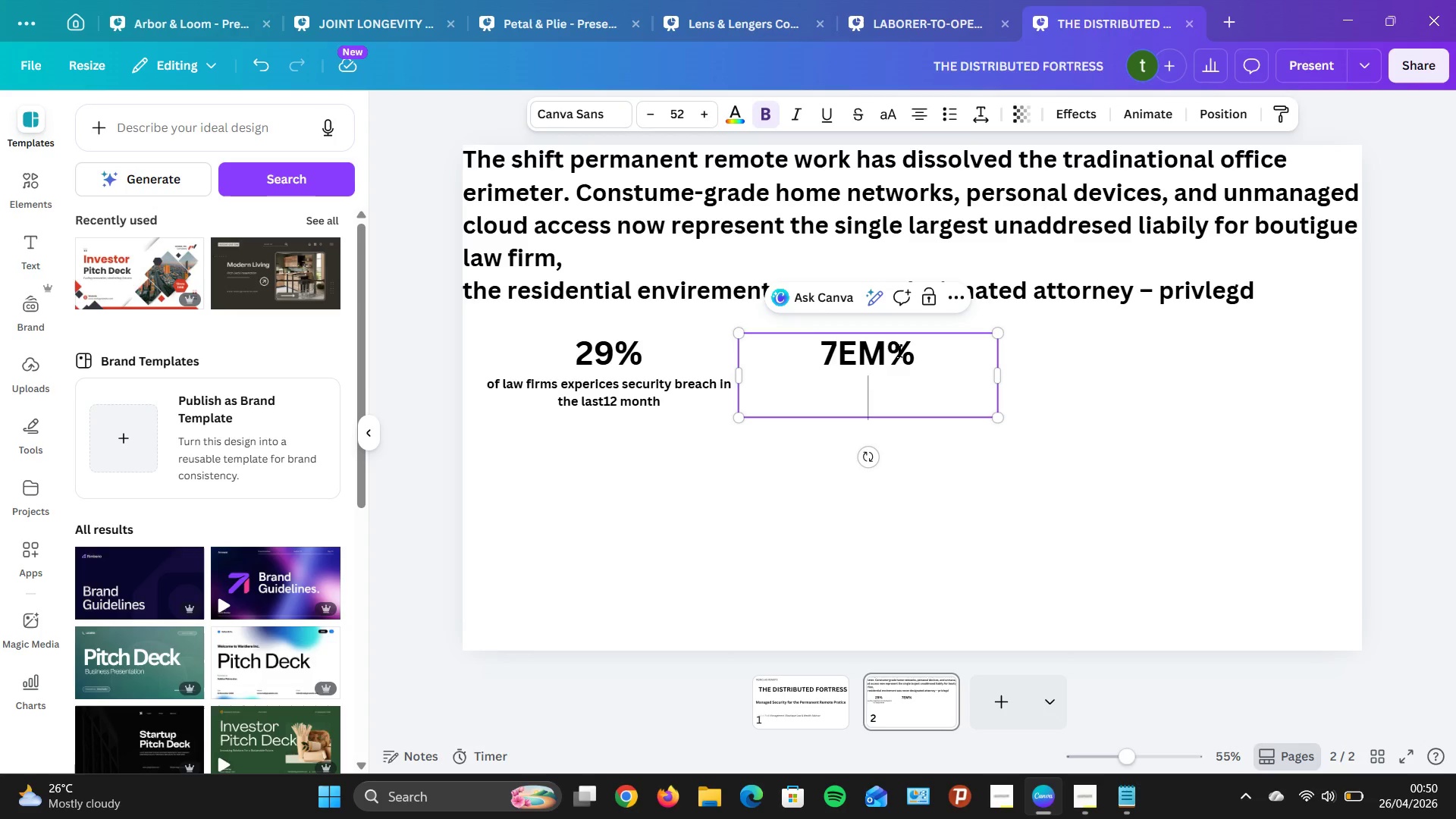 
type(FORE )
key(Backspace)
key(Backspace)
key(Backspace)
key(Backspace)
key(Backspace)
type(HAVE ON ASMISN)
key(Backspace)
key(Backspace)
key(Backspace)
 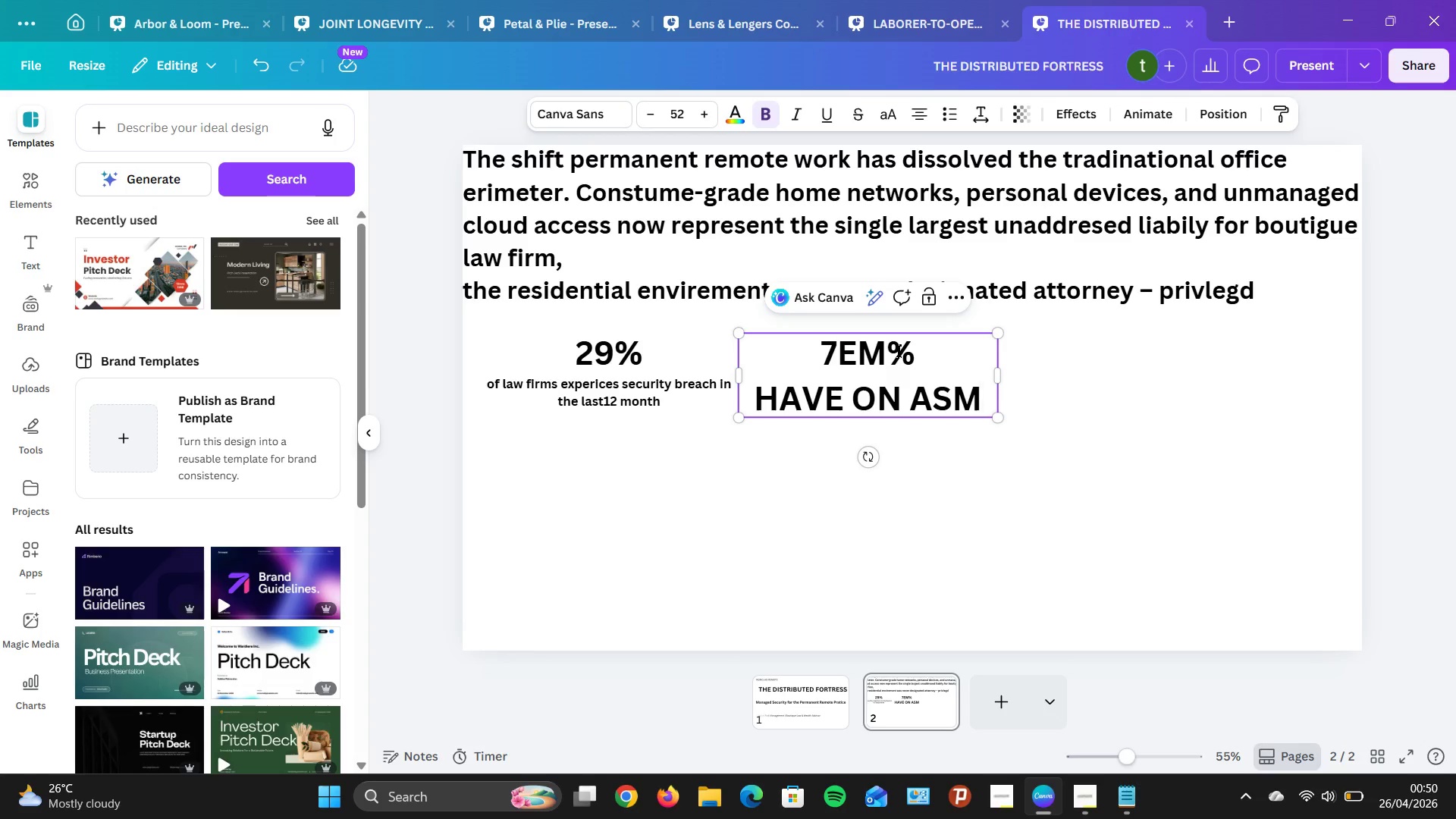 
wait(13.05)
 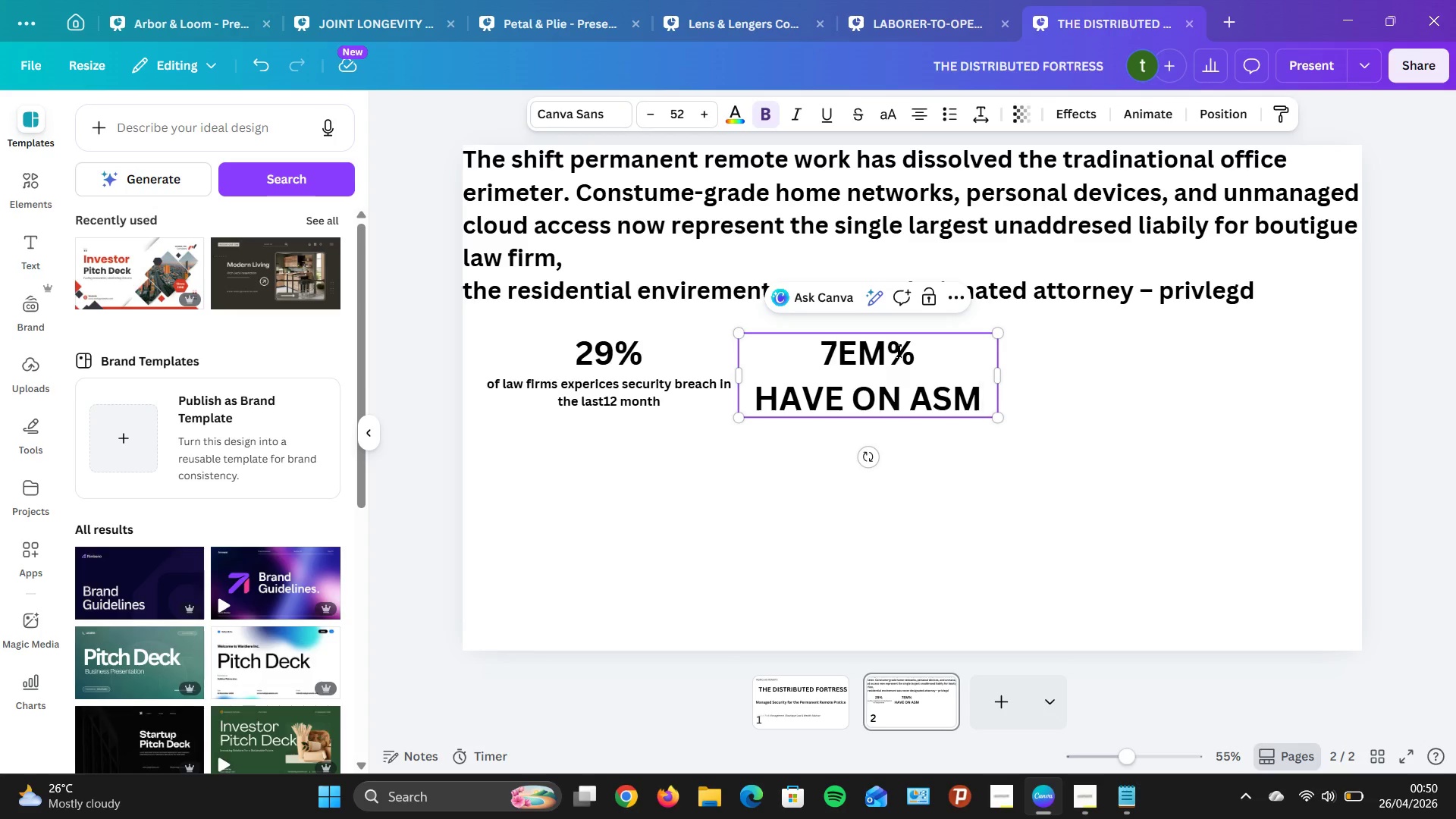 
key(Backspace)
key(Backspace)
type(DSMINISRATIVE )
 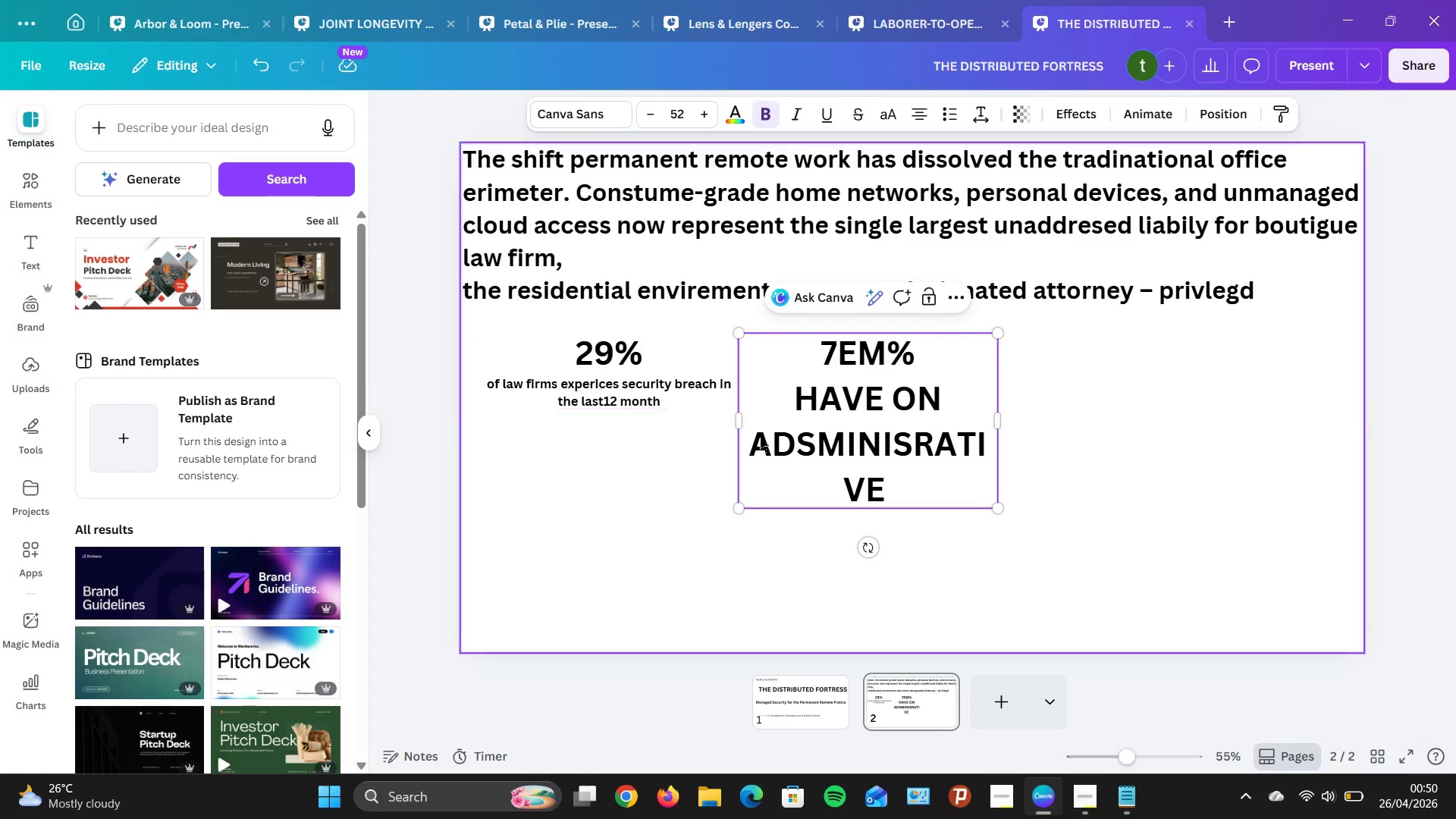 
left_click_drag(start_coordinate=[795, 391], to_coordinate=[860, 513])
 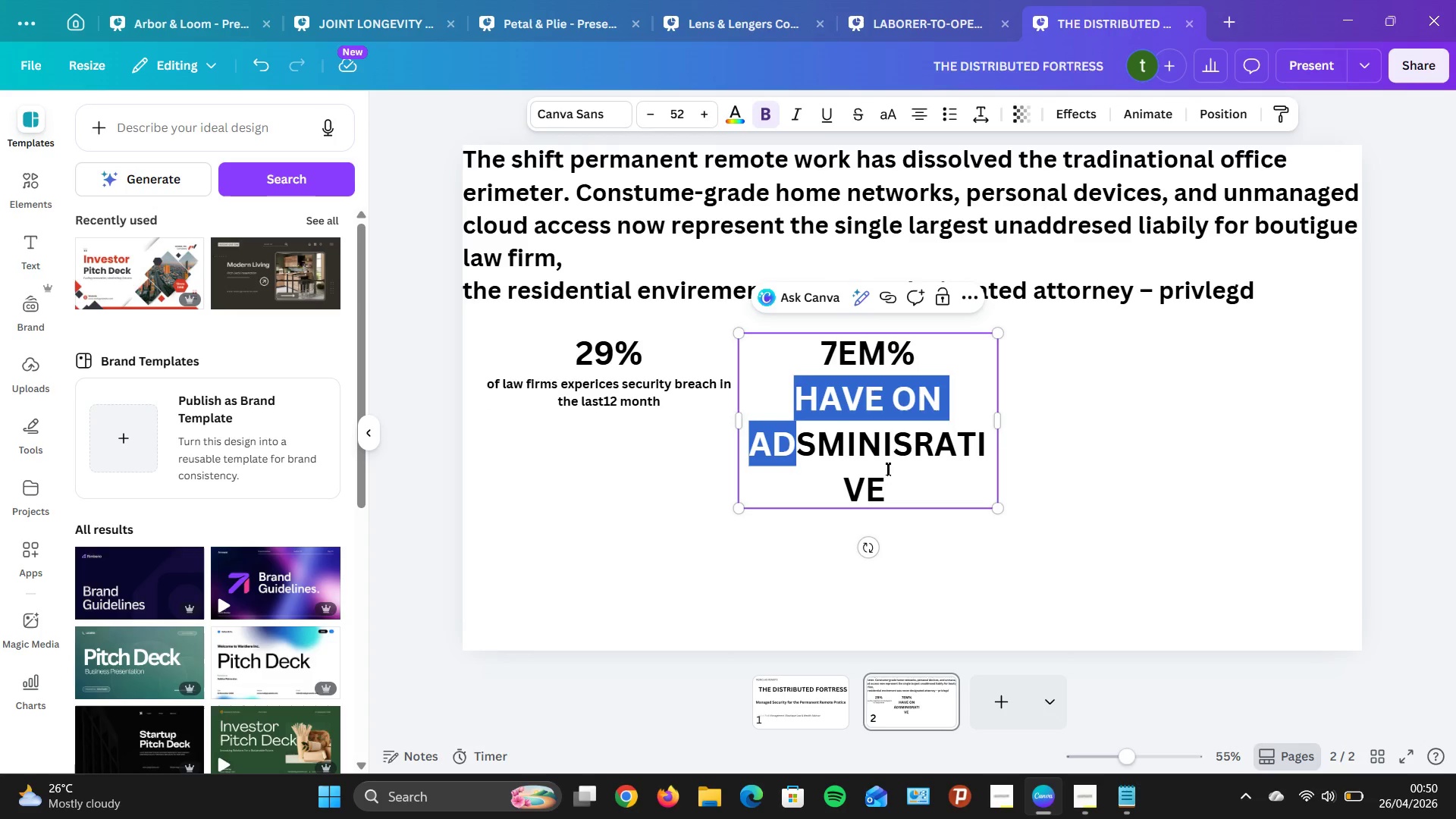 
left_click_drag(start_coordinate=[904, 474], to_coordinate=[897, 460])
 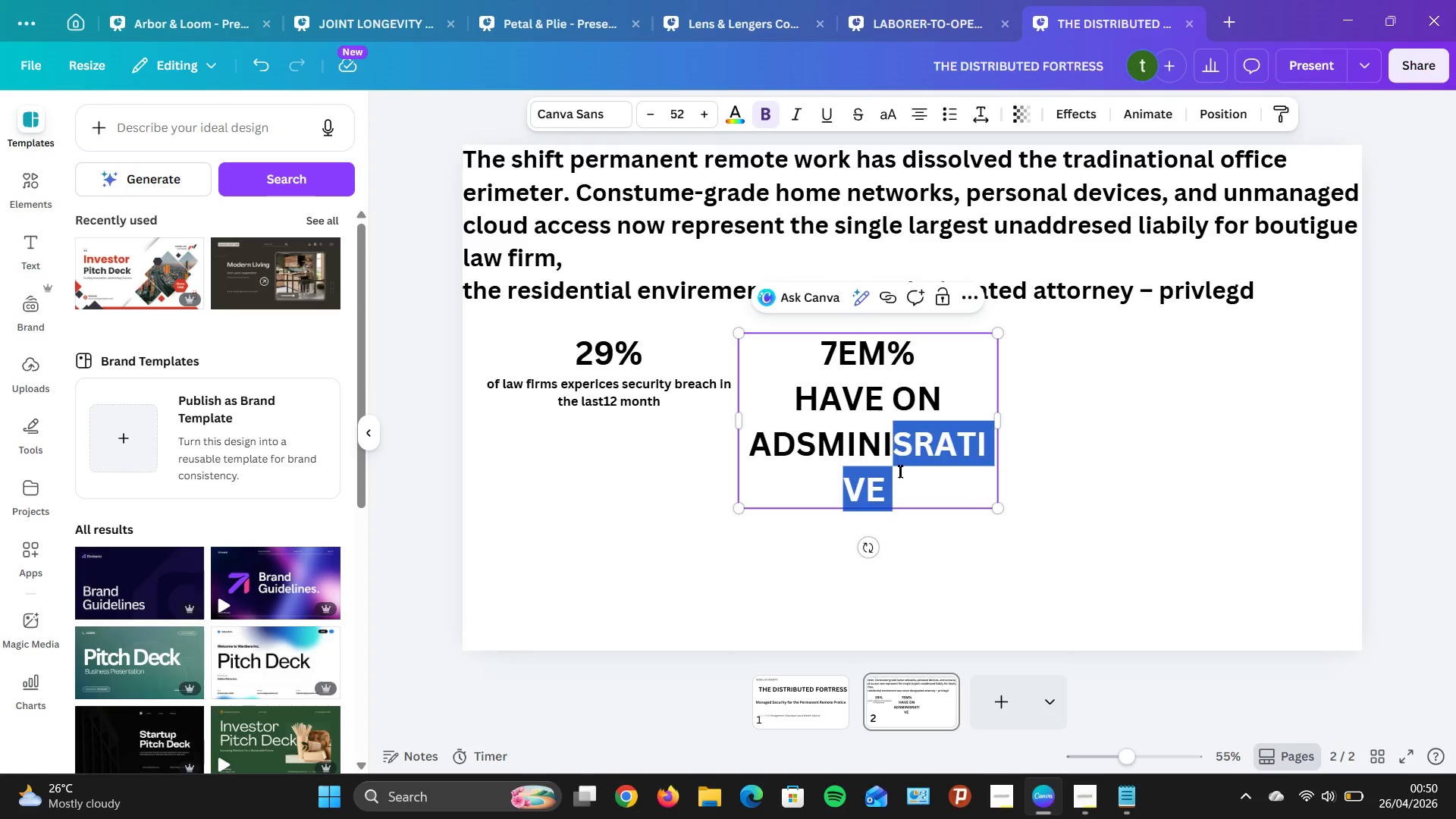 
left_click_drag(start_coordinate=[899, 471], to_coordinate=[825, 424])
 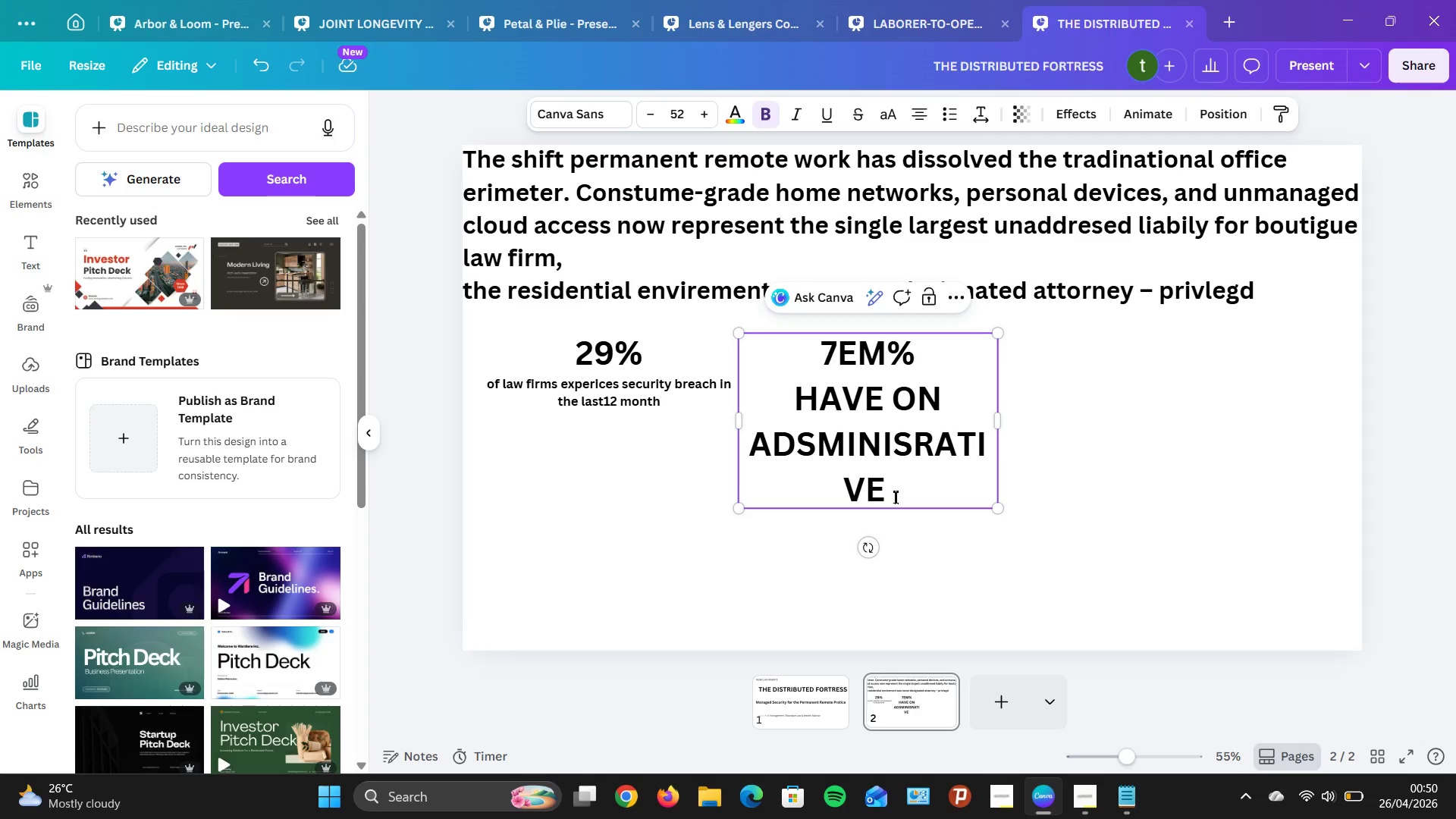 
left_click_drag(start_coordinate=[882, 475], to_coordinate=[778, 365])
 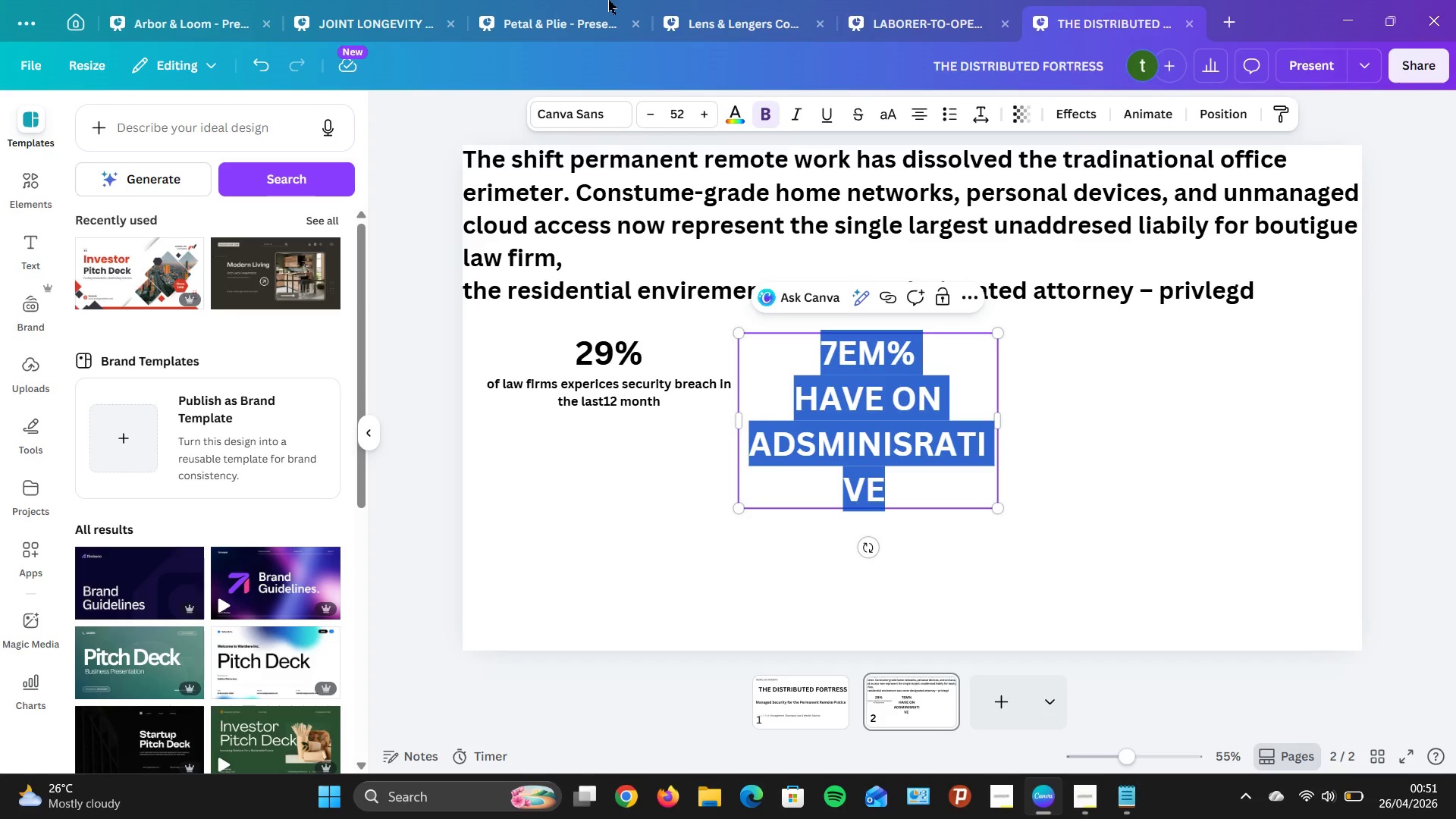 
wait(8.94)
 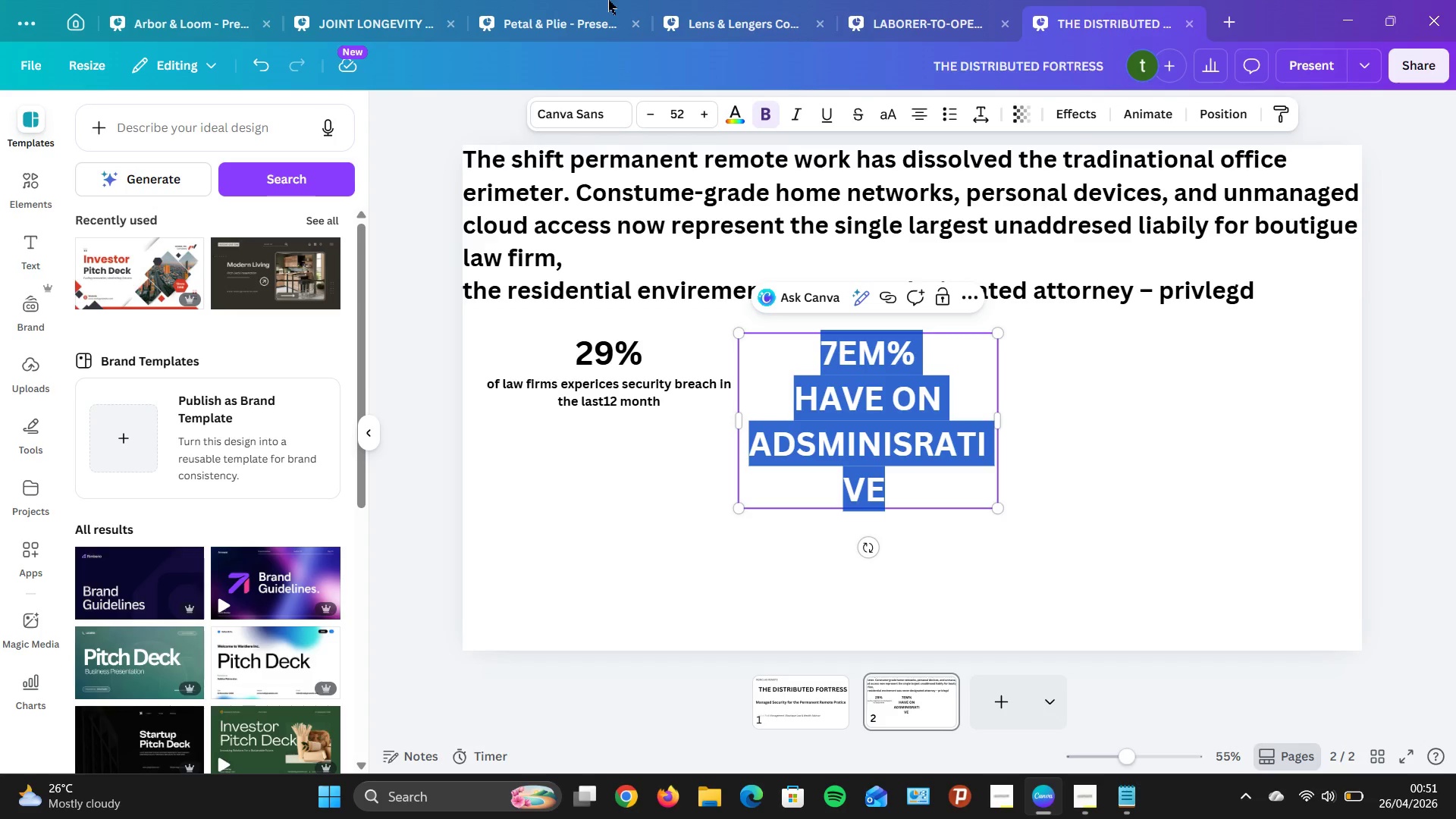 
double_click([1002, 423])
 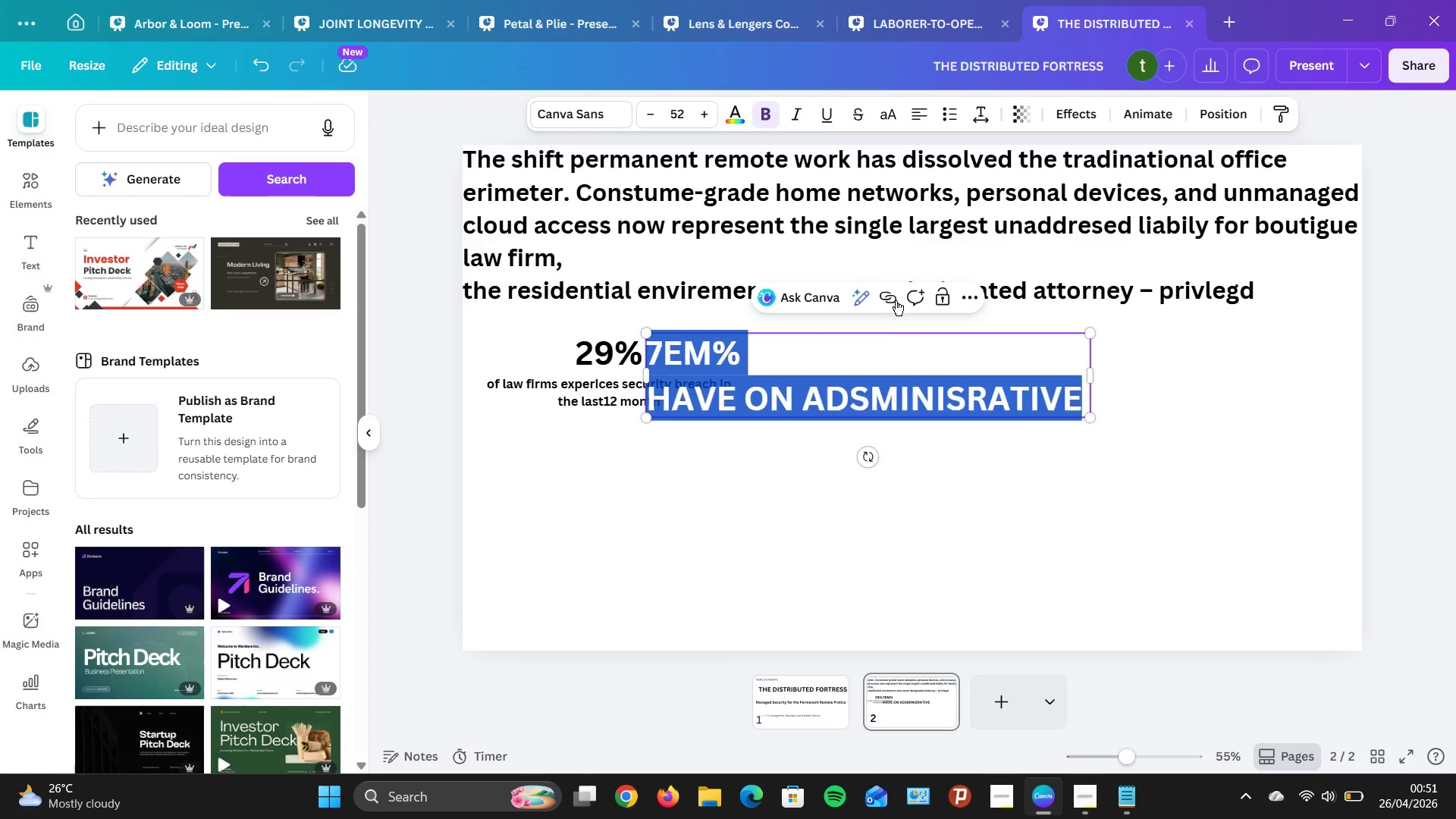 
wait(6.83)
 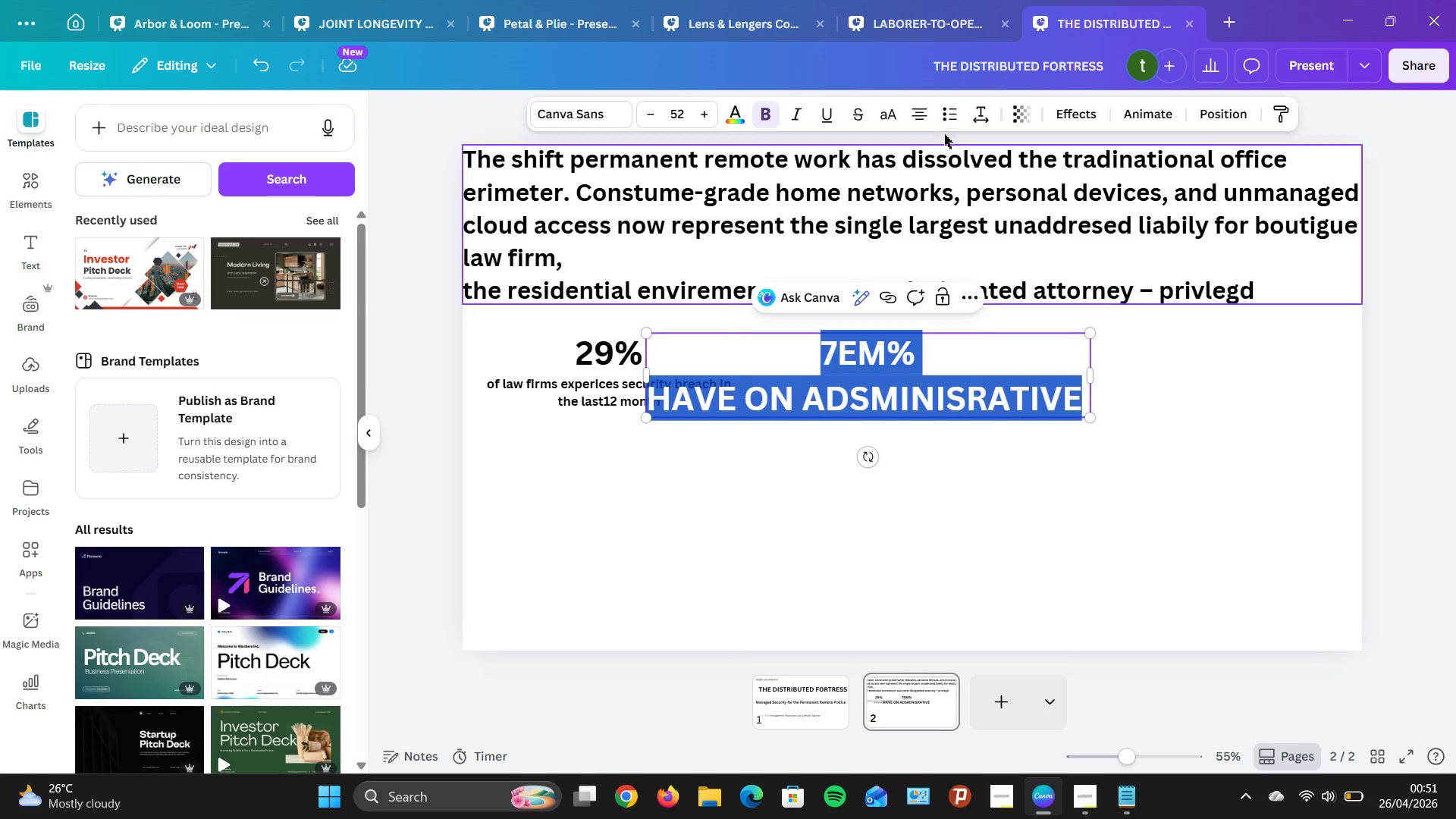 
left_click([933, 412])
 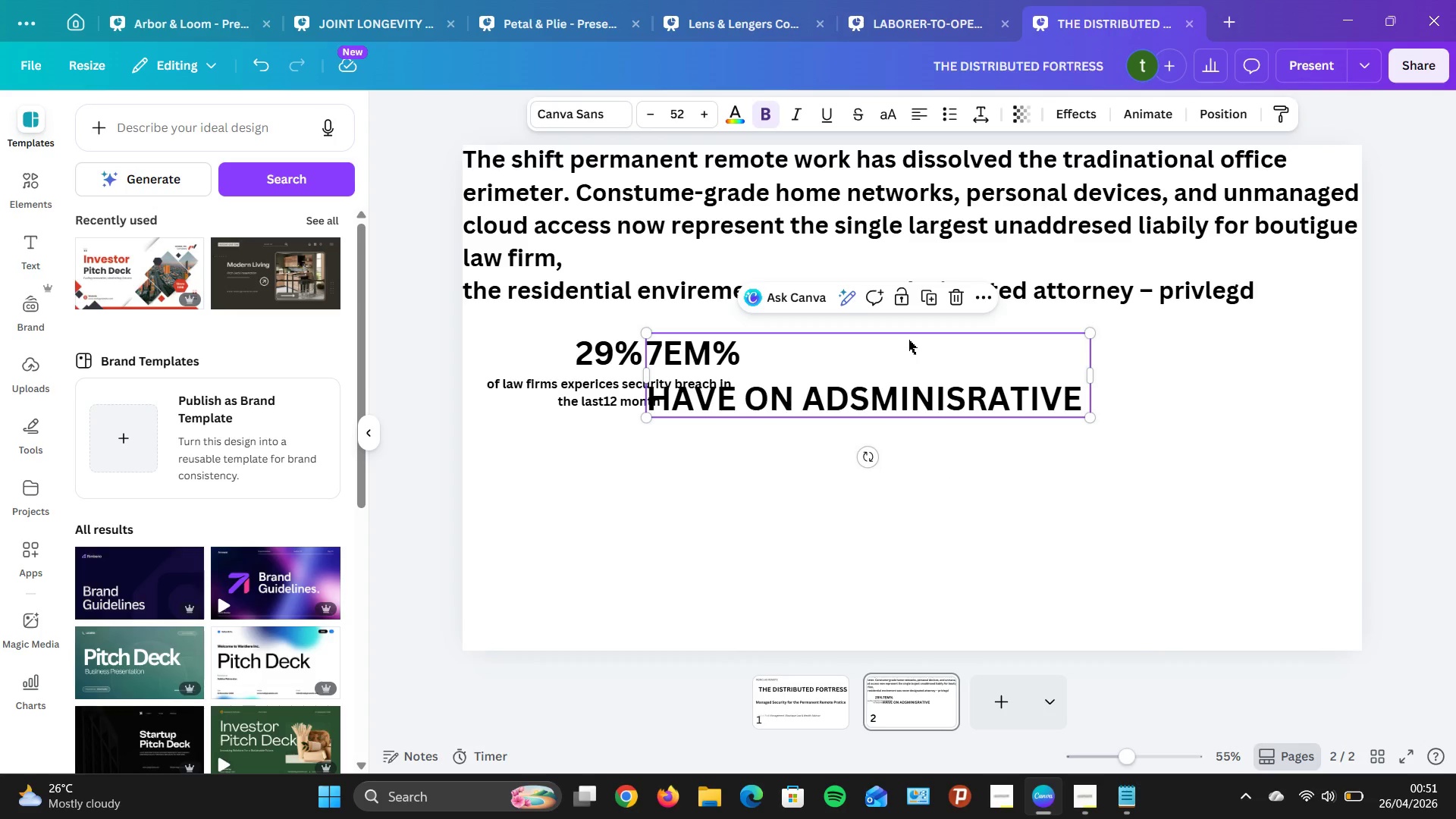 
hold_key(key=ArrowLeft, duration=1.5)
 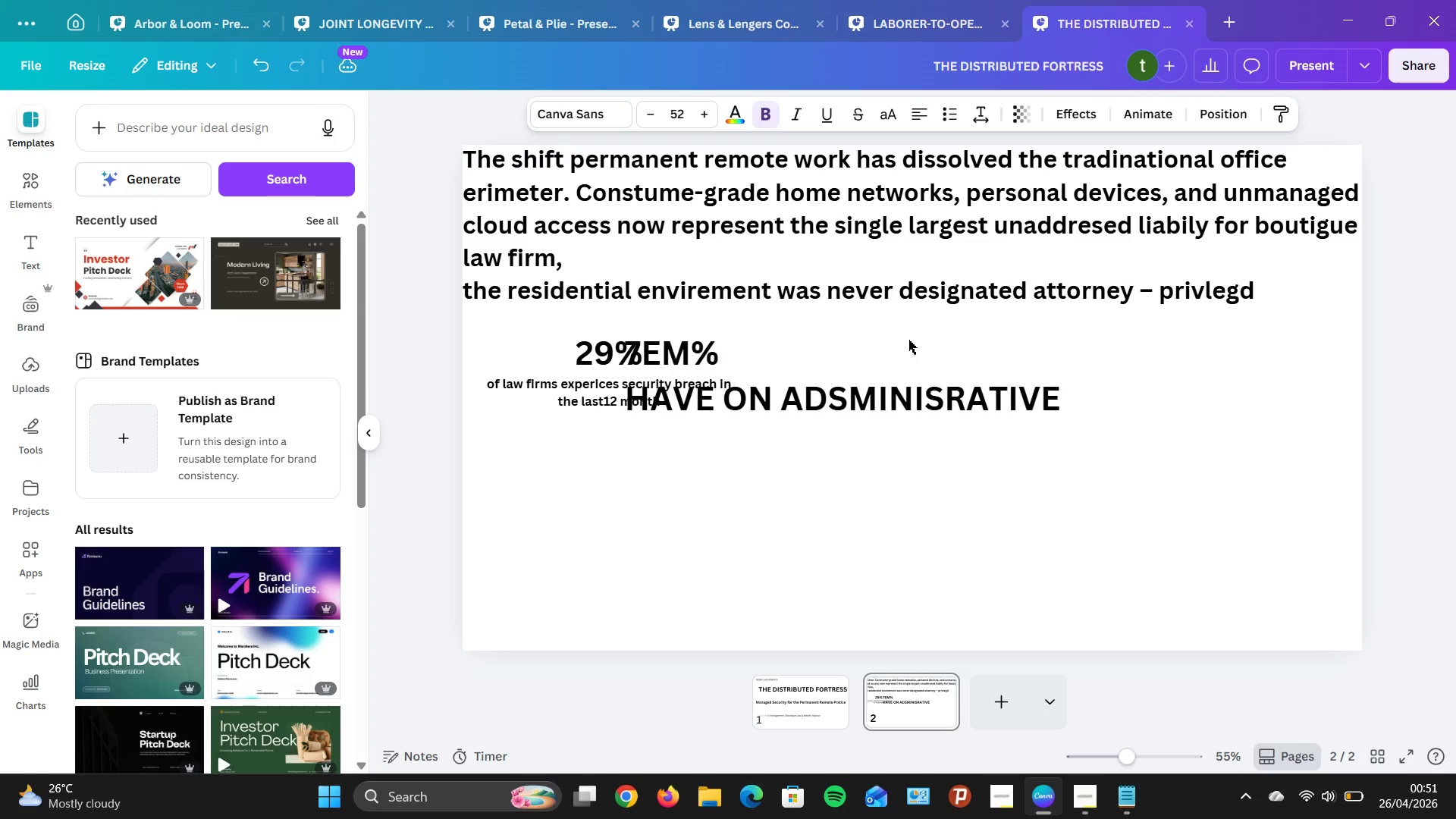 
hold_key(key=ArrowLeft, duration=1.5)
 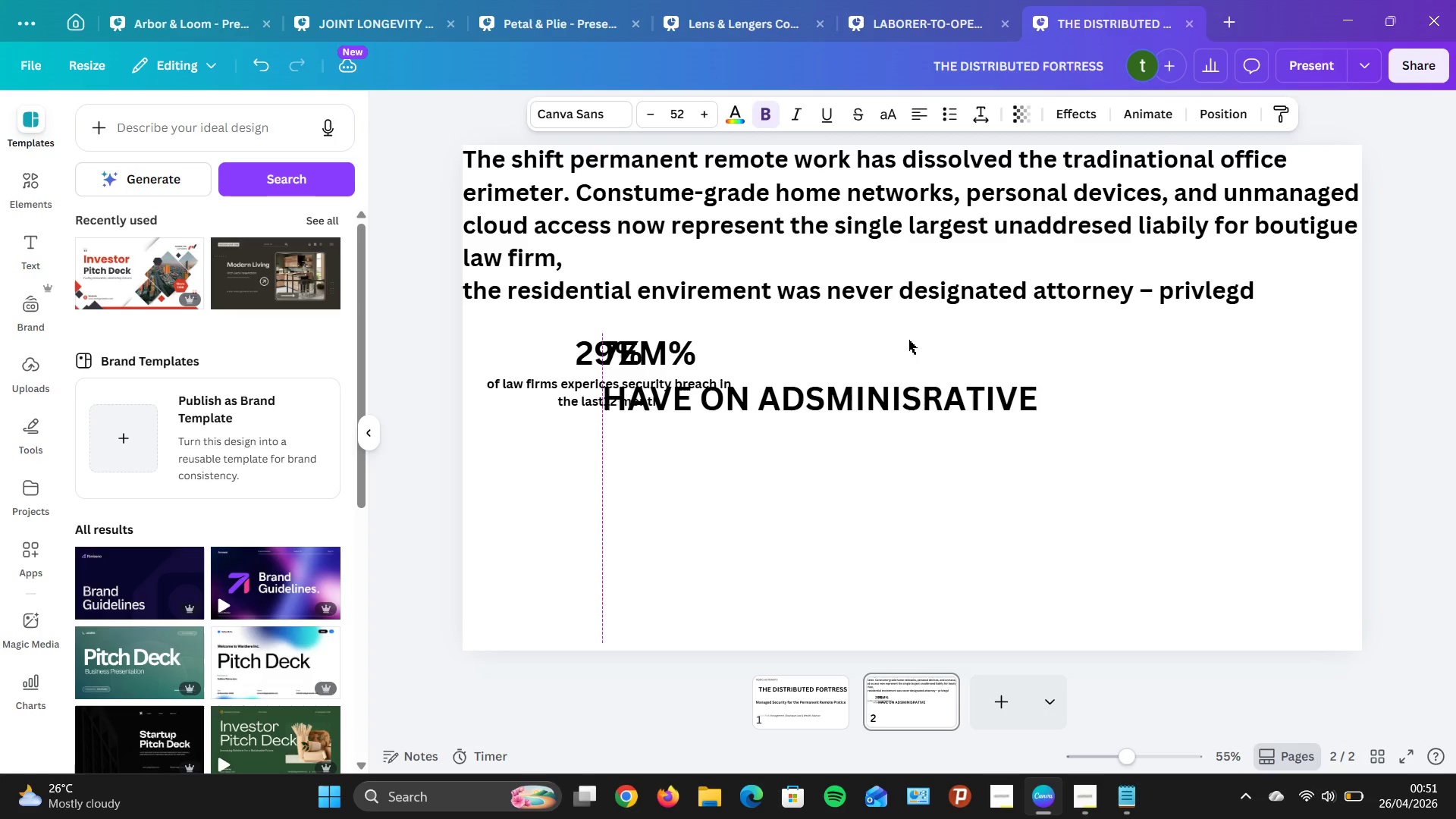 
hold_key(key=ArrowLeft, duration=1.5)
 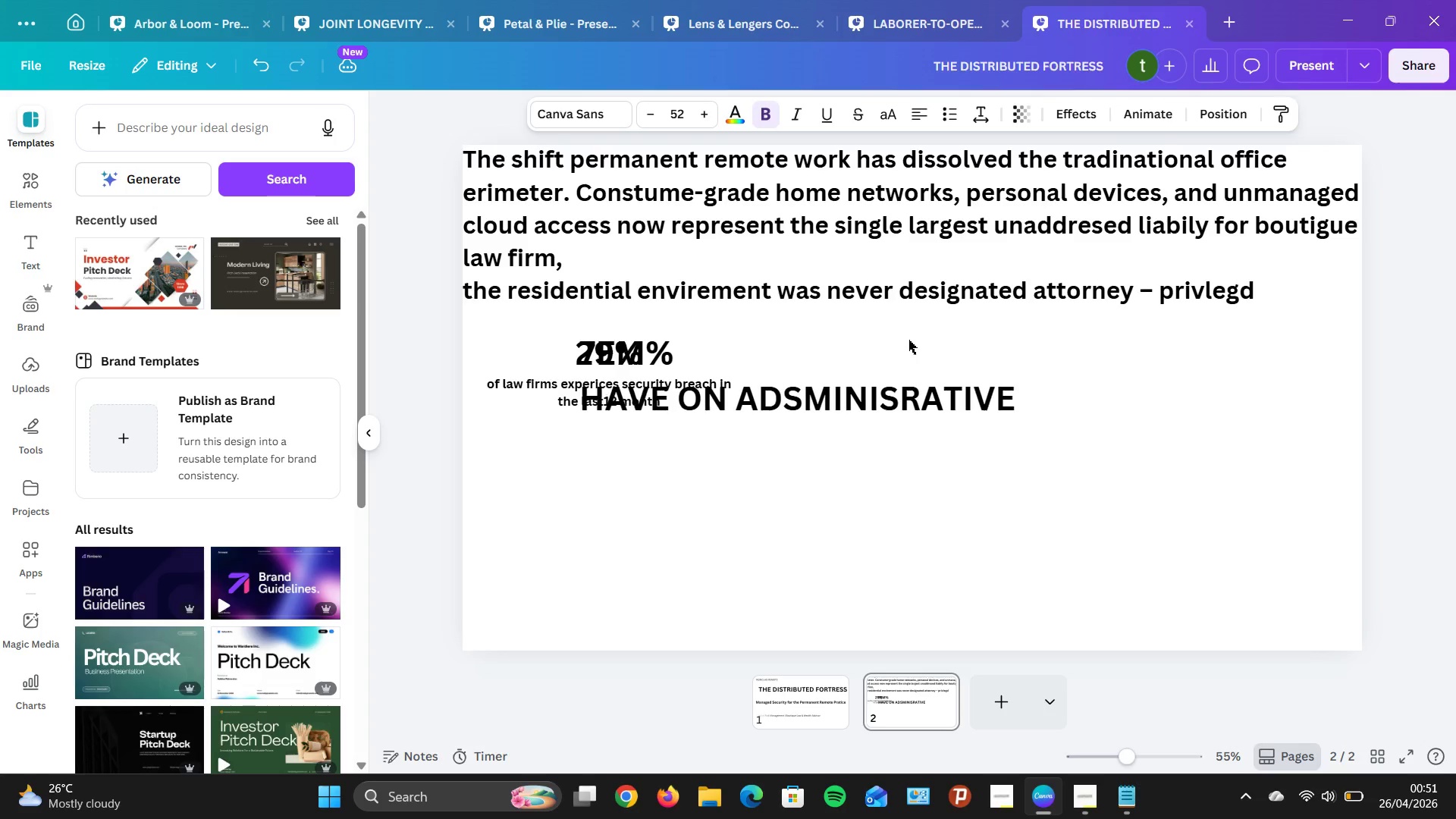 
hold_key(key=ArrowLeft, duration=1.25)
 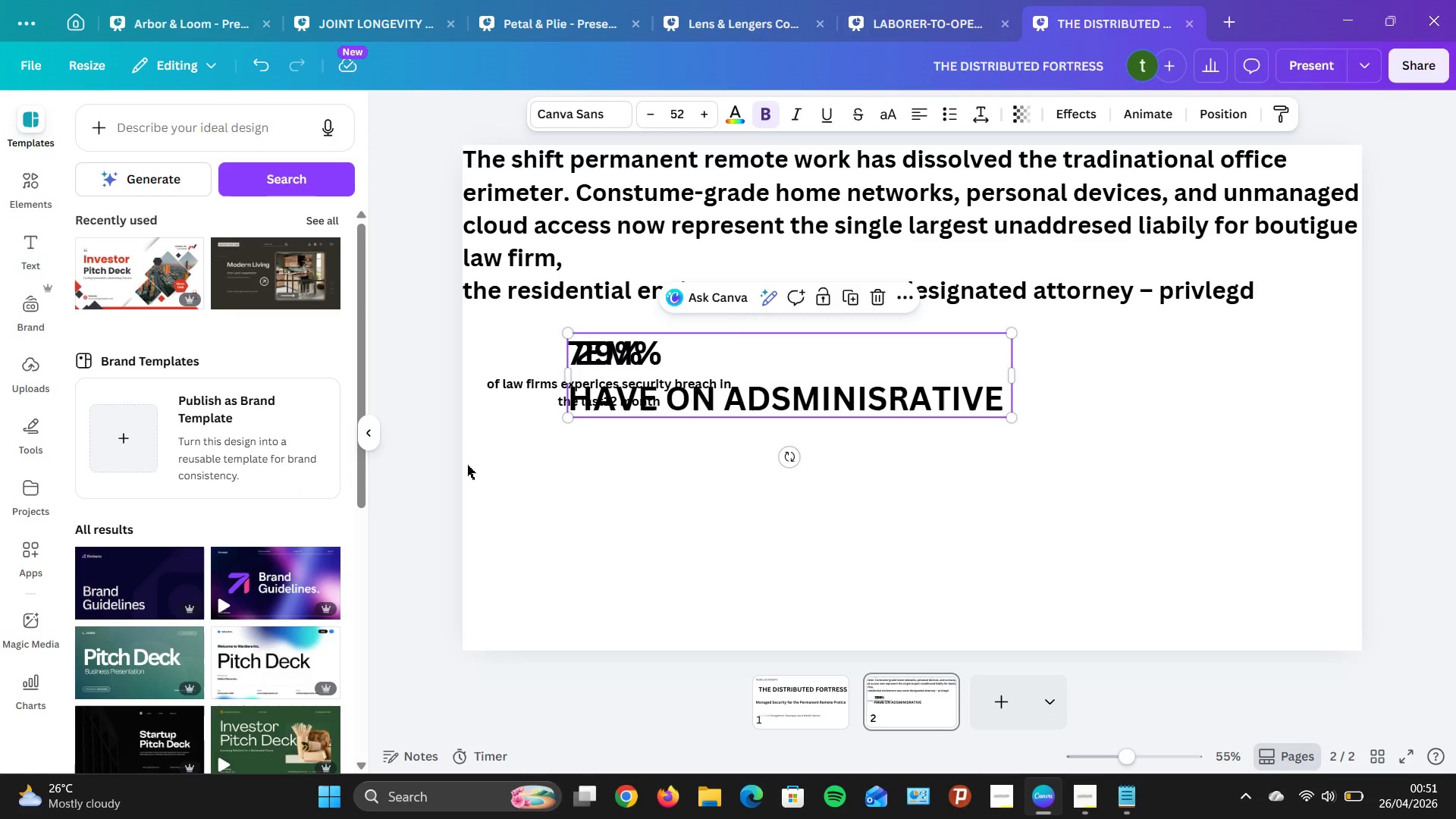 
scroll: coordinate [247, 524], scroll_direction: up, amount: 8.0
 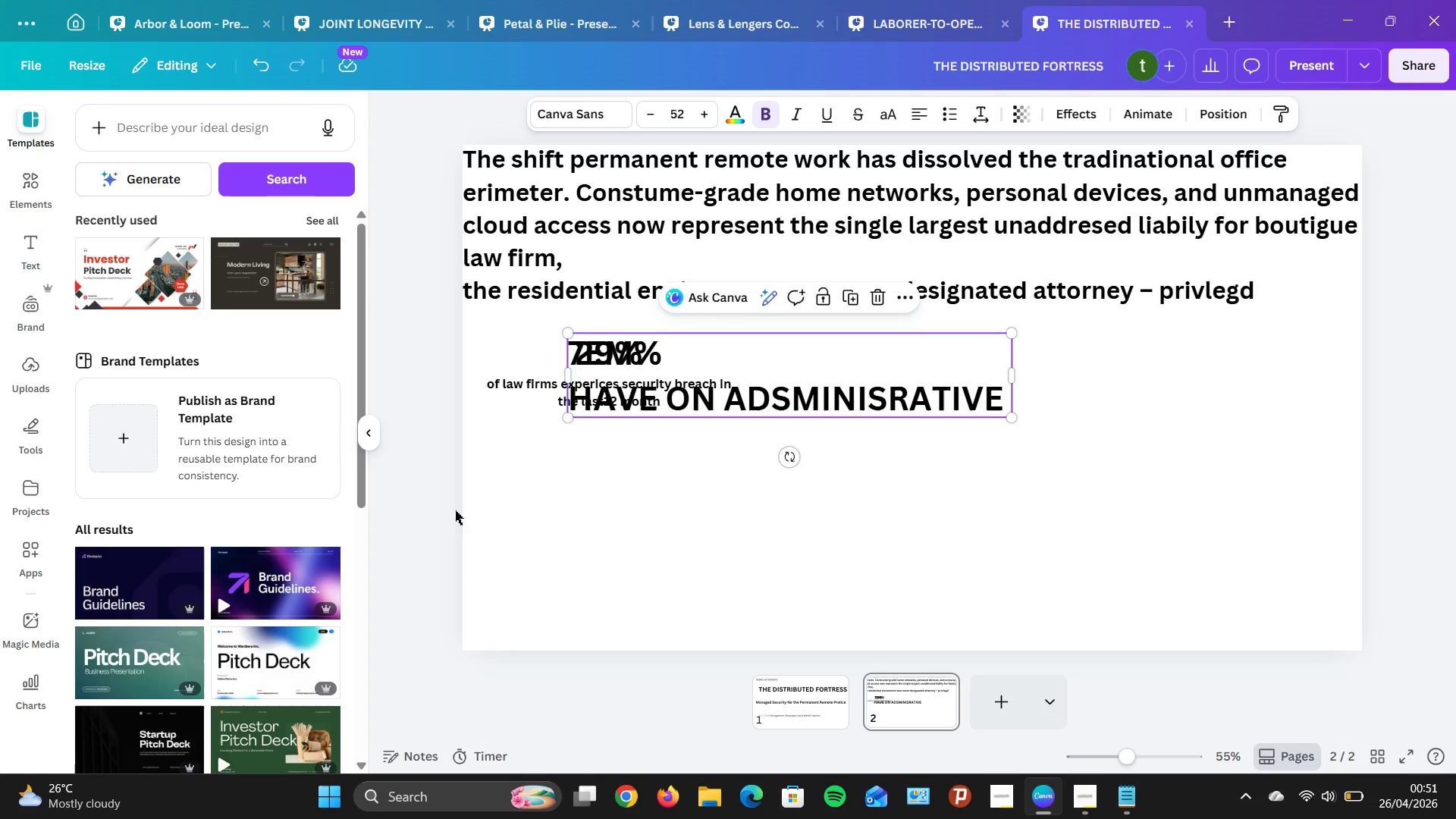 
left_click([546, 495])
 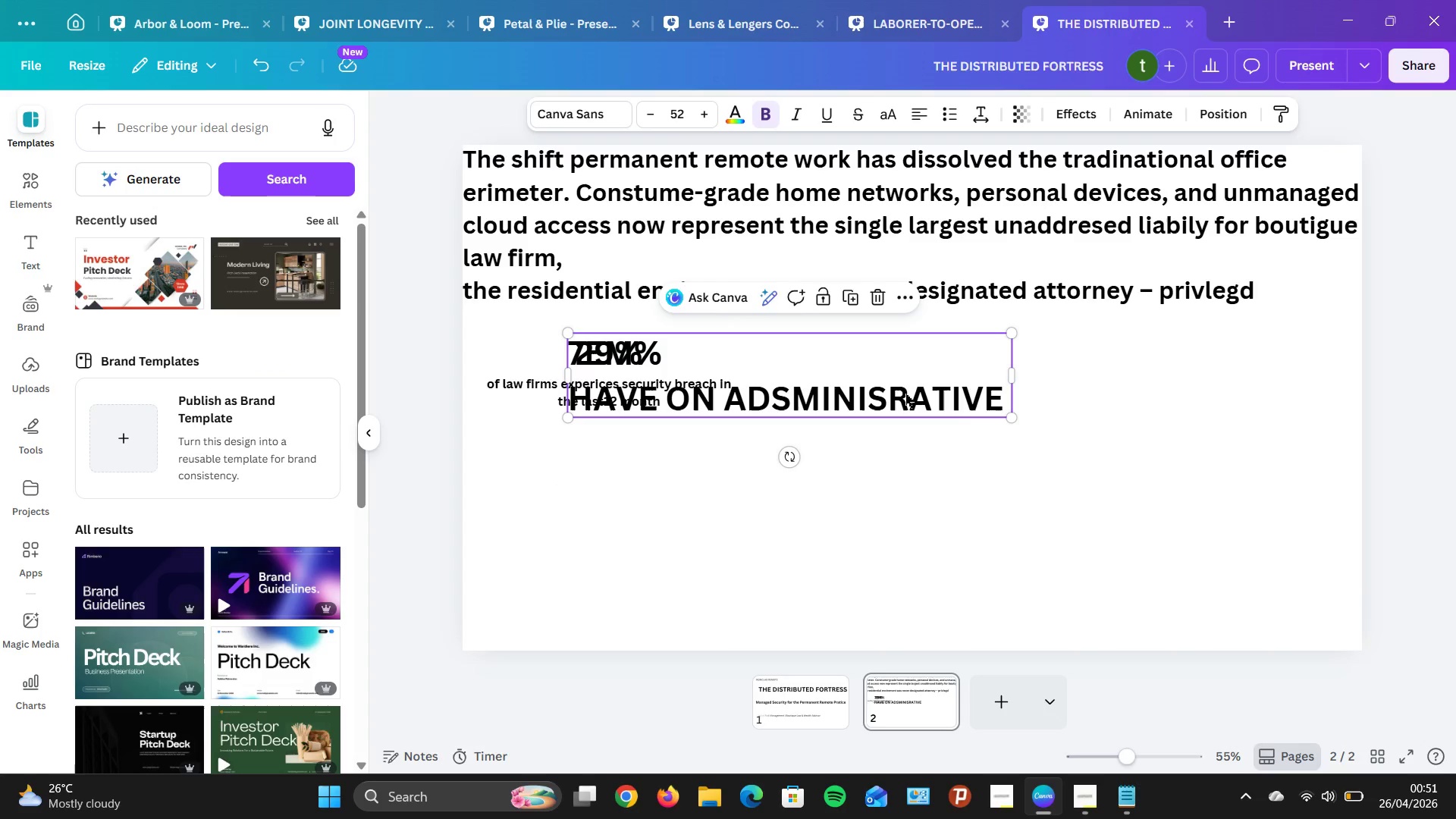 
double_click([996, 400])
 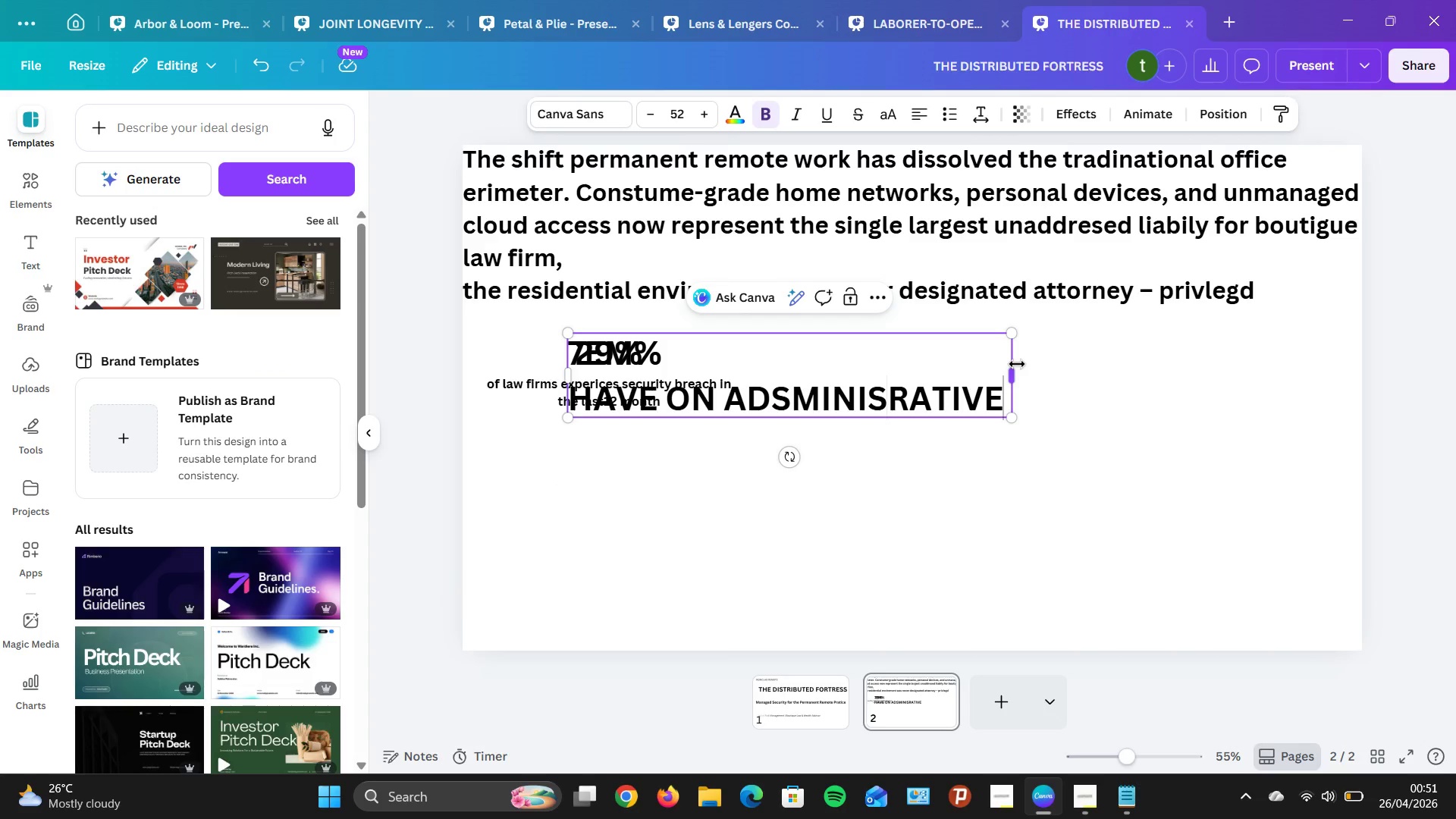 
type( NET)
key(Backspace)
type(4[Mute][VolumeDown])
 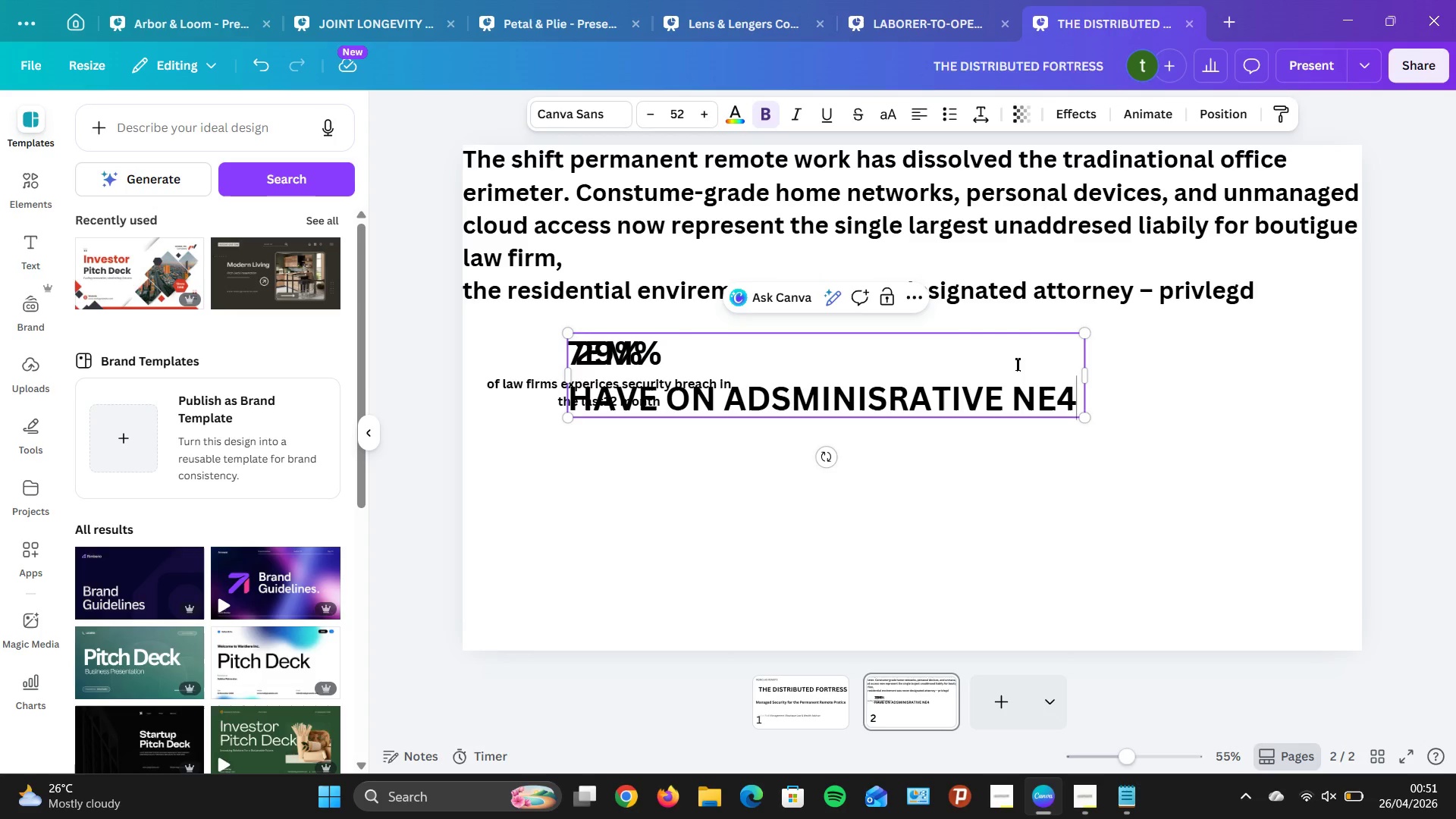 
wait(6.42)
 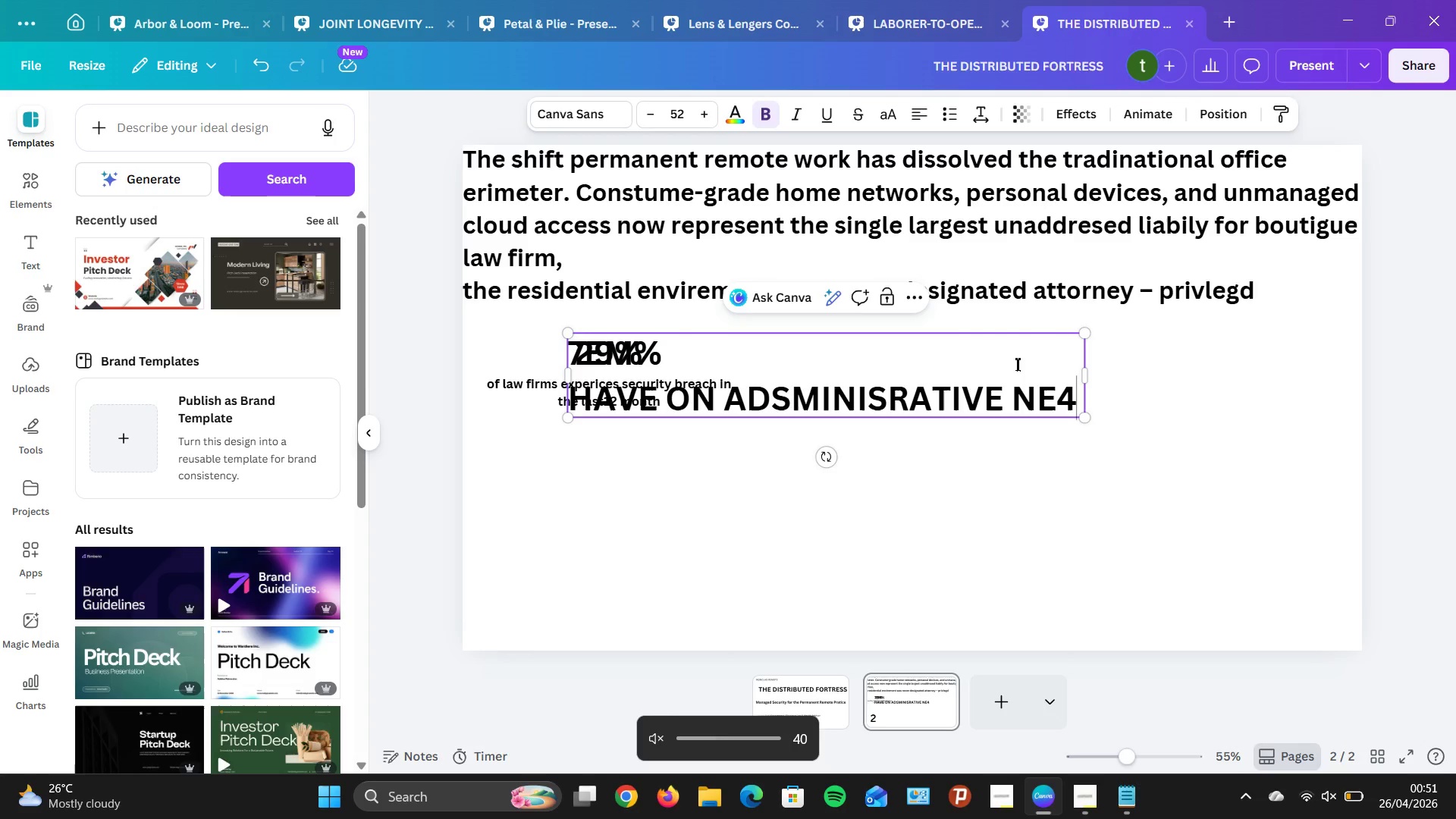 
key(S)
 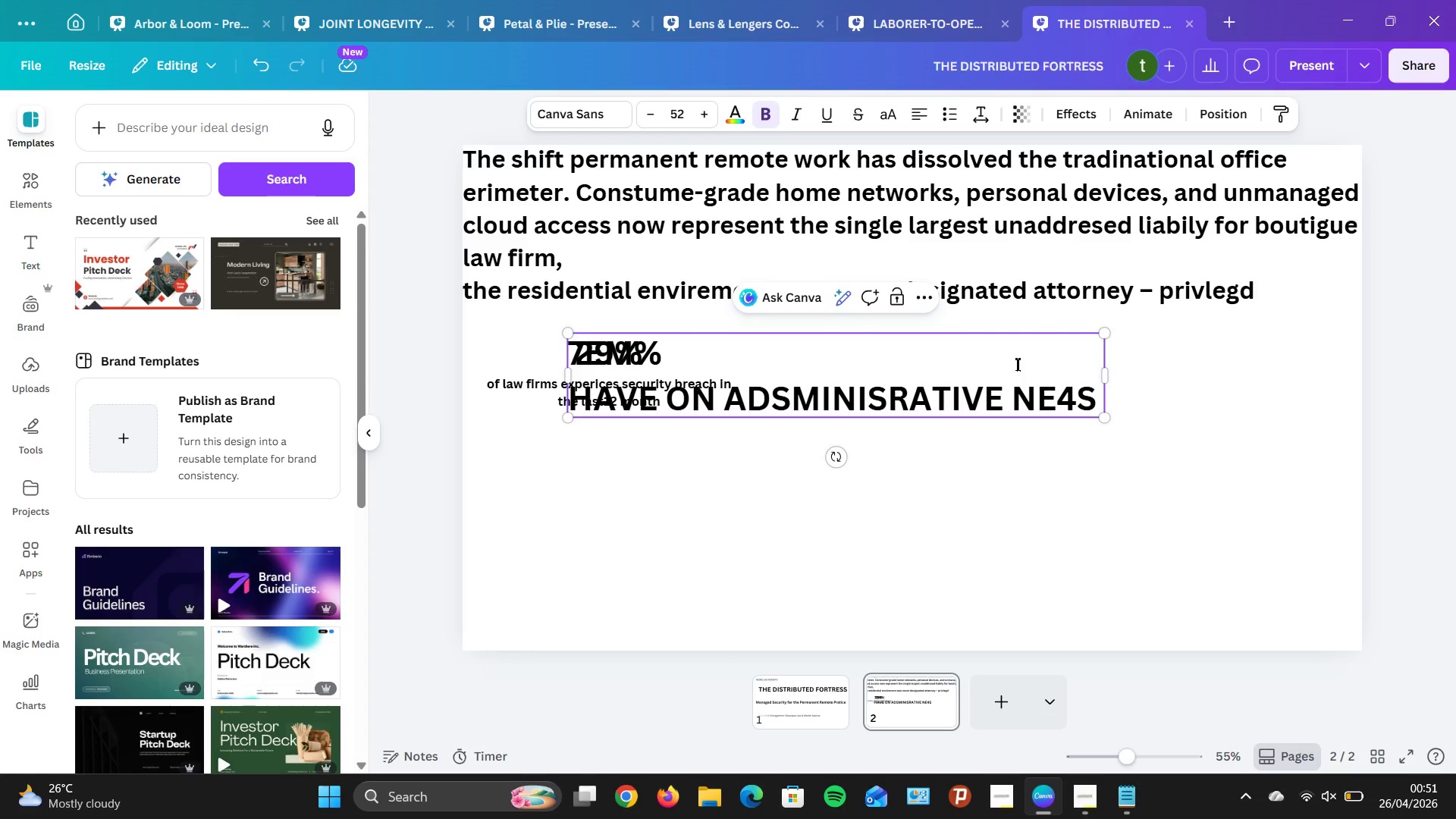 
key(Backspace)
 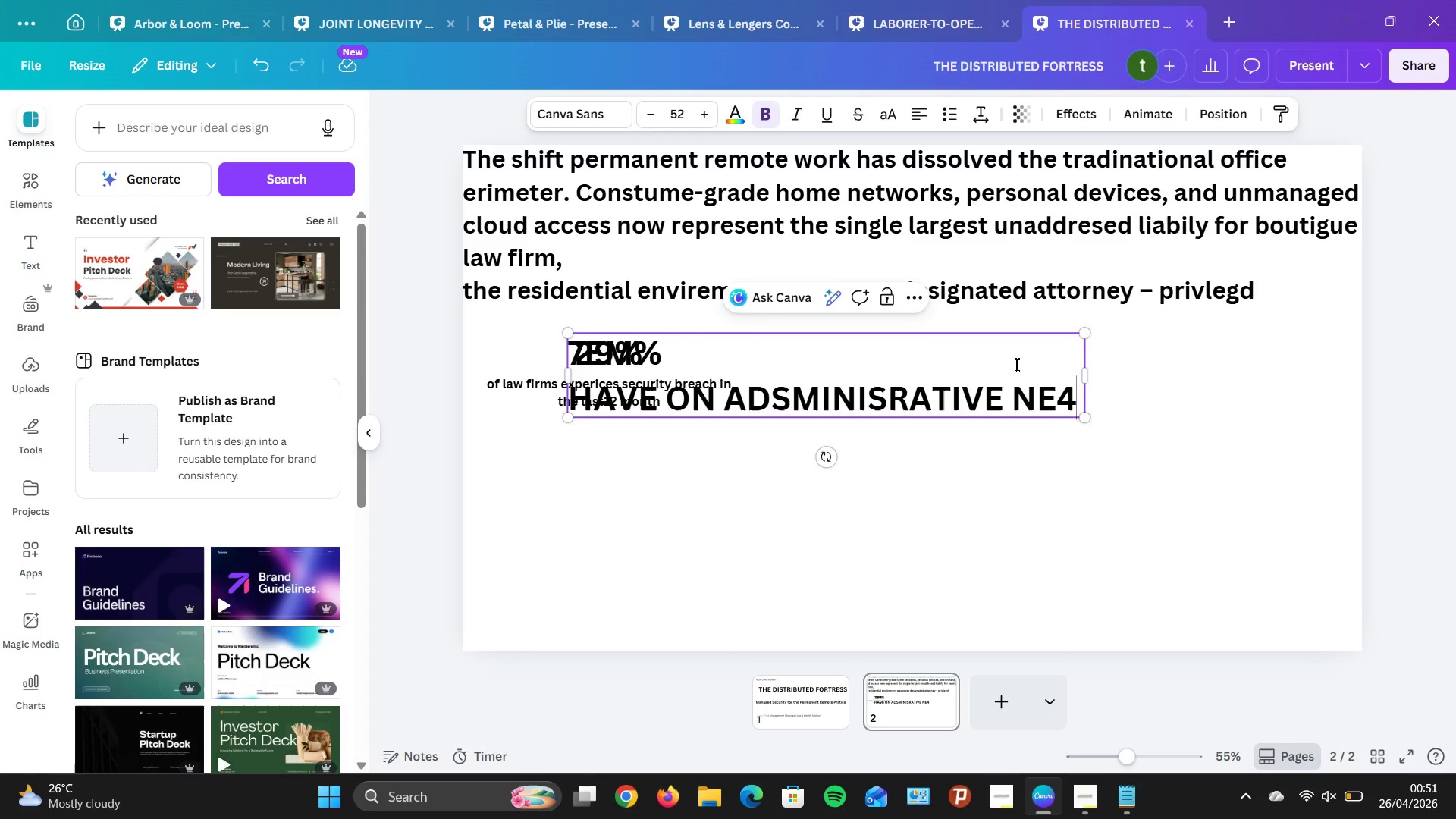 
type(DEAO )
key(Backspace)
key(Backspace)
key(Backspace)
key(Backspace)
key(Backspace)
type(V)
 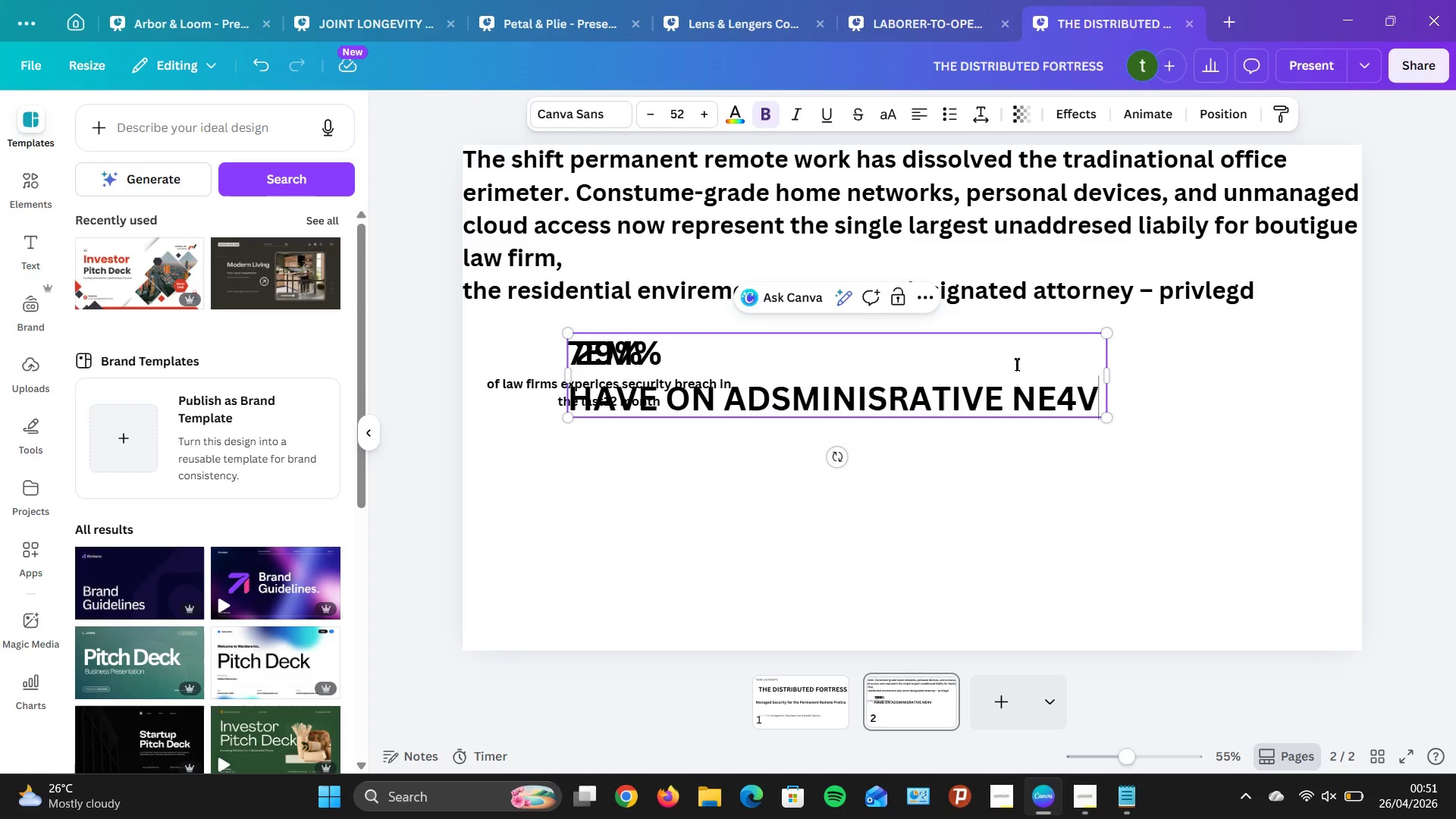 
wait(5.86)
 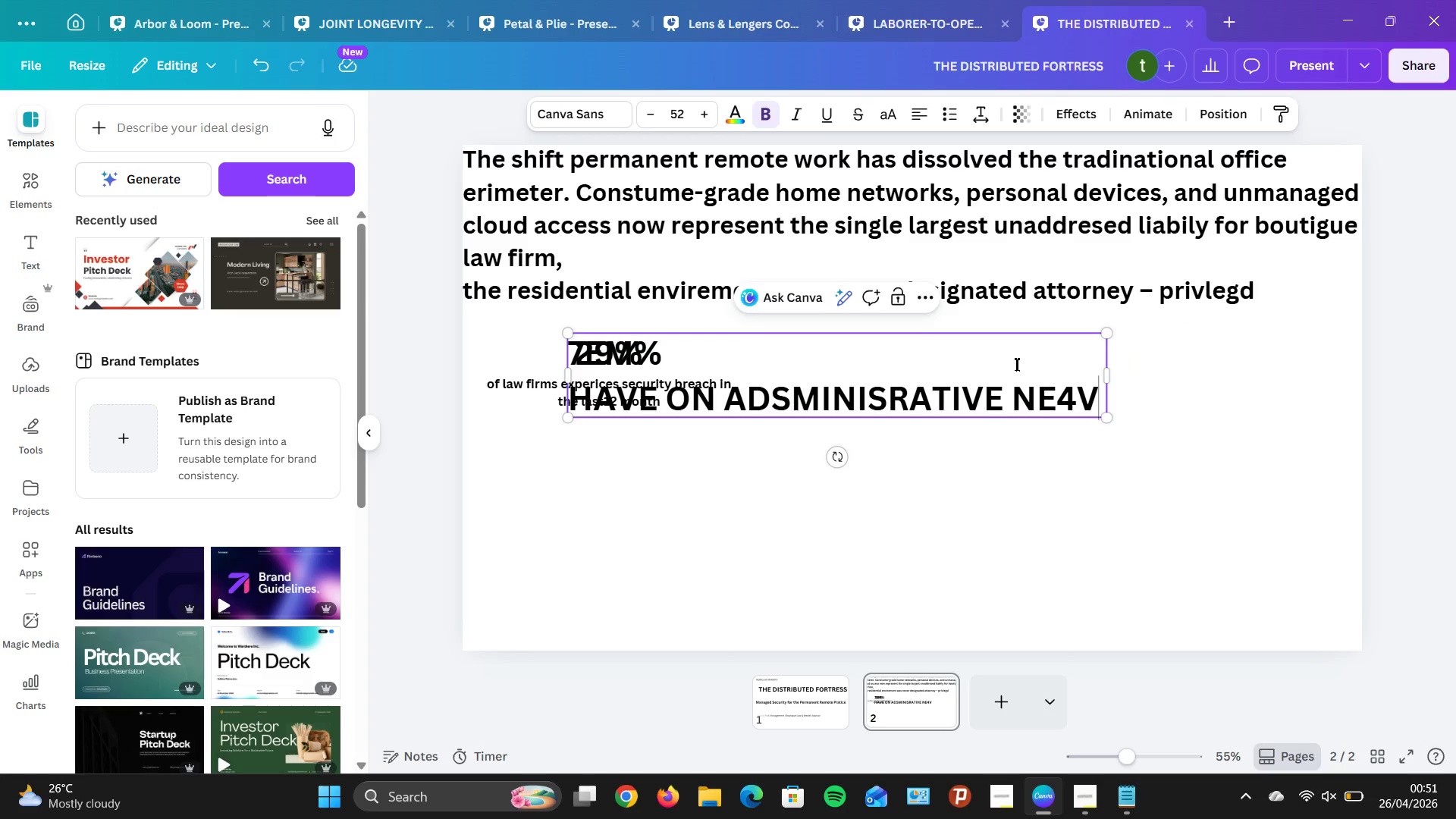 
key(Backspace)
key(Backspace)
key(Backspace)
type(EVIR )
 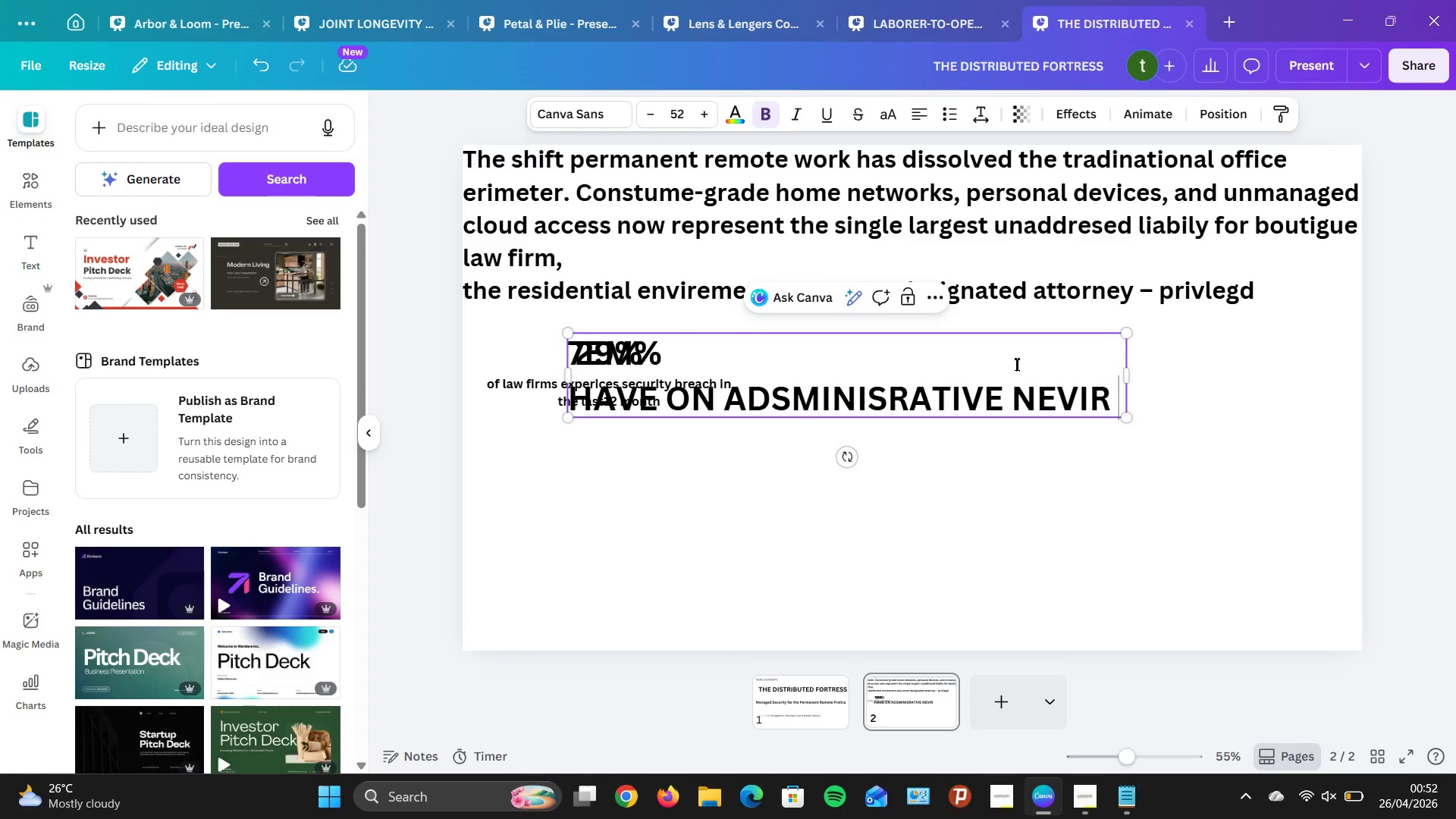 
hold_key(key=S, duration=0.42)
 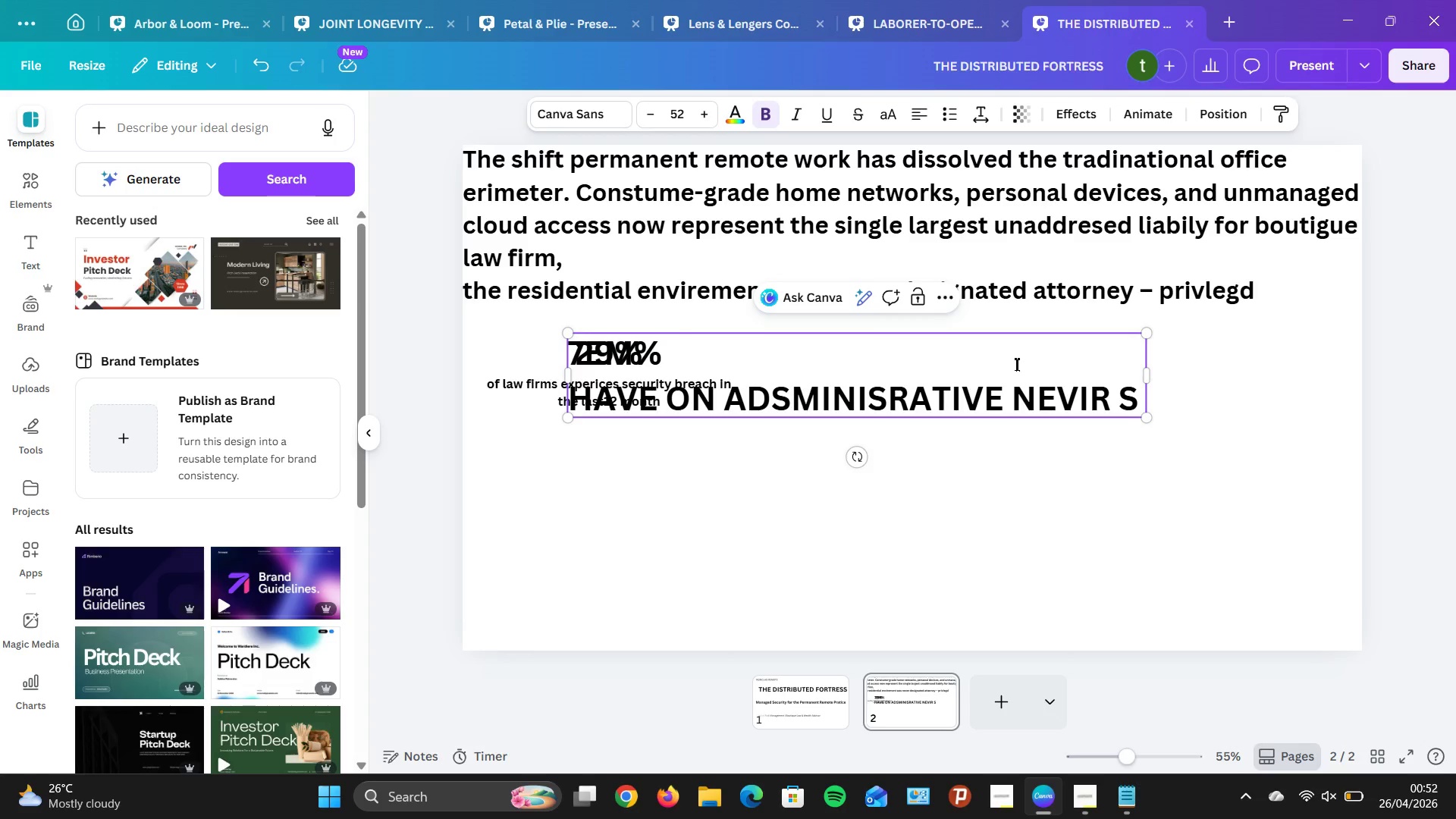 
key(Backspace)
 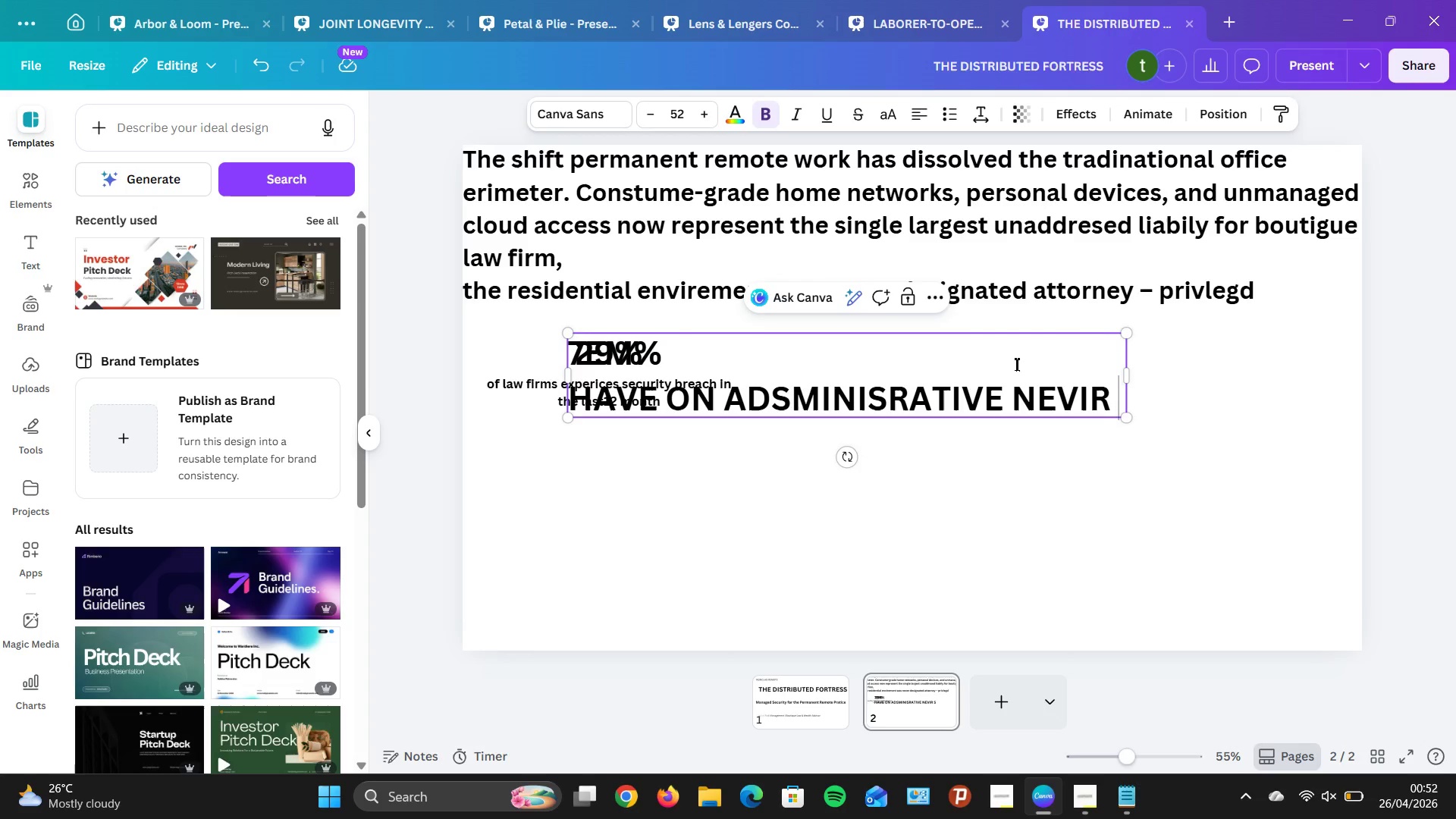 
key(Backspace)
 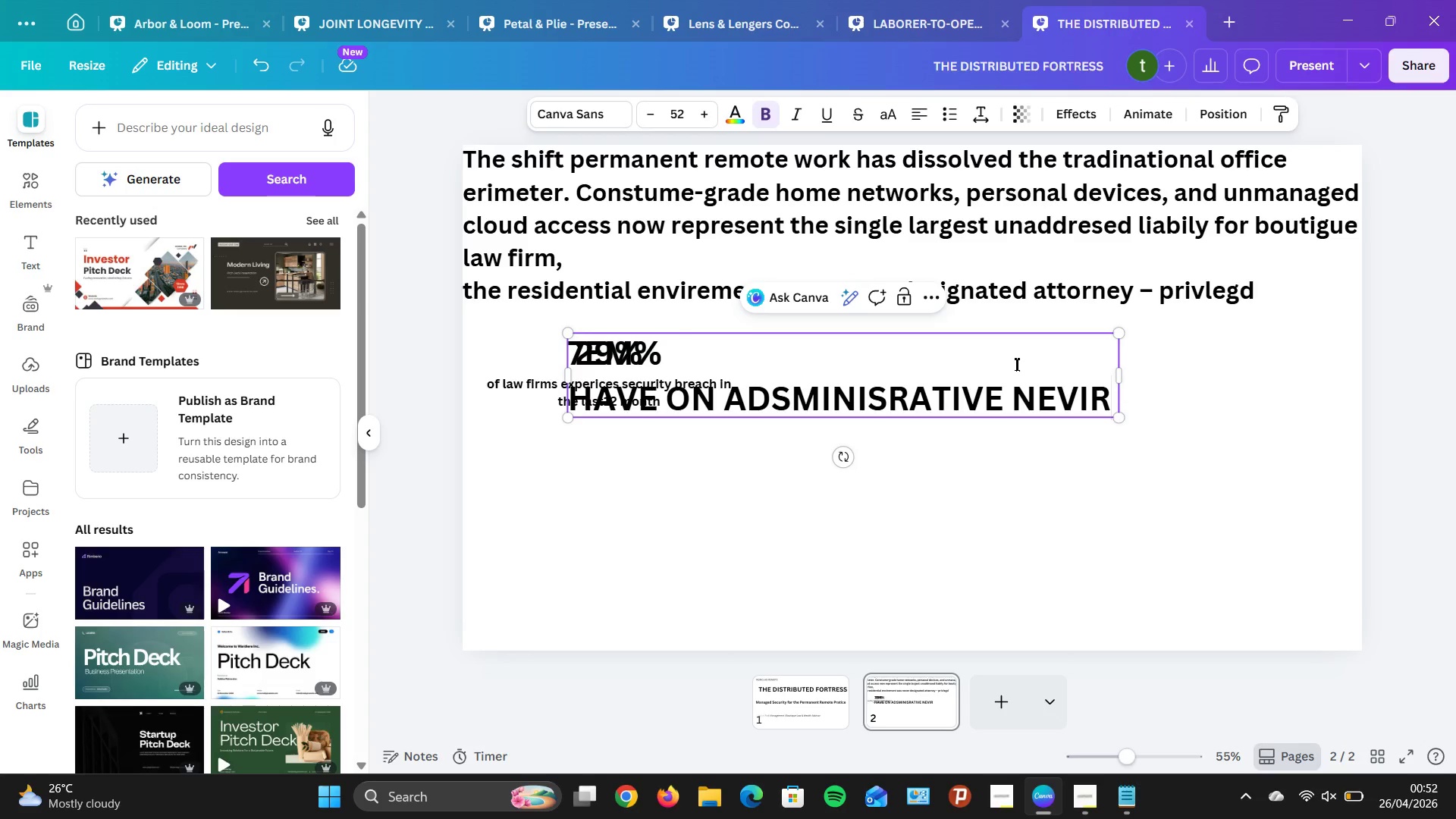 
key(Space)
 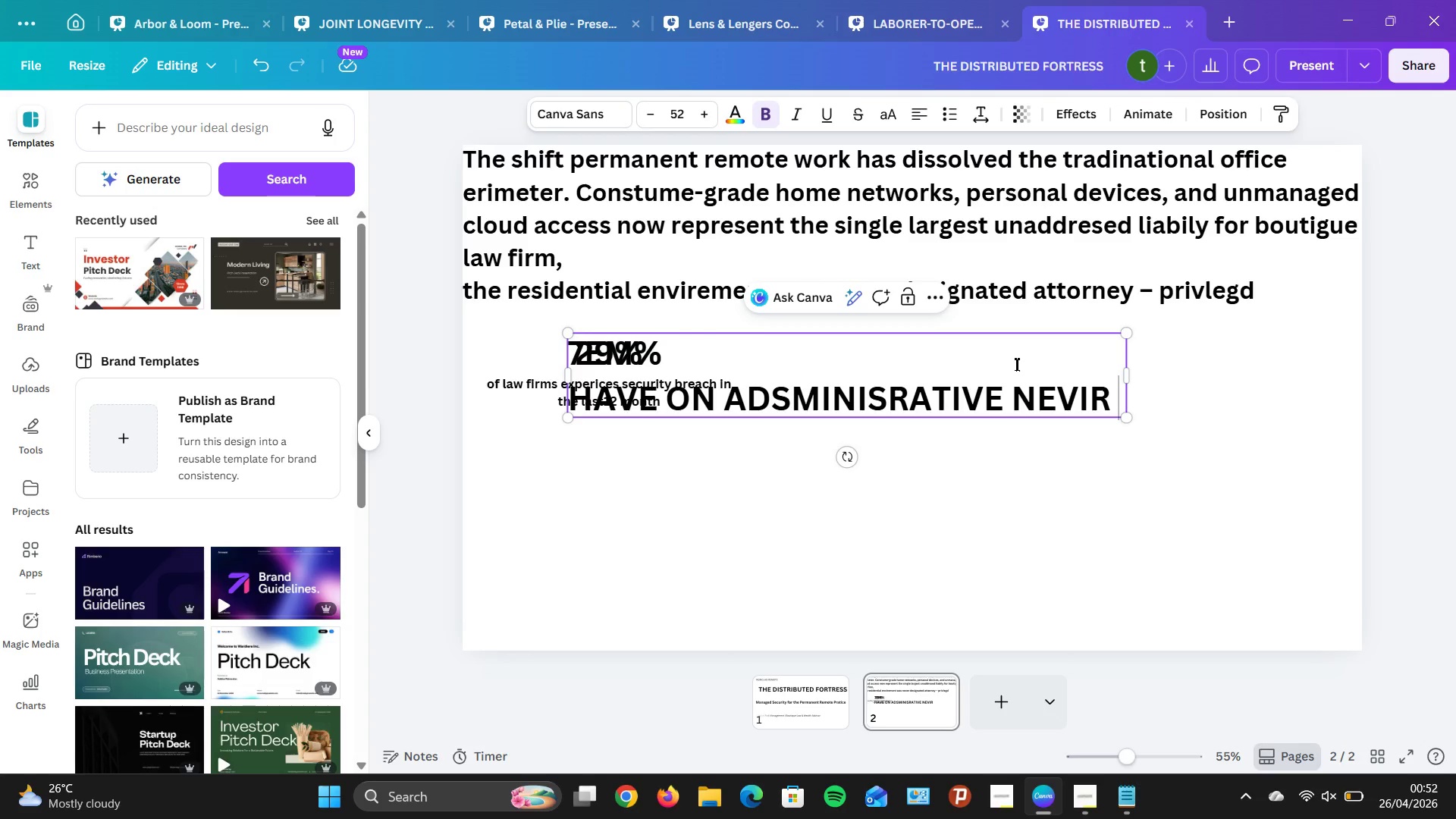 
wait(9.52)
 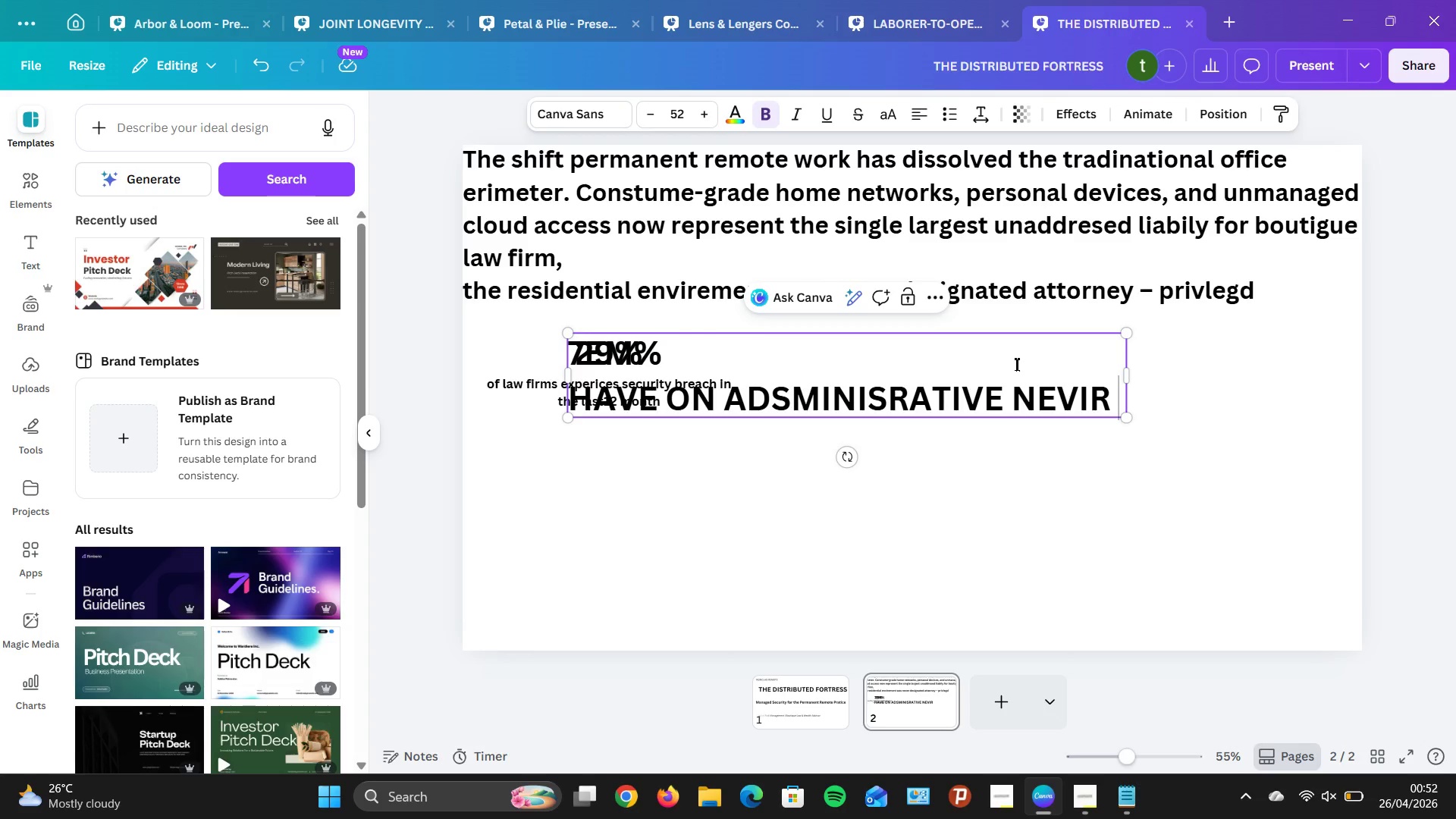 
key(Backspace)
 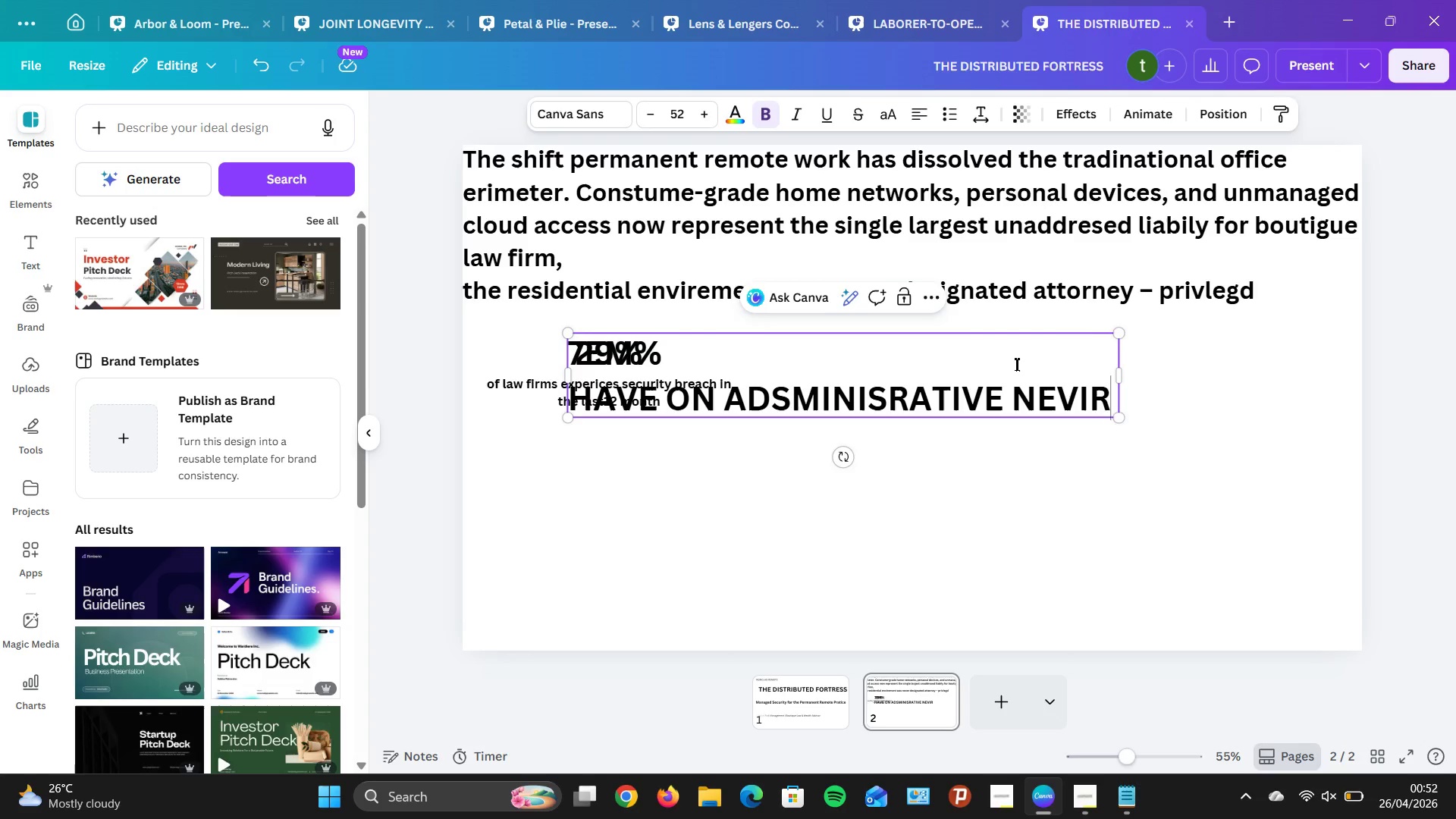 
key(Backspace)
 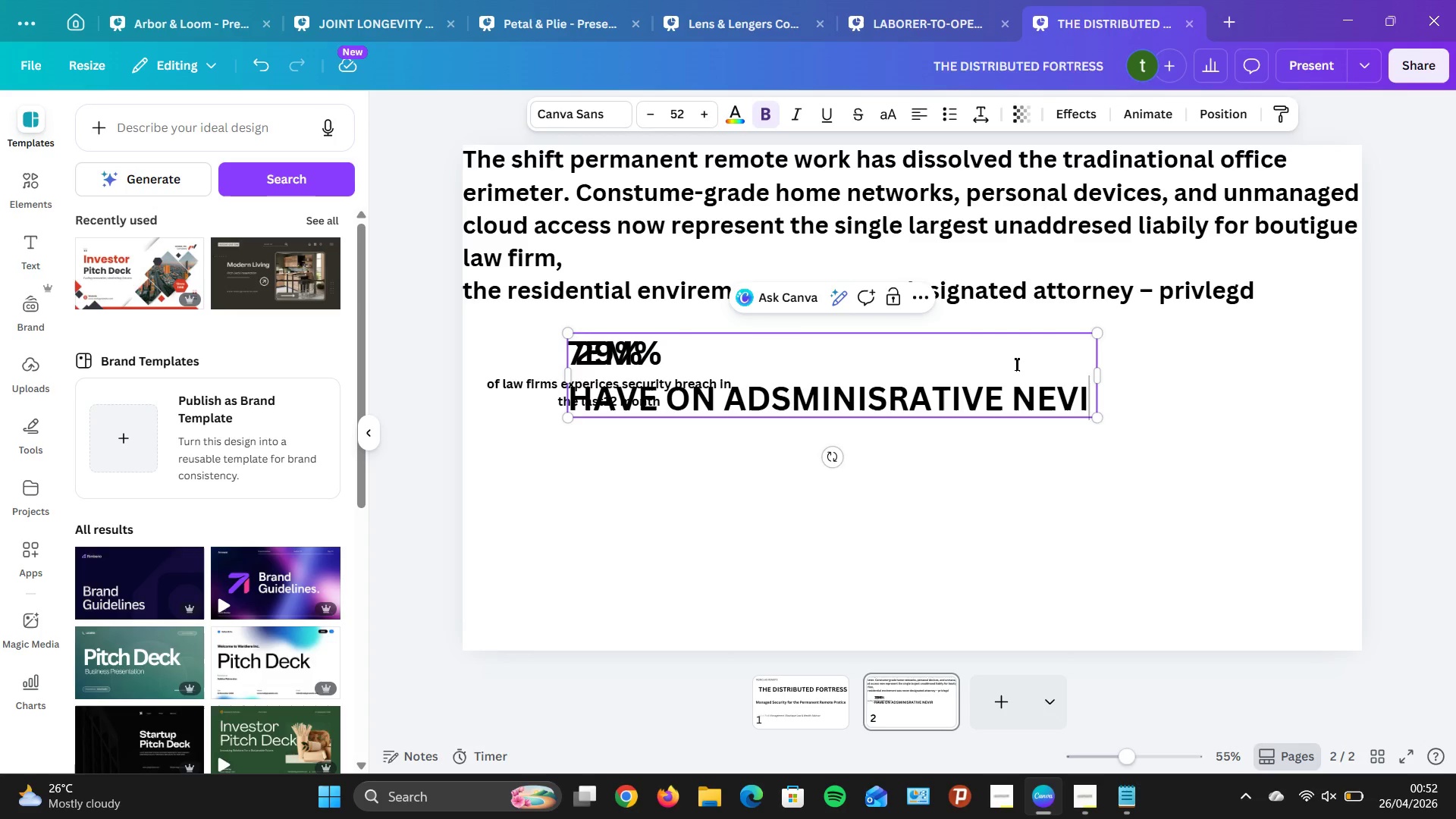 
key(Backspace)
 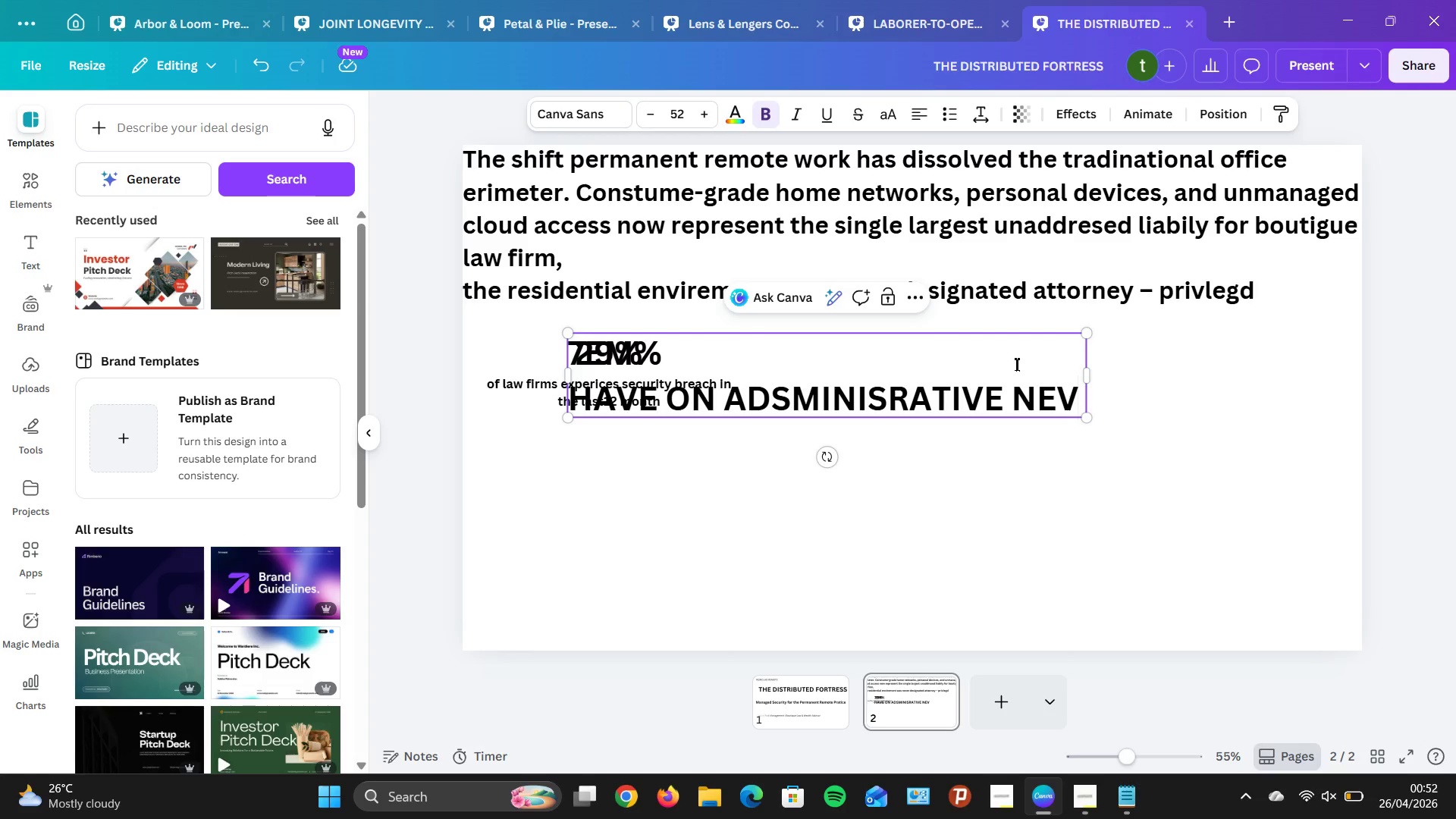 
wait(6.09)
 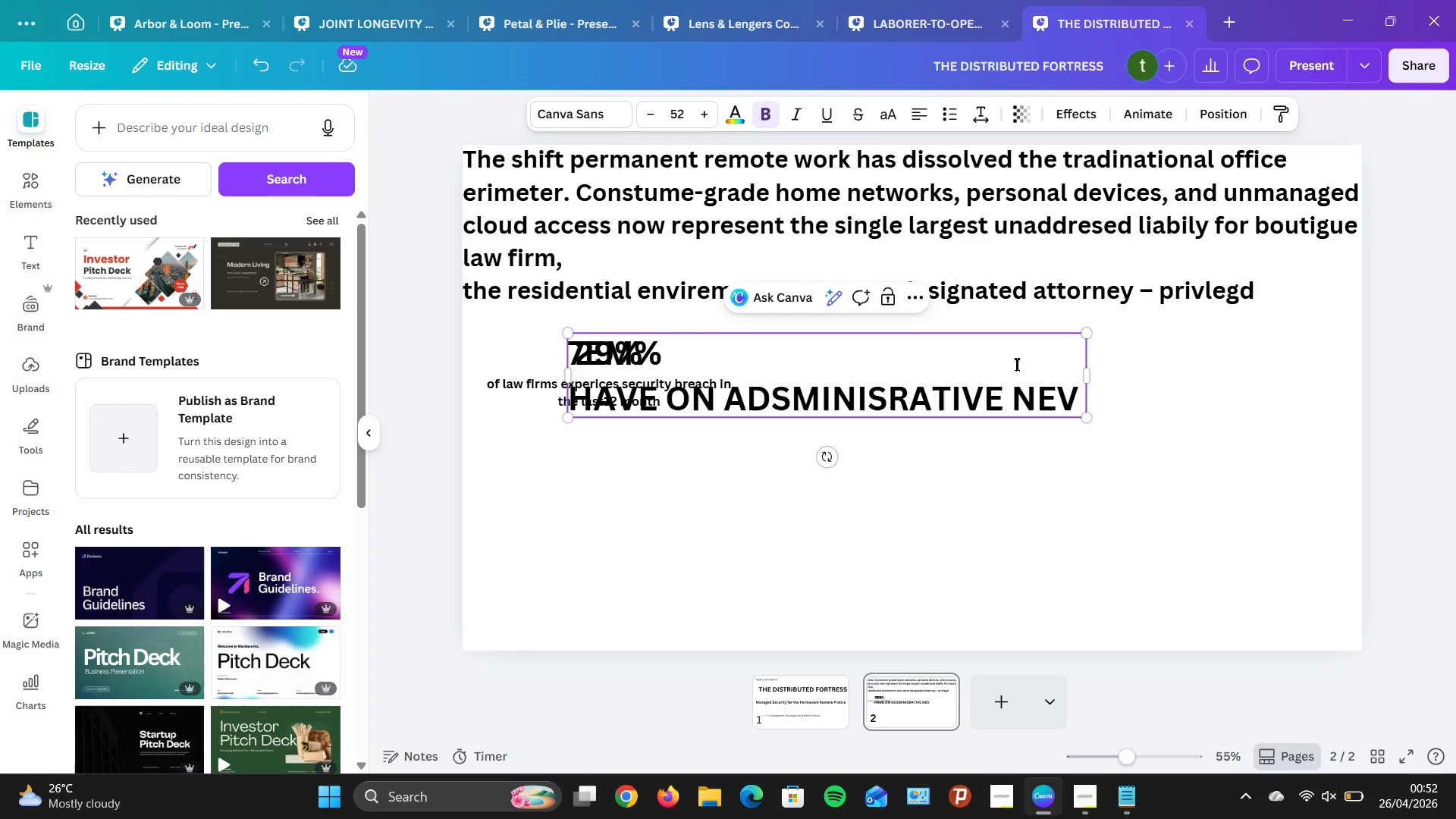 
key(Backspace)
type(TWORK SEGMENT WHAT)
key(Backspace)
key(Backspace)
type(ATES)
 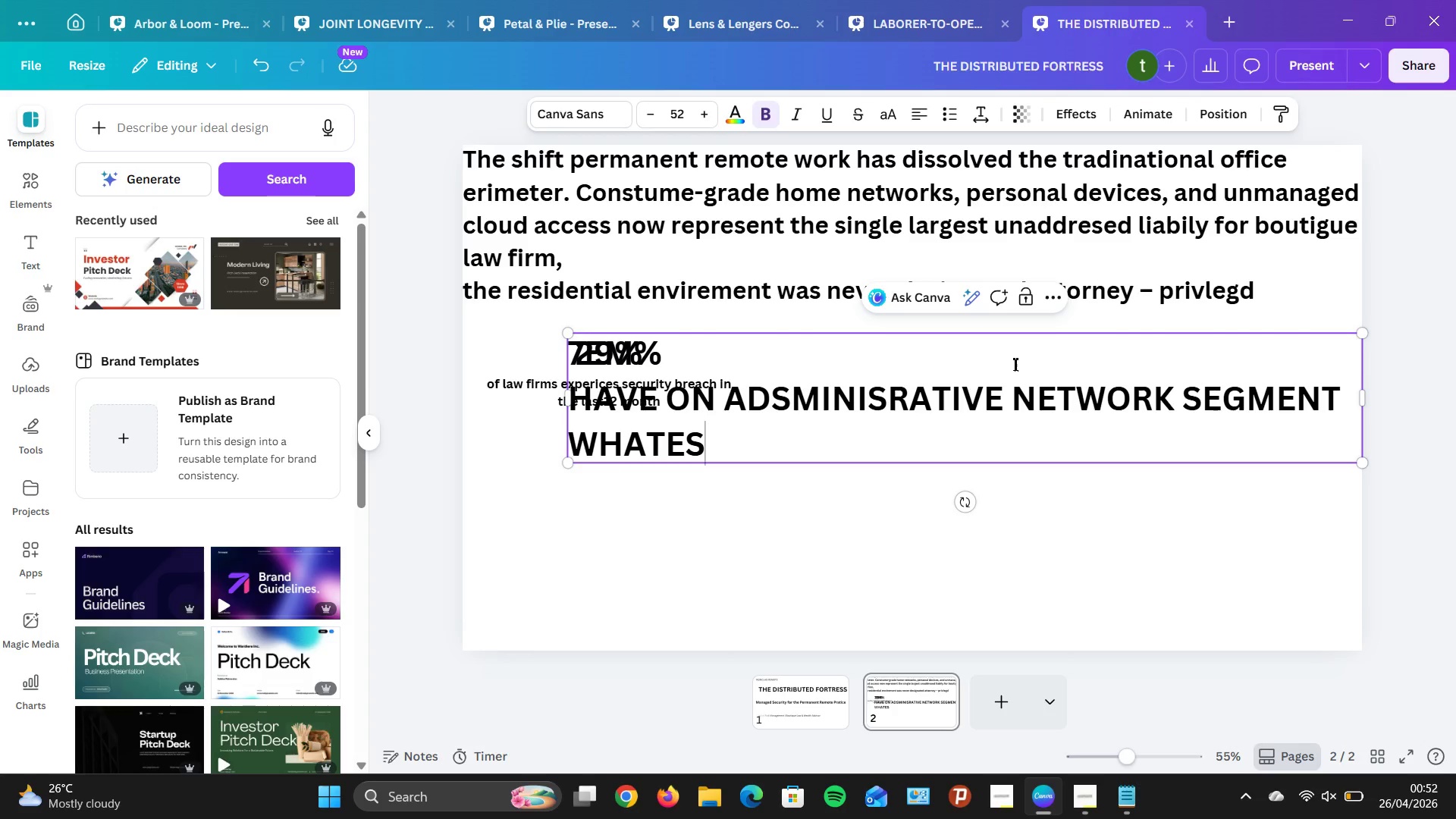 
type(PEVER )
 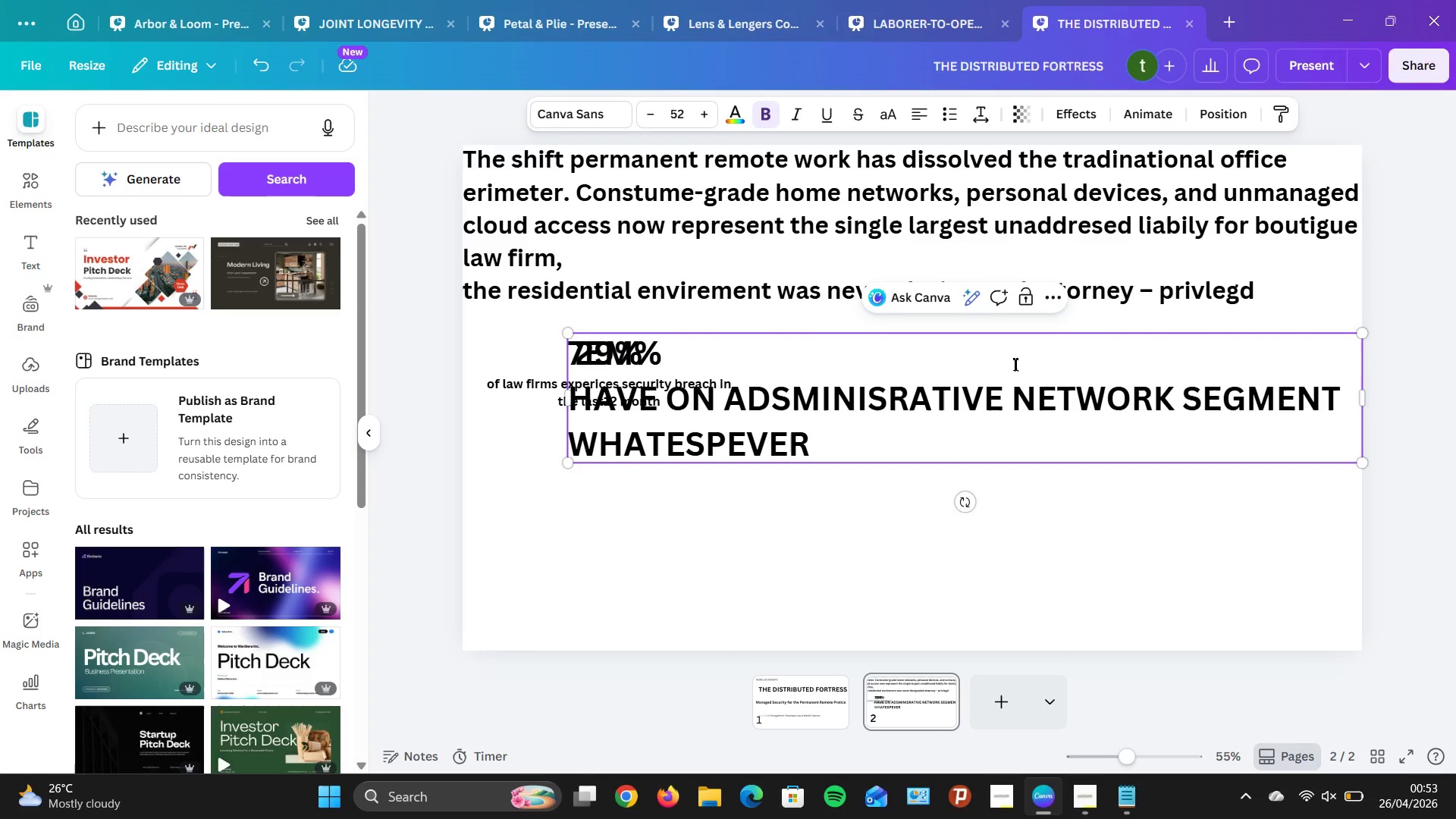 
wait(37.44)
 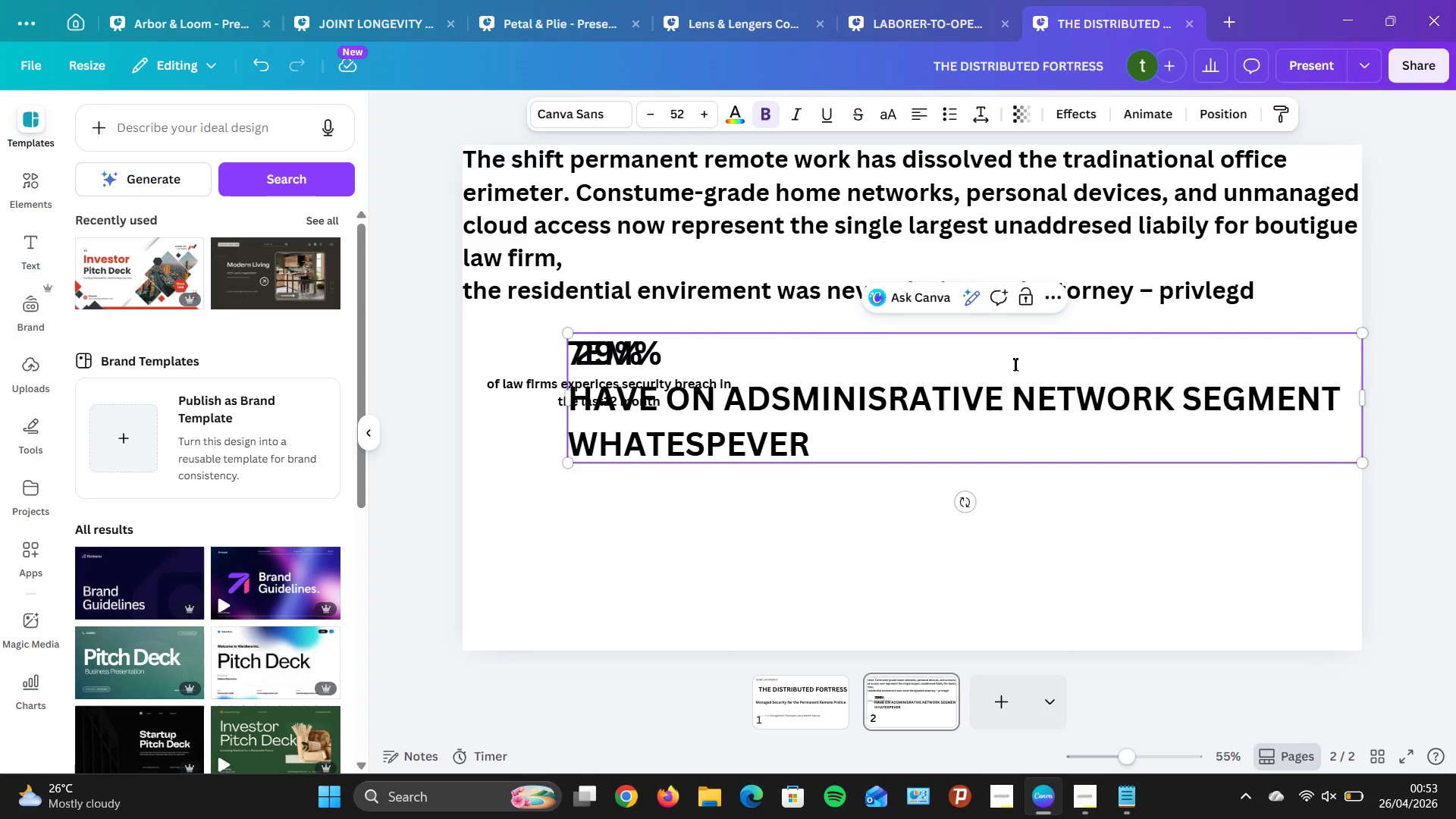 
left_click_drag(start_coordinate=[827, 447], to_coordinate=[582, 412])
 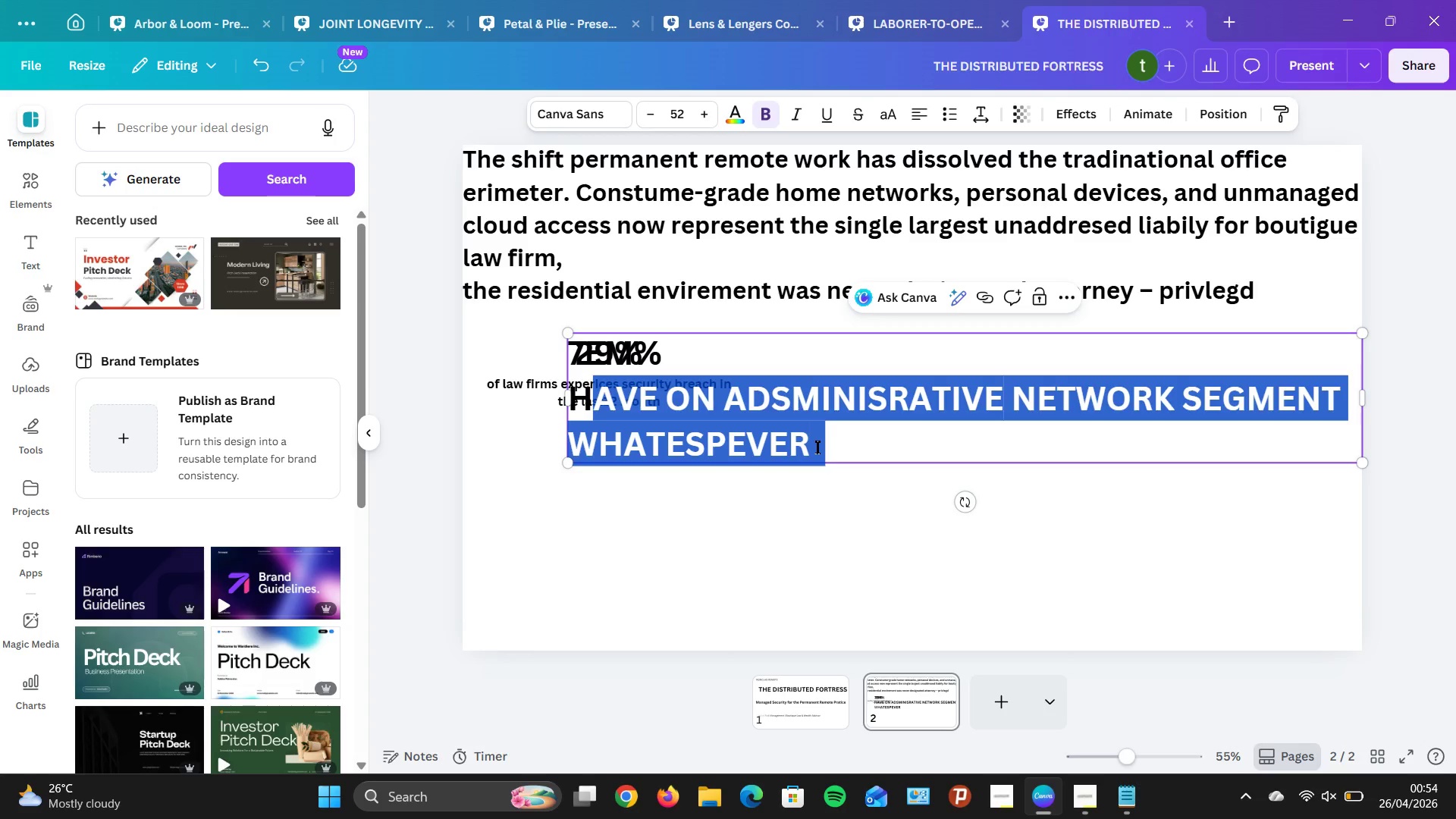 
wait(62.73)
 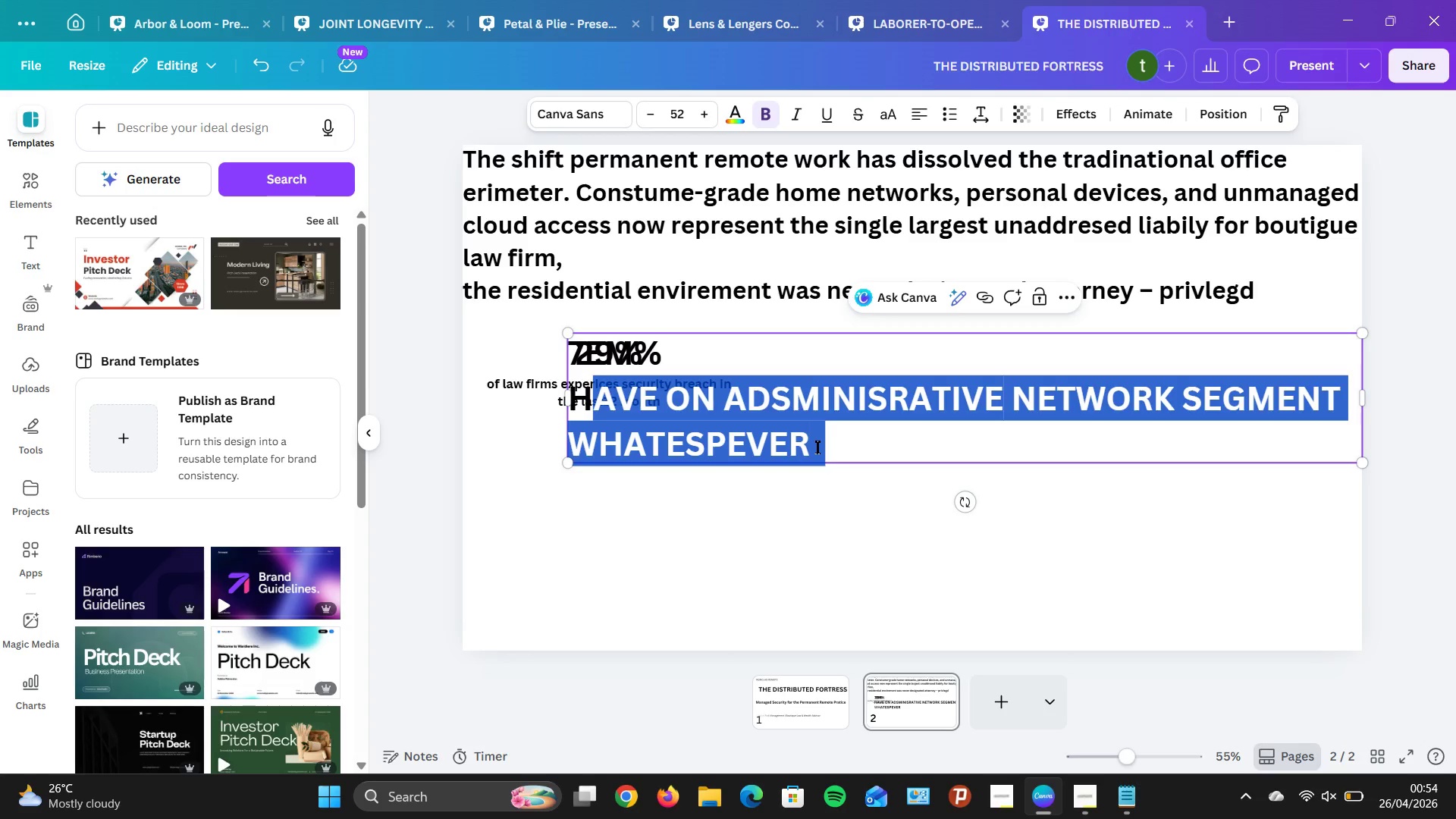 
left_click([813, 448])
 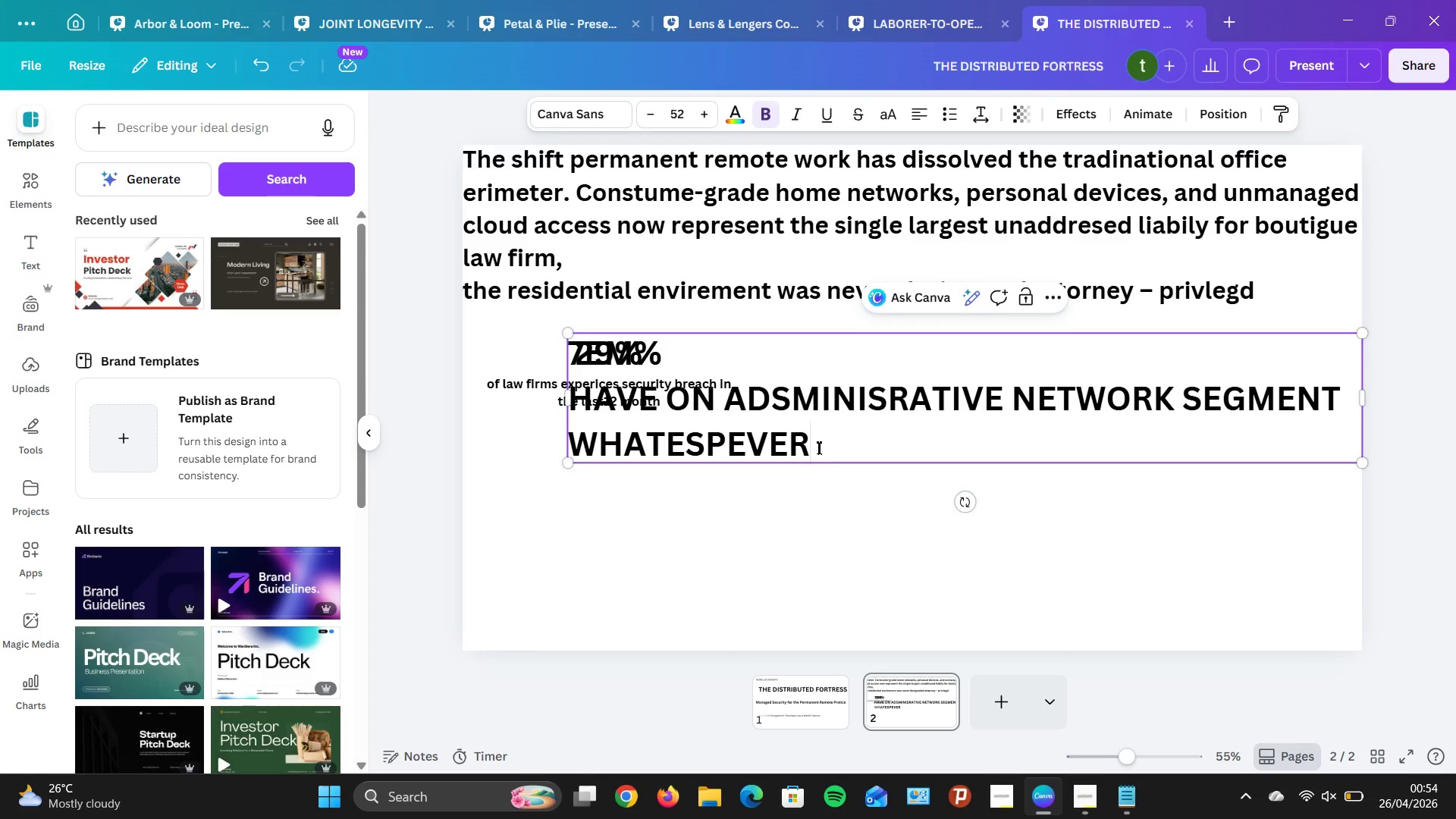 
key(Backspace)
key(Backspace)
key(Backspace)
key(Backspace)
key(Backspace)
key(Backspace)
key(Backspace)
key(Backspace)
key(Backspace)
key(Backspace)
key(Backspace)
key(Backspace)
type(ATION WHARSOV)
 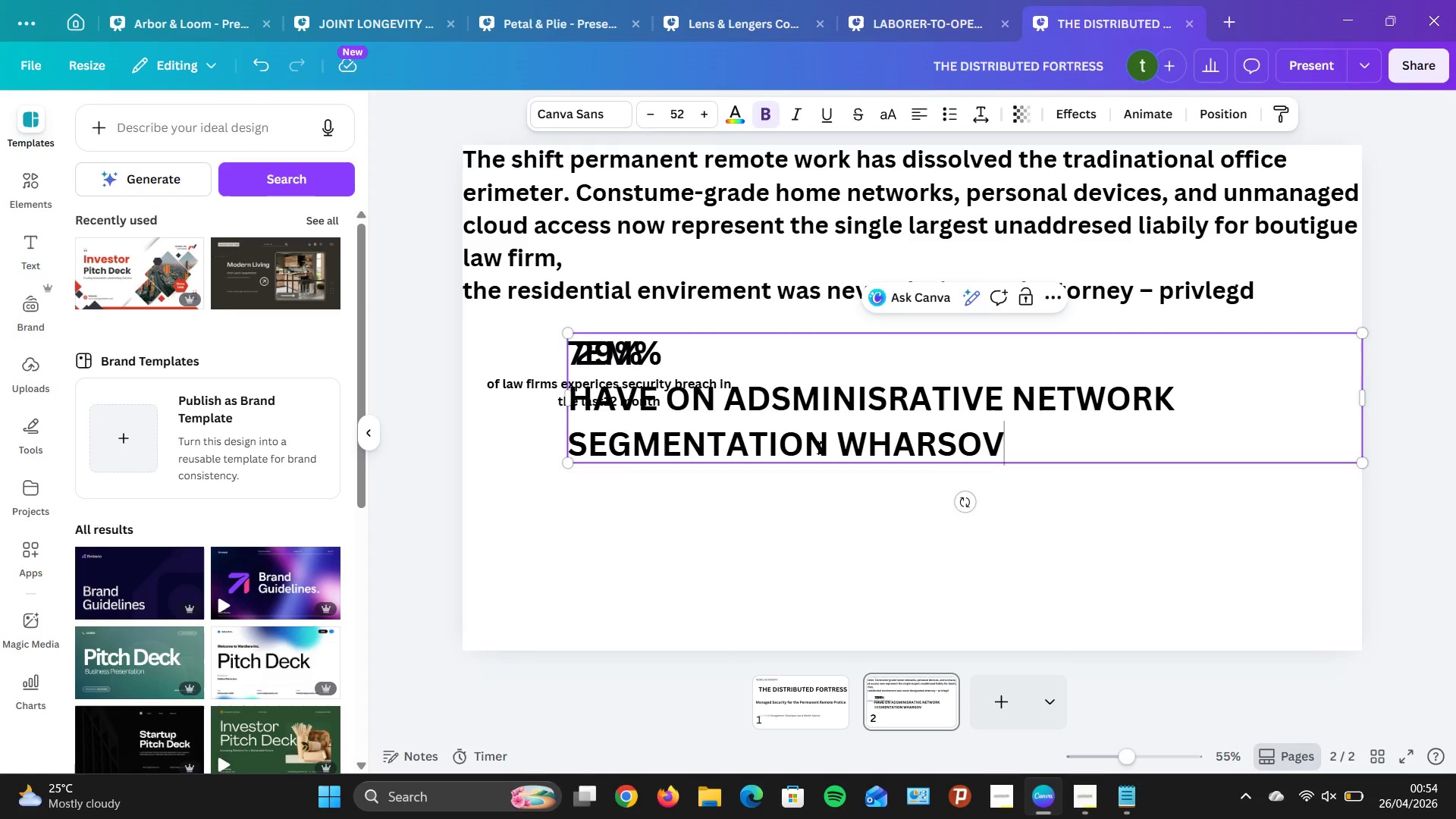 
key(Backspace)
type(EVER )
 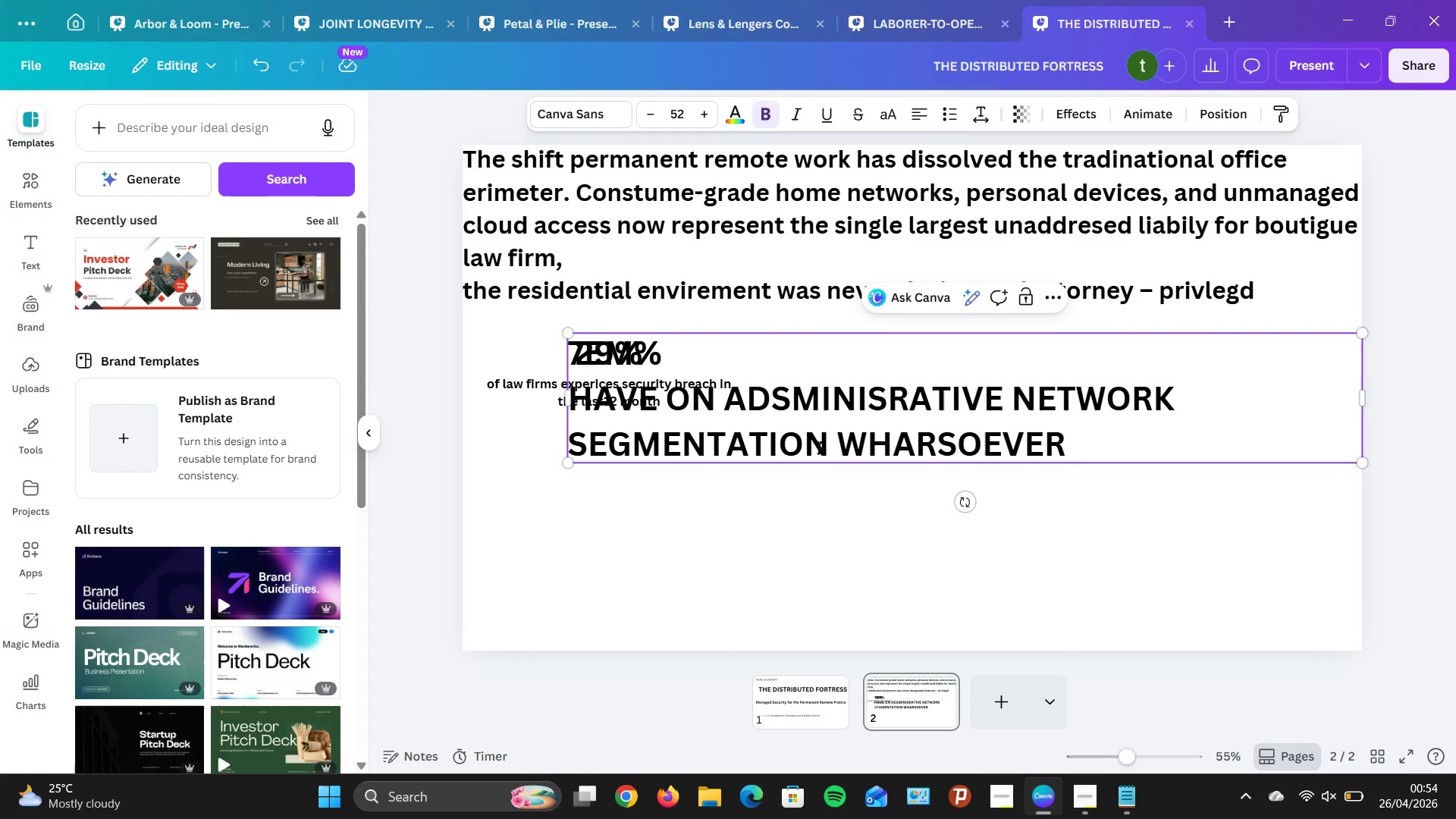 
scroll: coordinate [818, 447], scroll_direction: up, amount: 2.0
 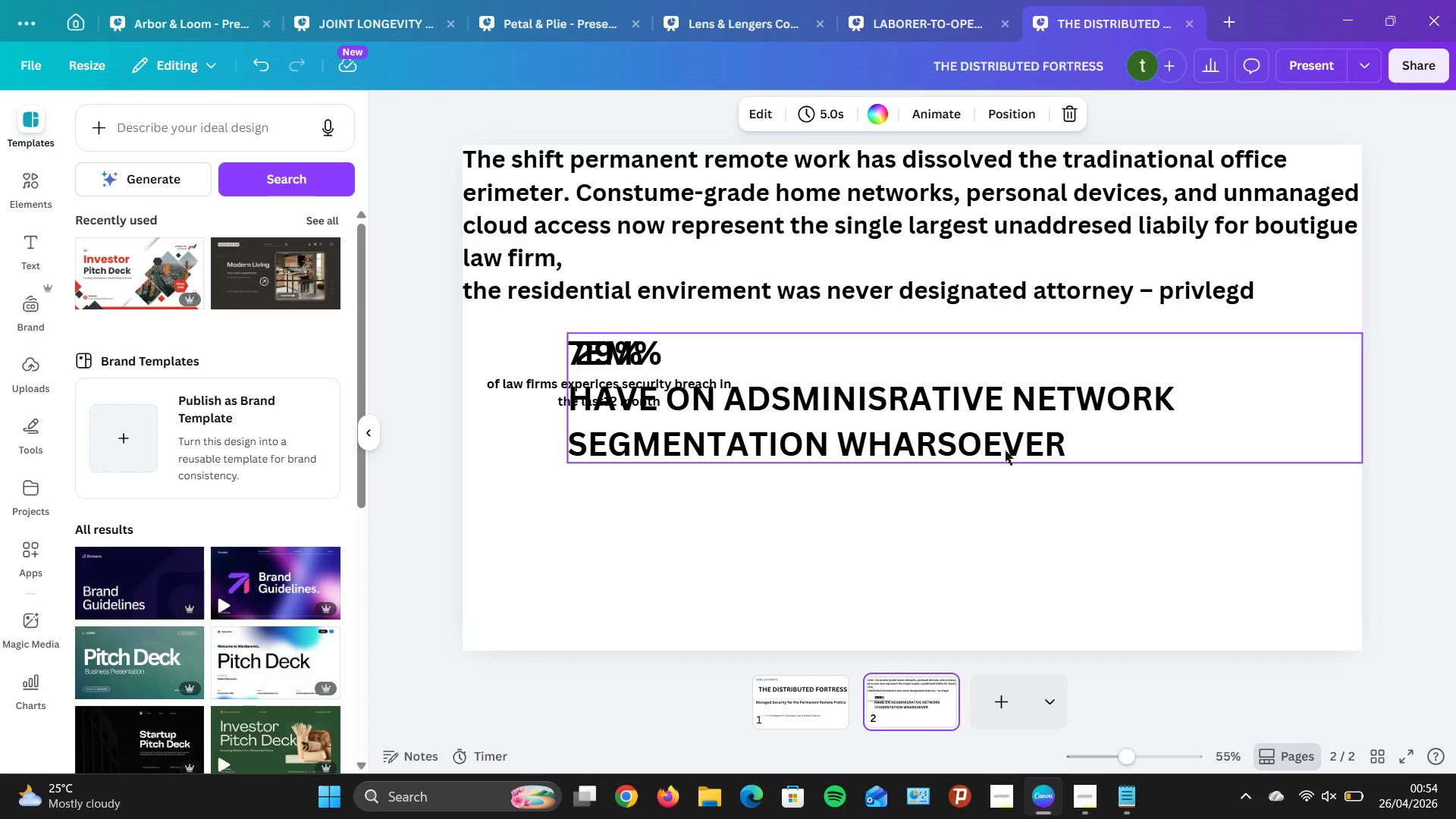 
left_click_drag(start_coordinate=[796, 436], to_coordinate=[799, 425])
 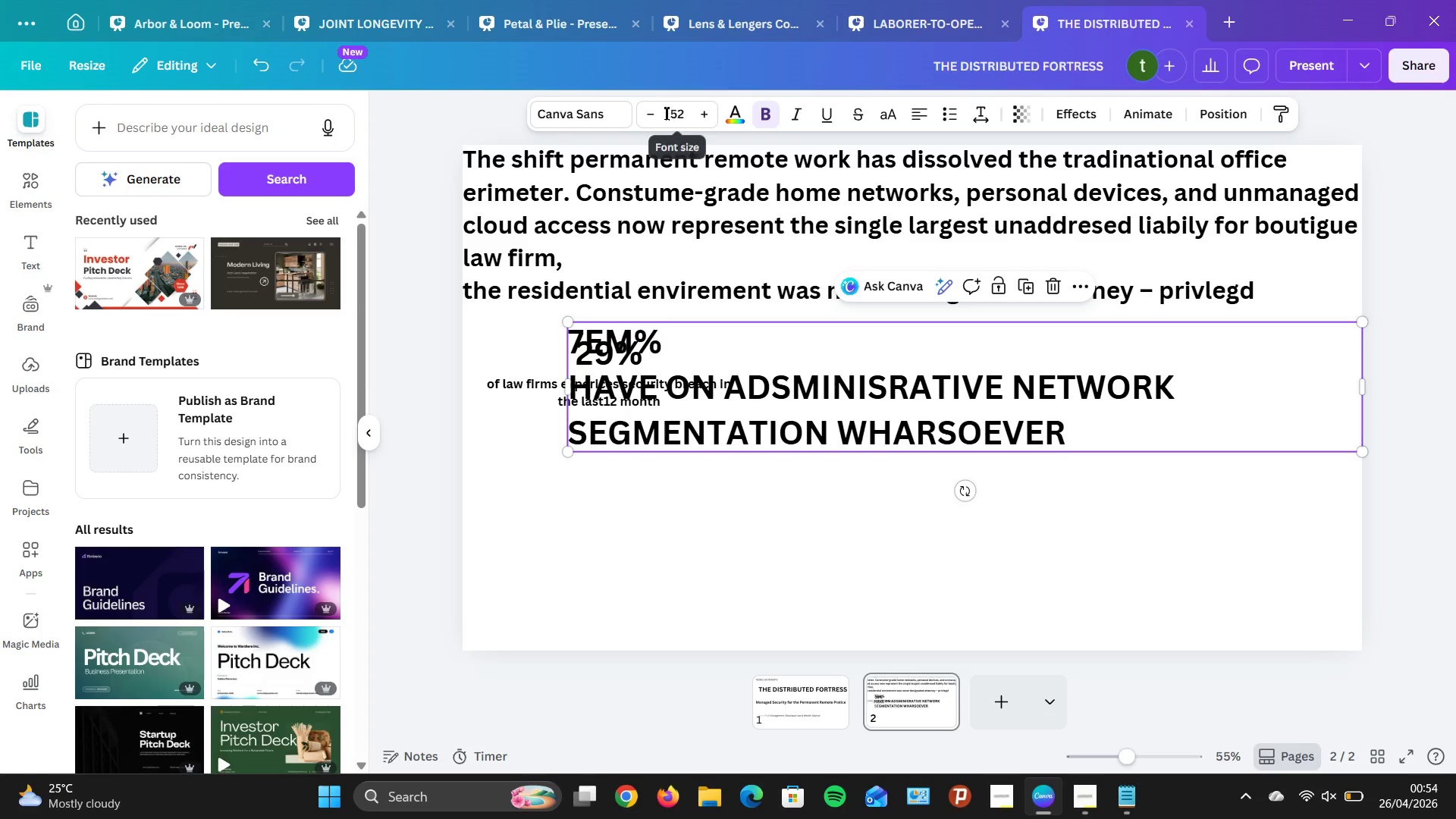 
double_click([654, 111])
 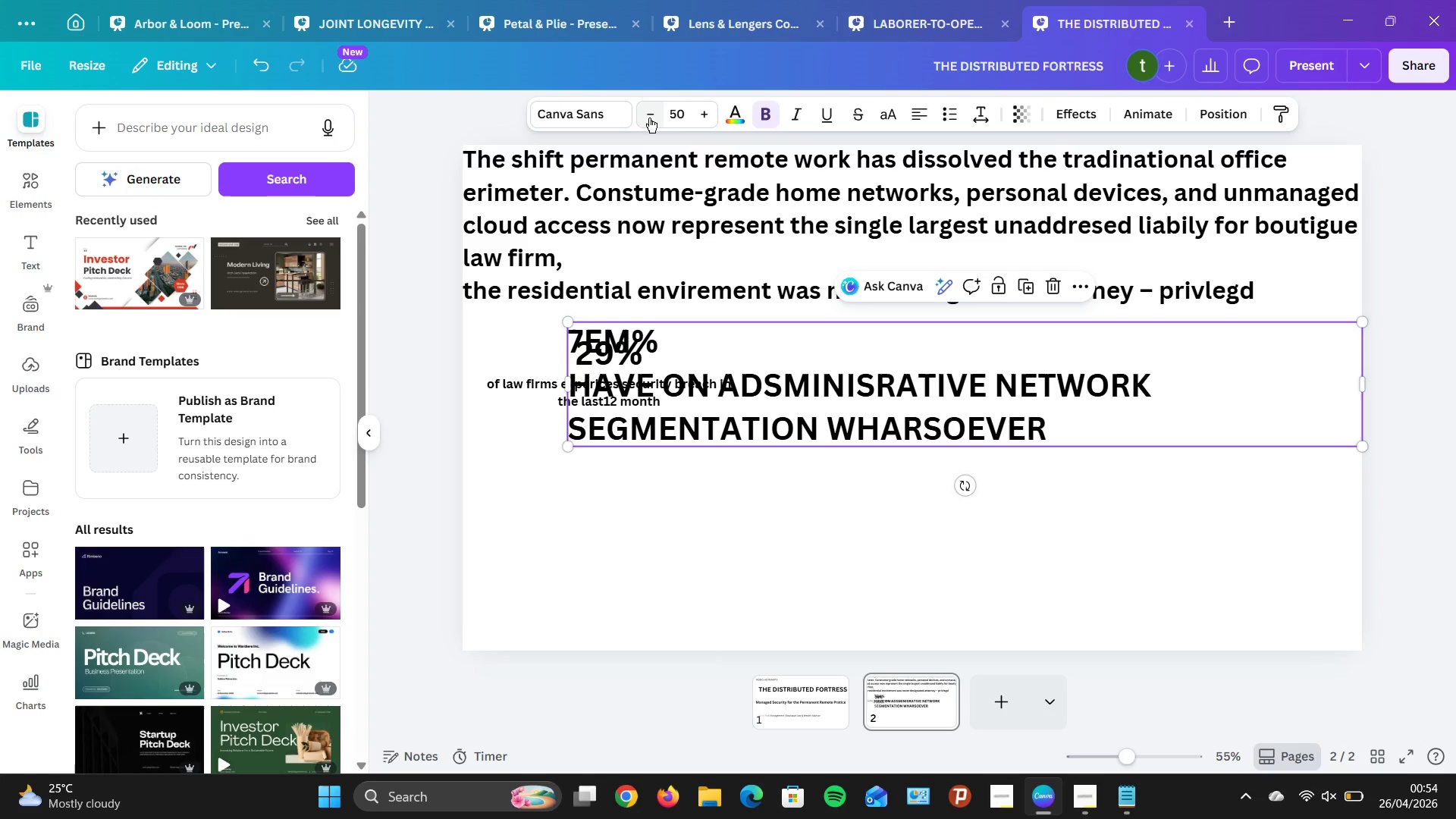 
left_click_drag(start_coordinate=[649, 118], to_coordinate=[652, 125])
 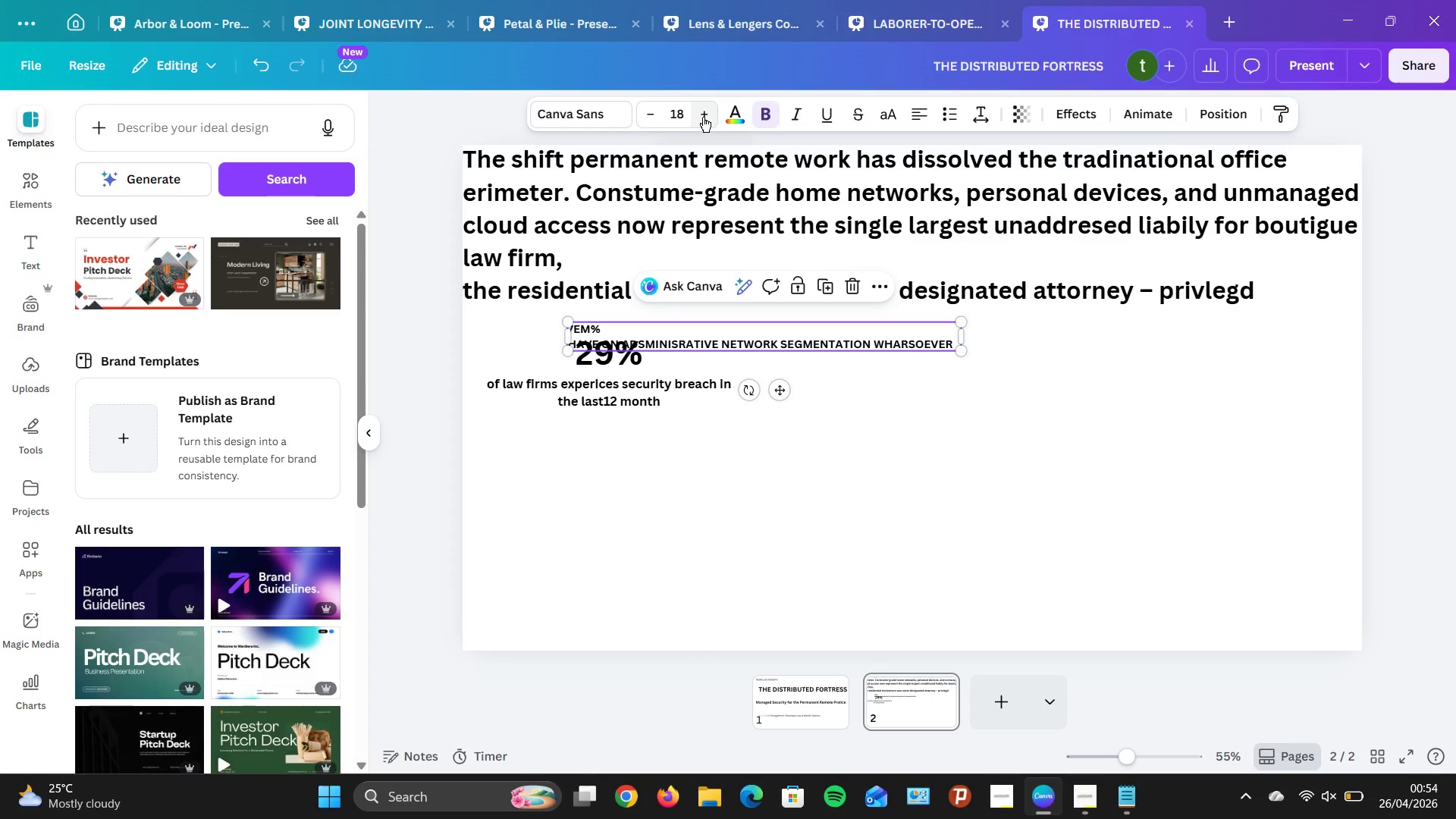 
double_click([704, 116])
 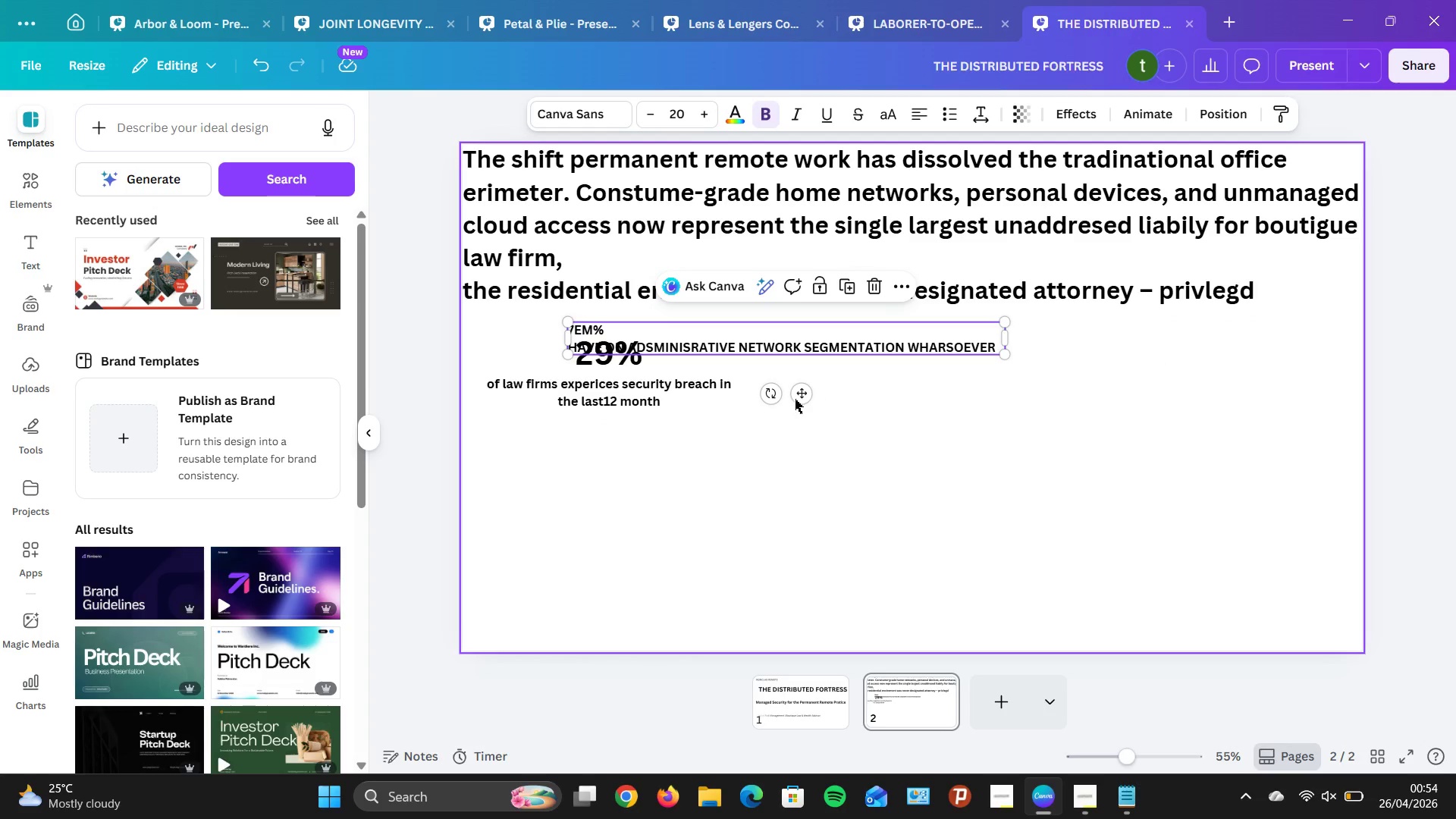 
left_click_drag(start_coordinate=[802, 391], to_coordinate=[1026, 410])
 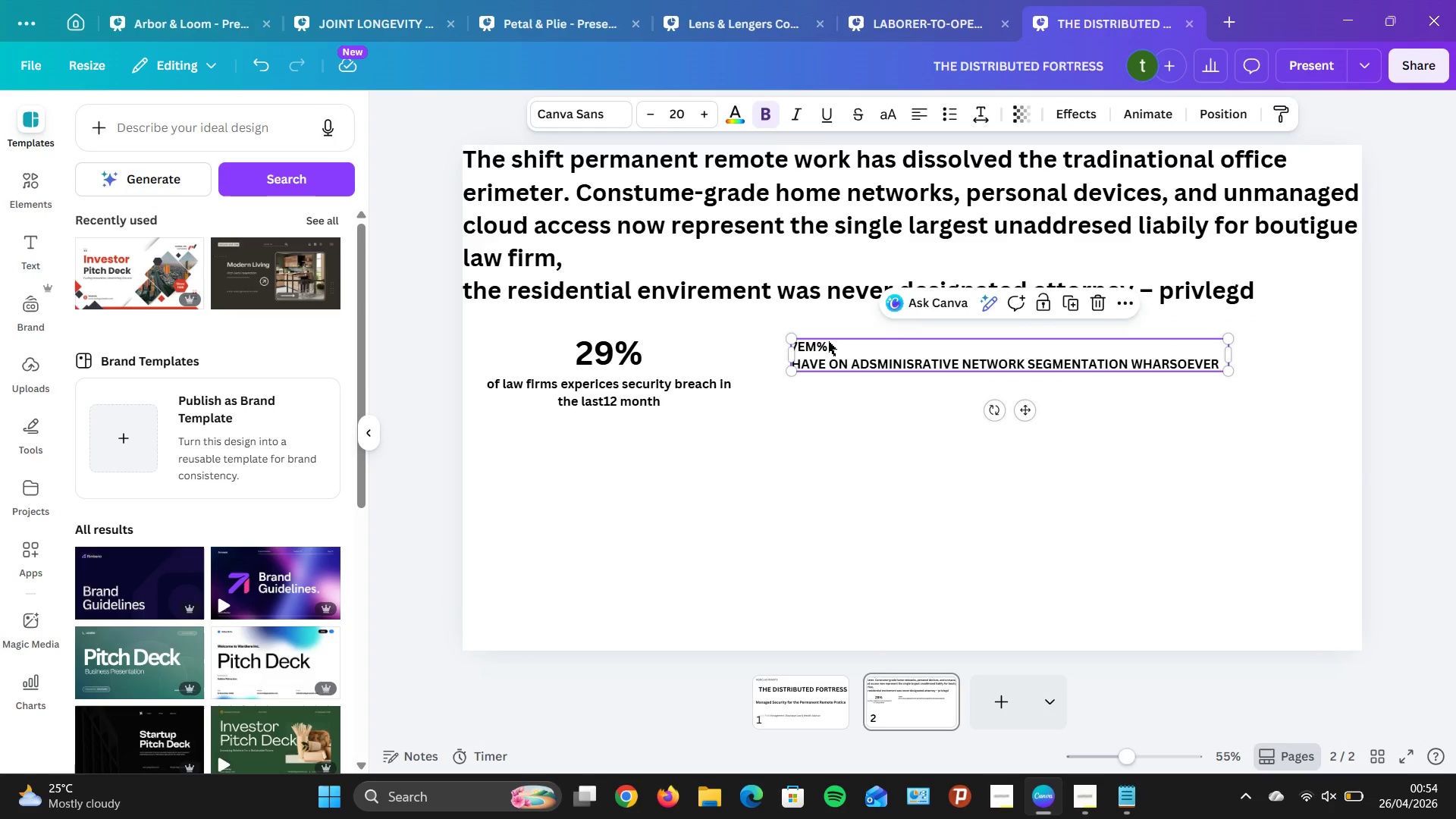 
double_click([830, 341])
 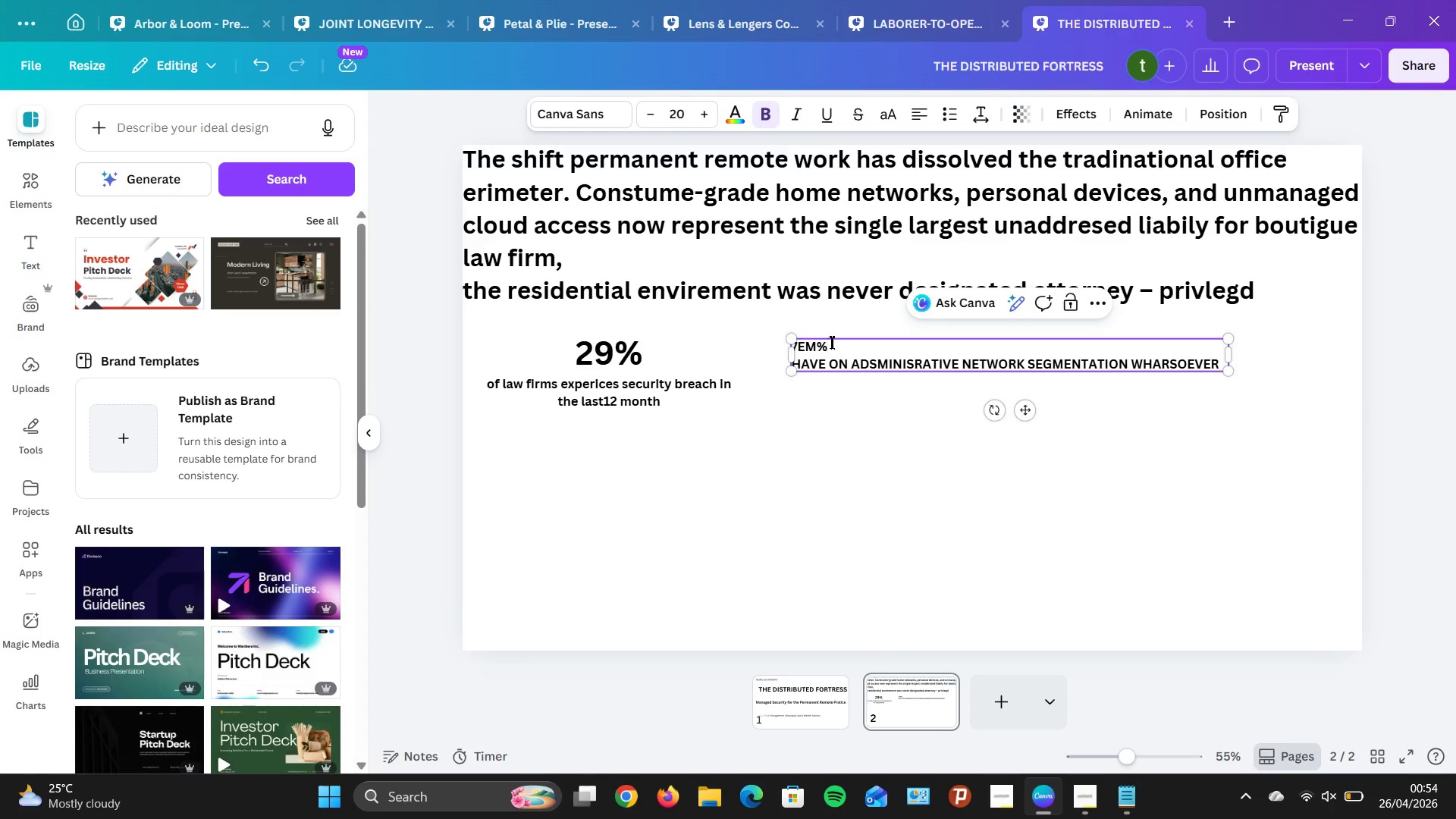 
left_click_drag(start_coordinate=[831, 342], to_coordinate=[780, 343])
 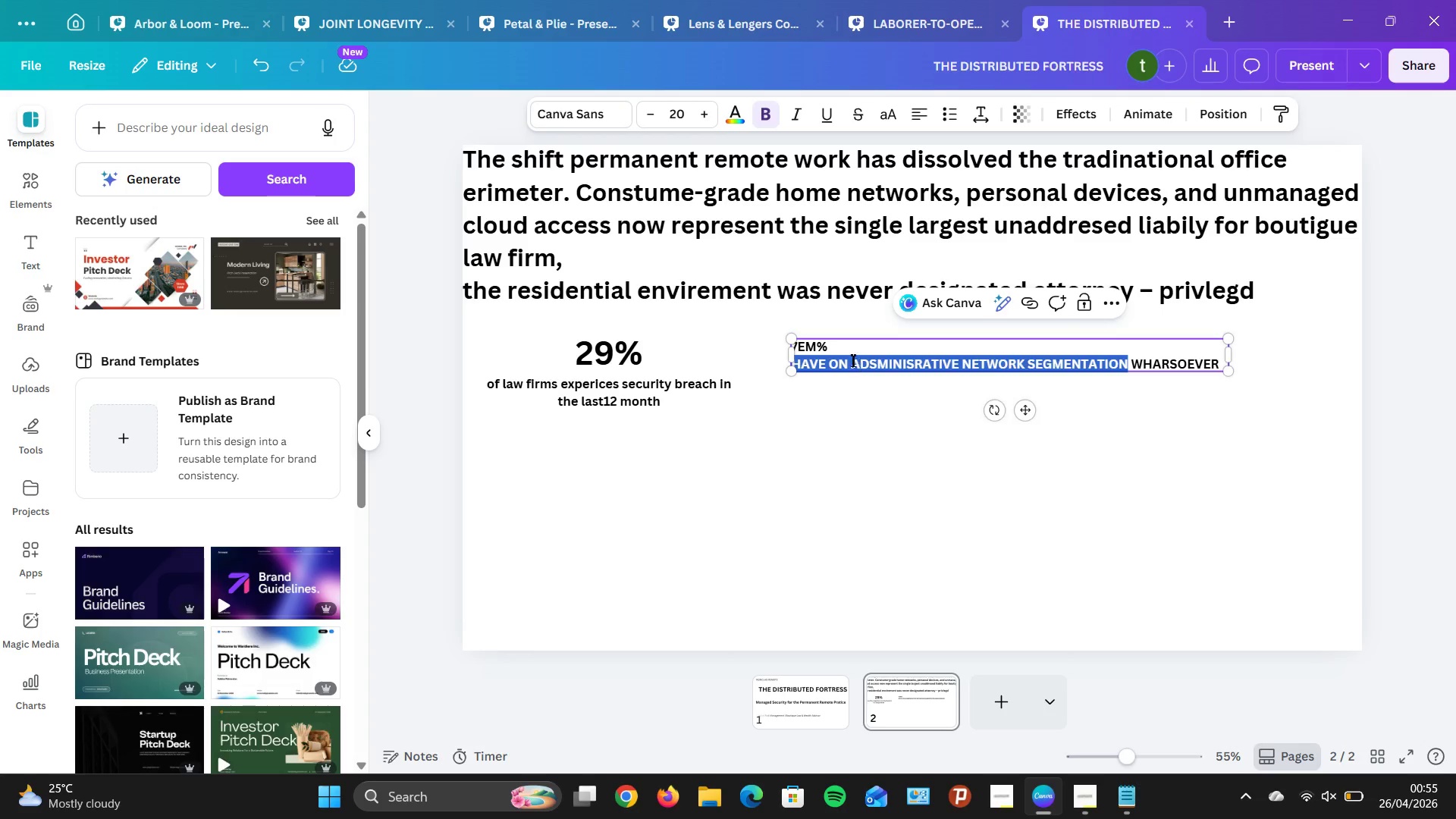 
left_click_drag(start_coordinate=[843, 351], to_coordinate=[787, 333])
 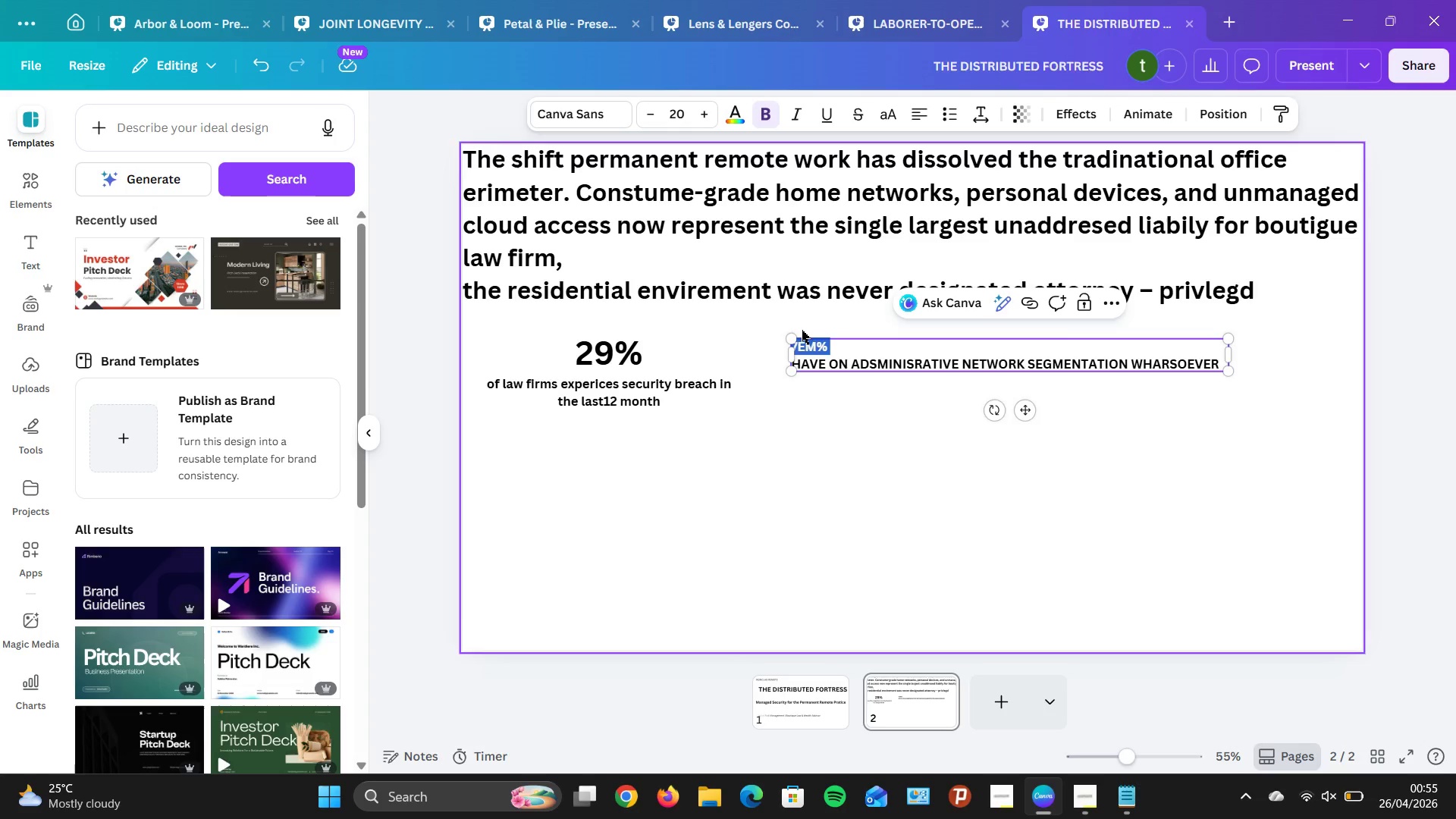 
left_click([814, 356])
 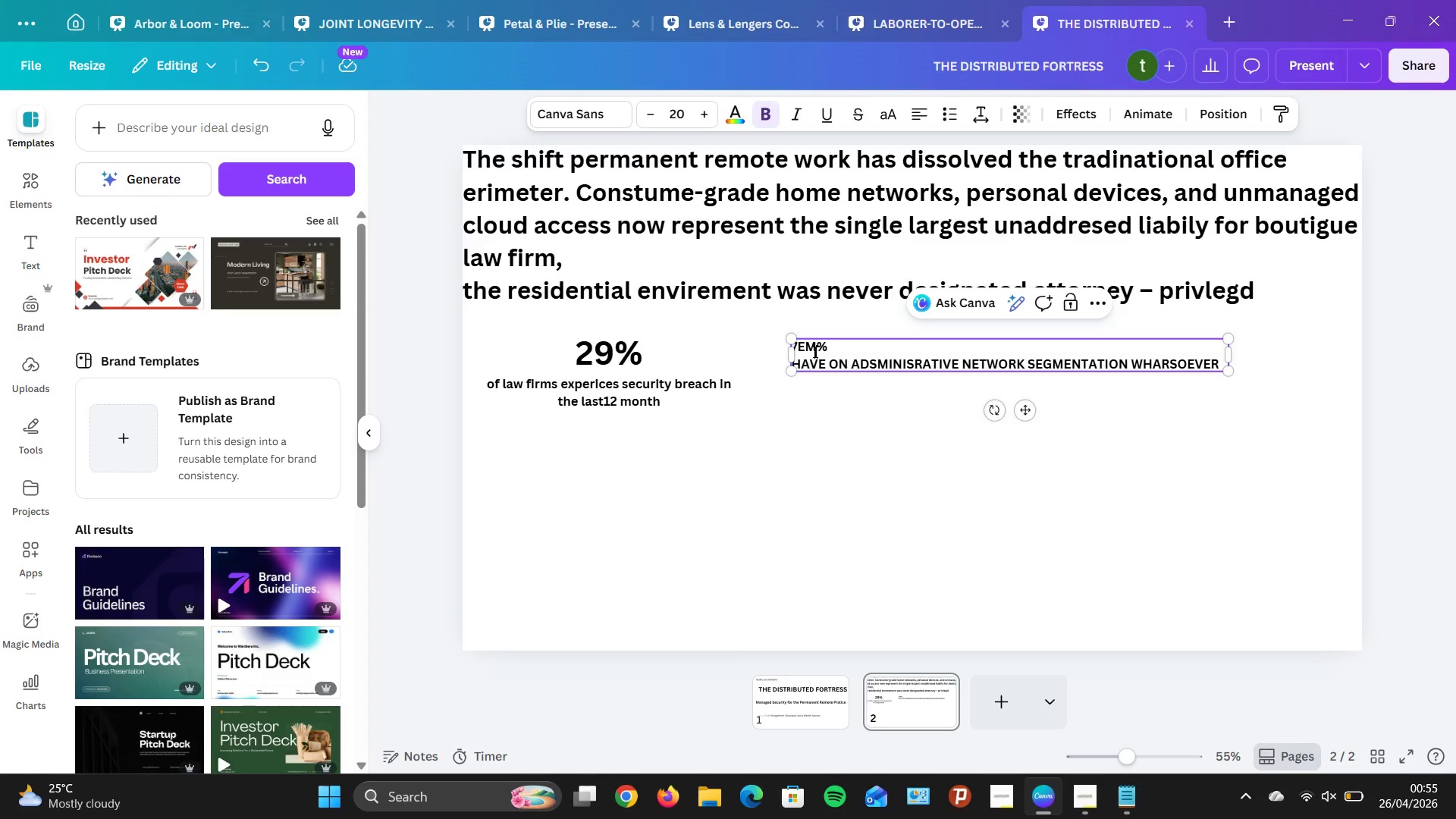 
left_click([814, 351])
 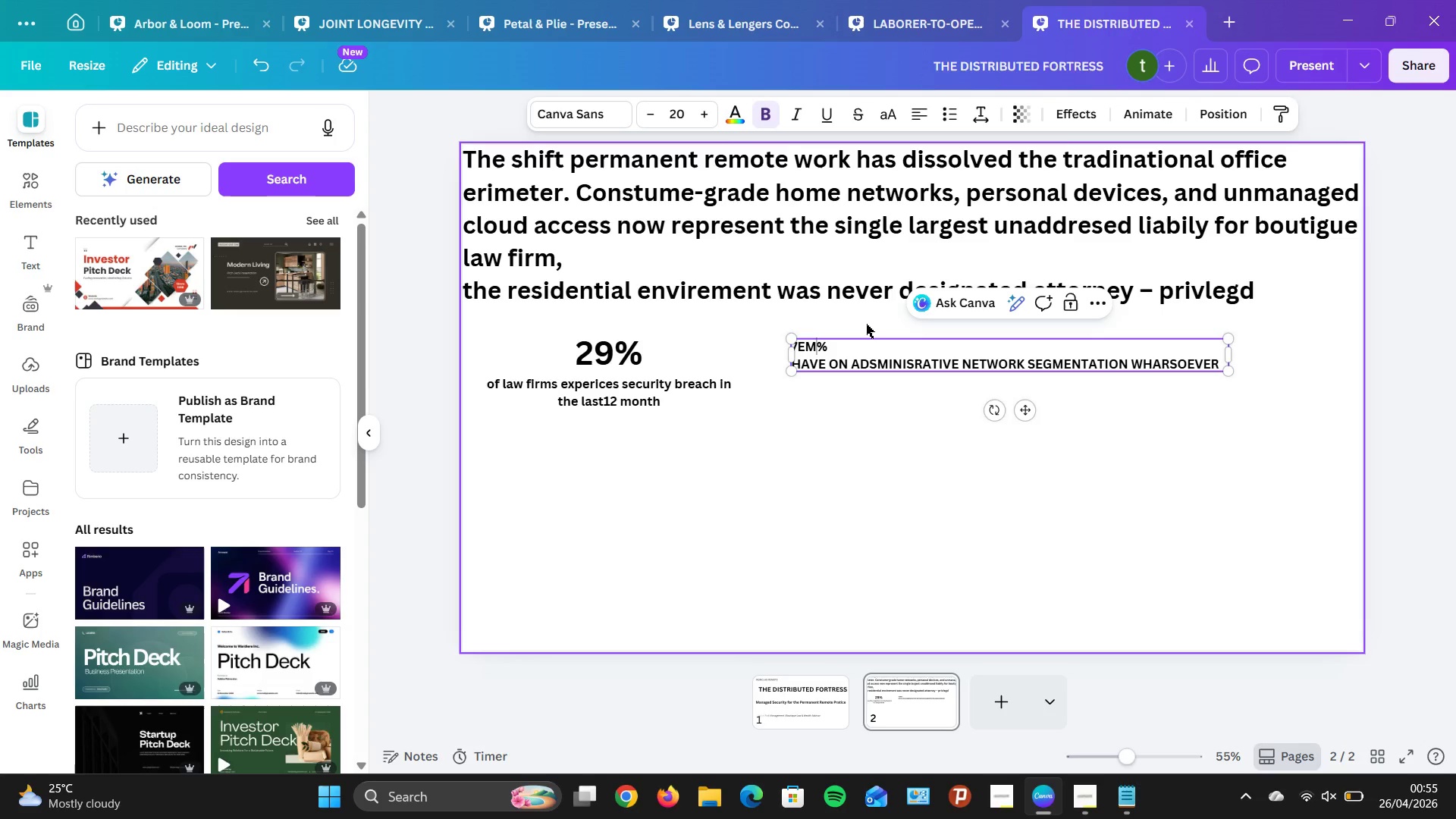 
key(Backspace)
key(Backspace)
key(Backspace)
key(Backspace)
key(Backspace)
key(Backspace)
type(73)
 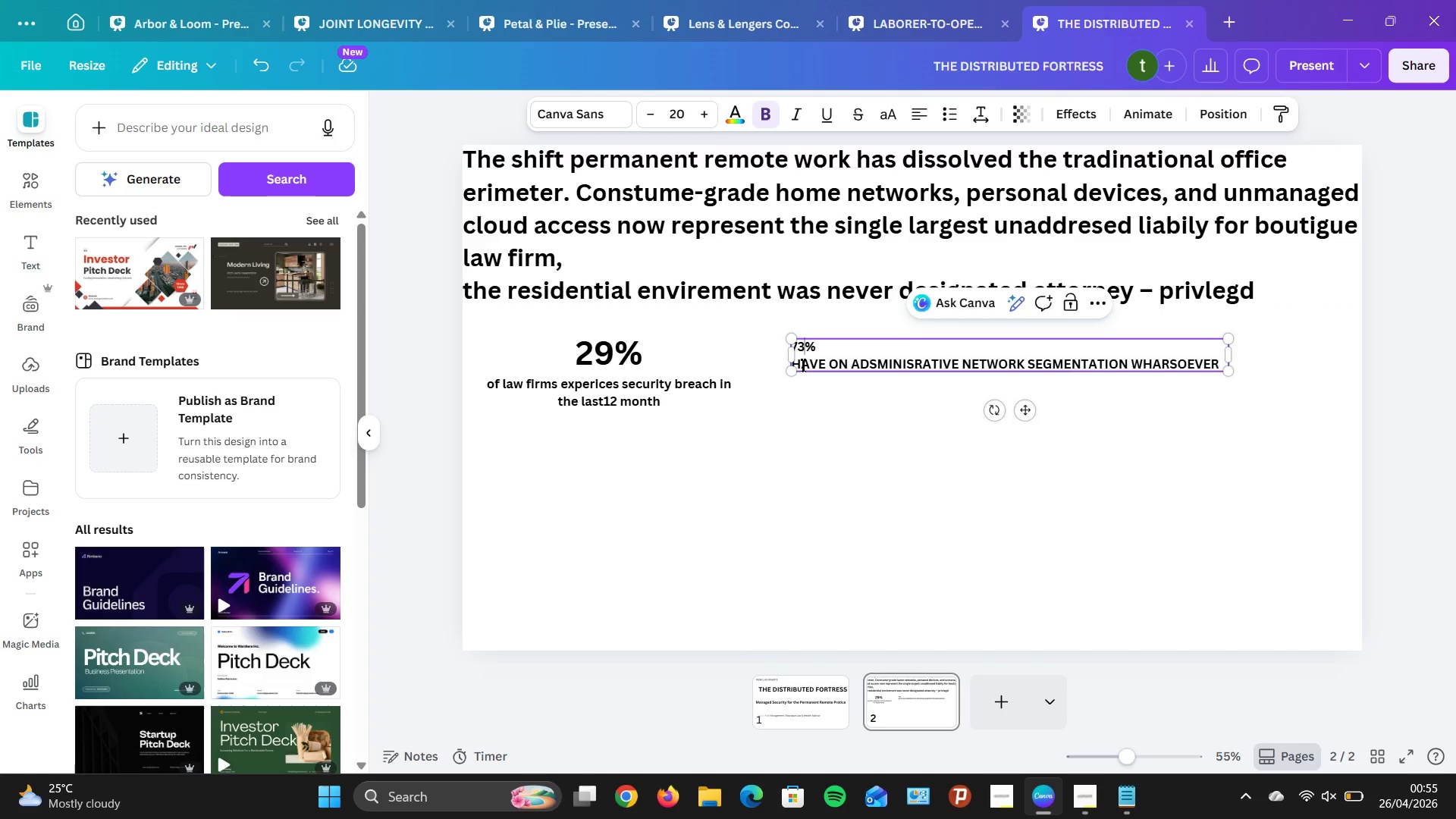 
left_click_drag(start_coordinate=[822, 355], to_coordinate=[798, 349])
 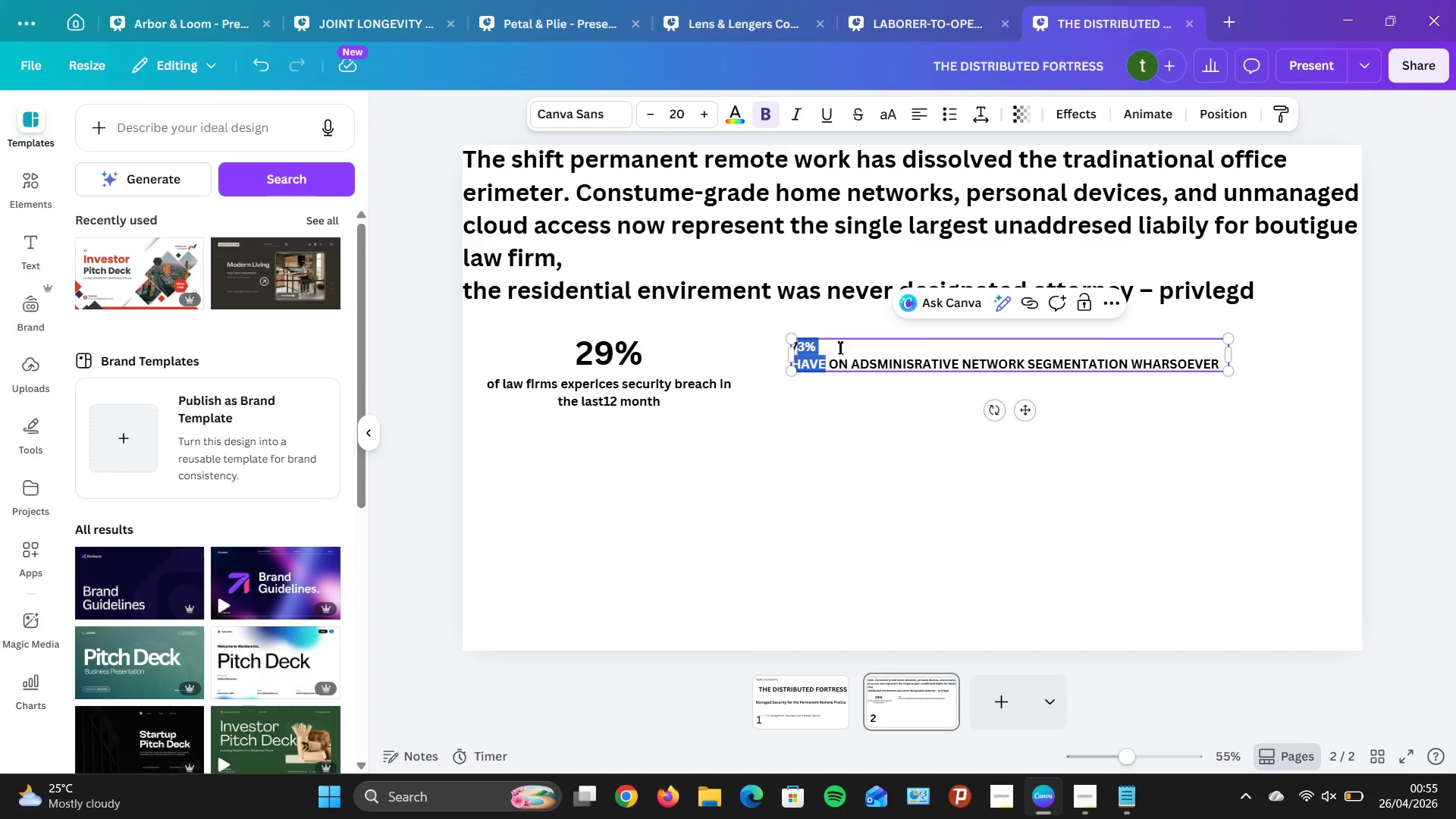 
left_click([839, 347])
 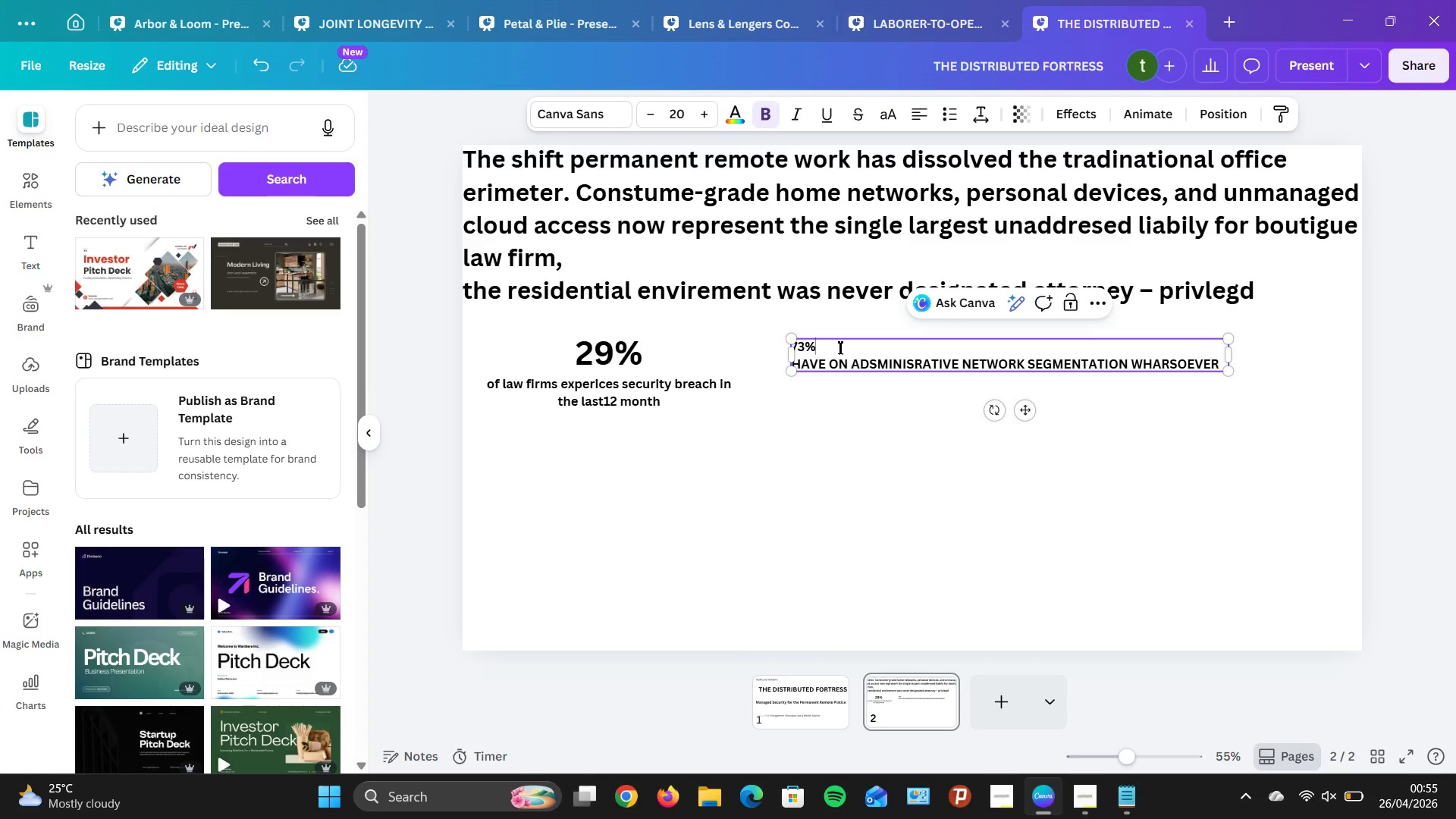 
left_click_drag(start_coordinate=[839, 347], to_coordinate=[777, 347])
 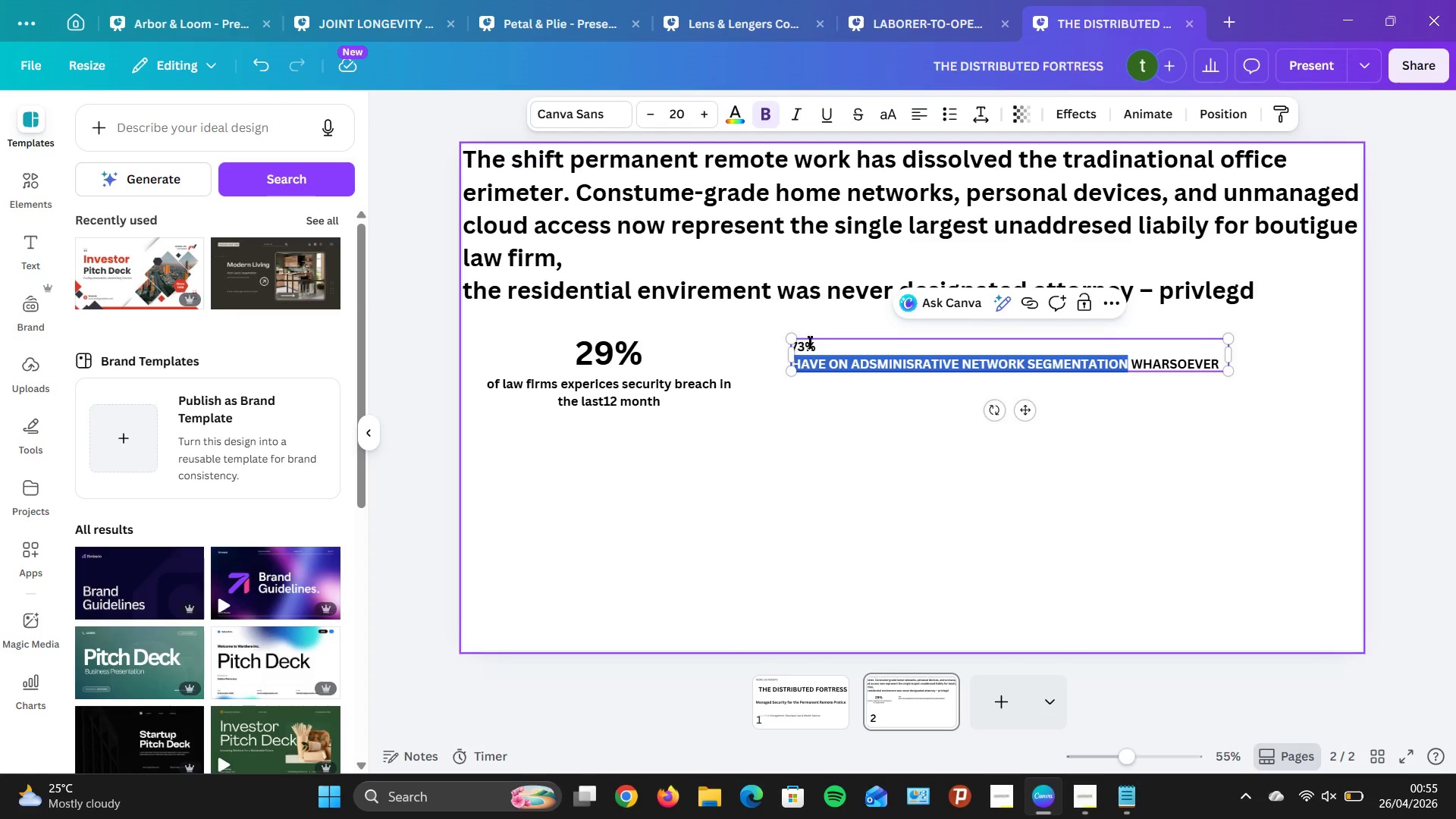 
left_click([814, 344])
 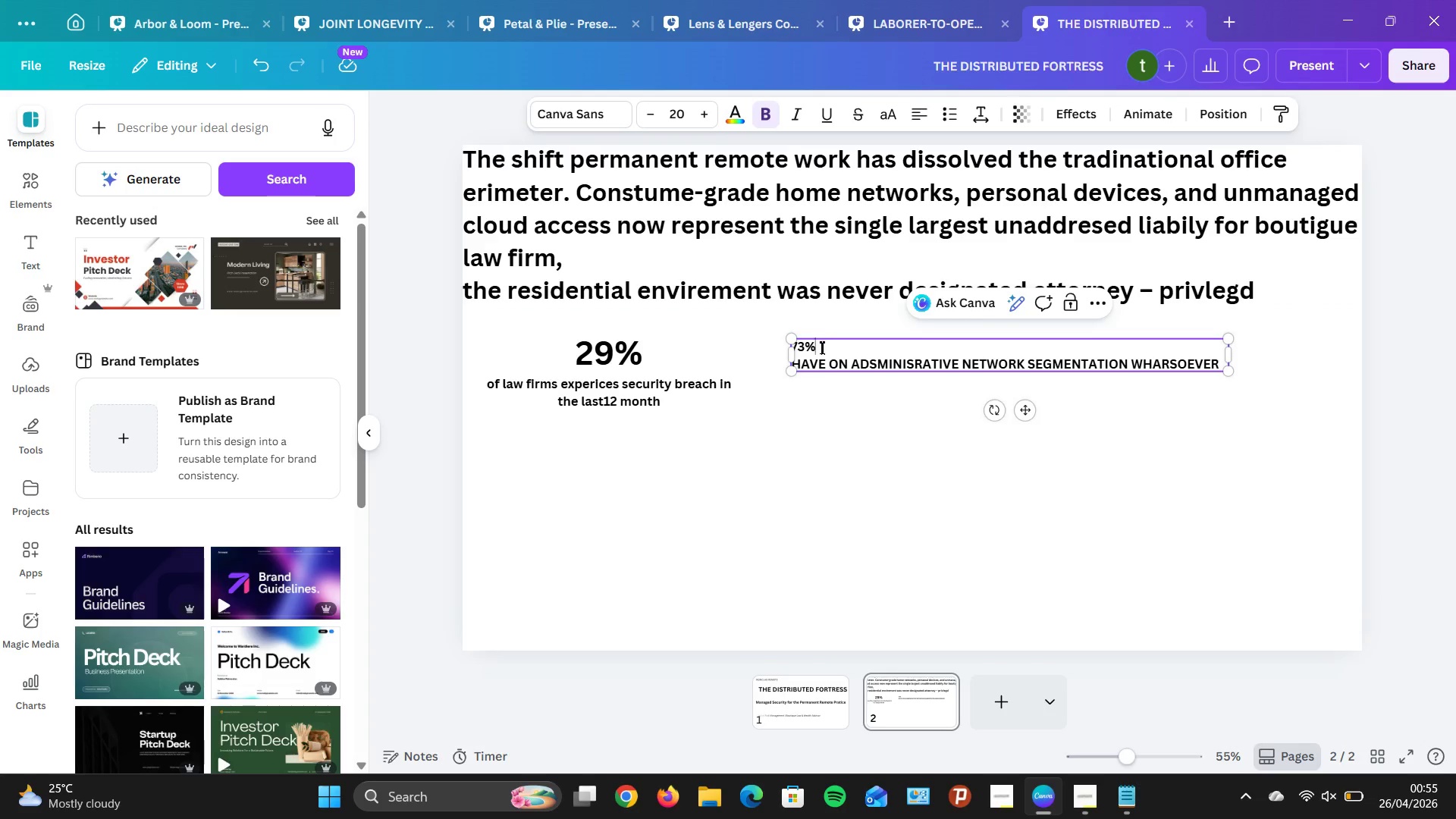 
left_click_drag(start_coordinate=[821, 347], to_coordinate=[789, 344])
 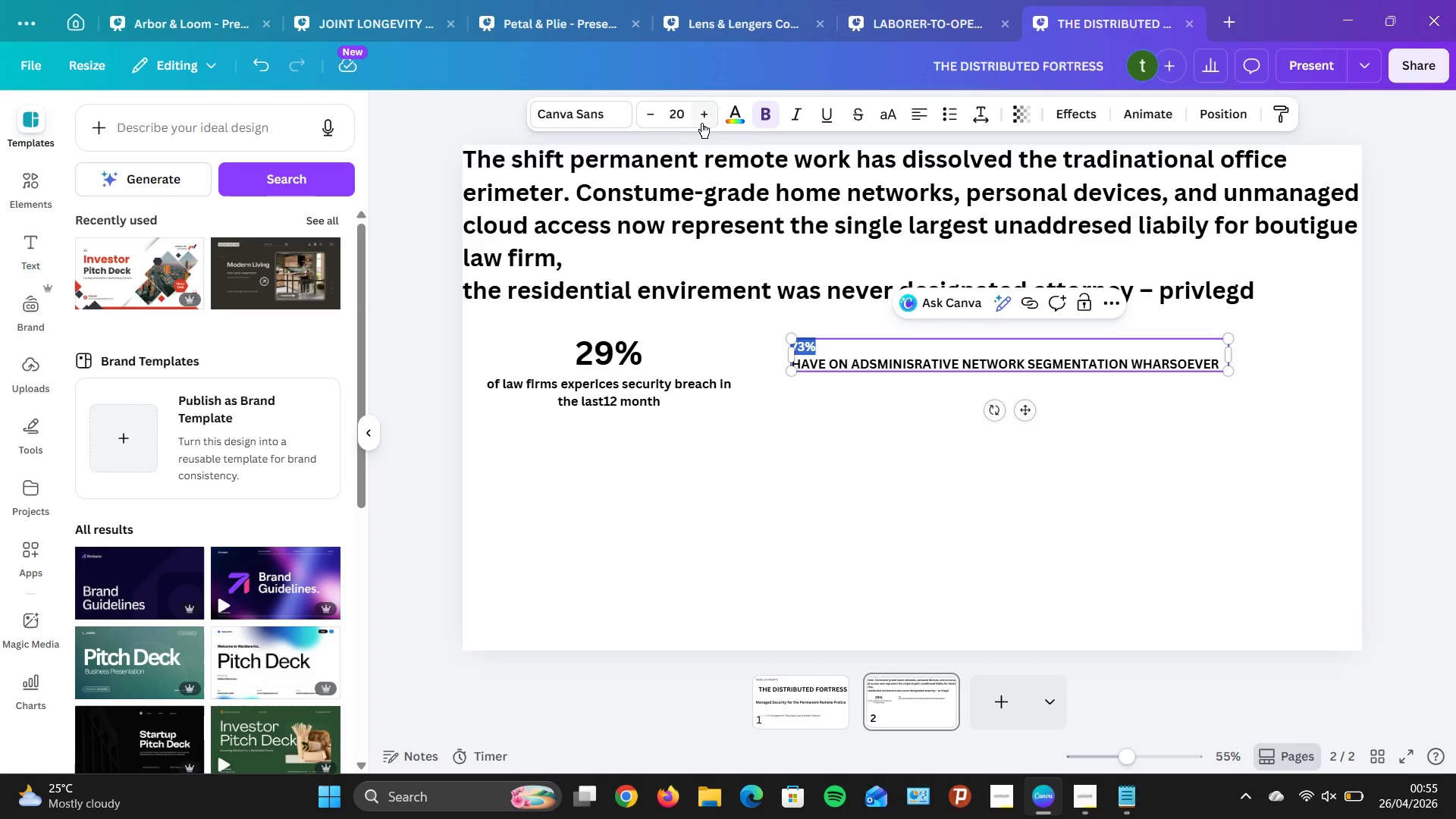 
double_click([703, 115])
 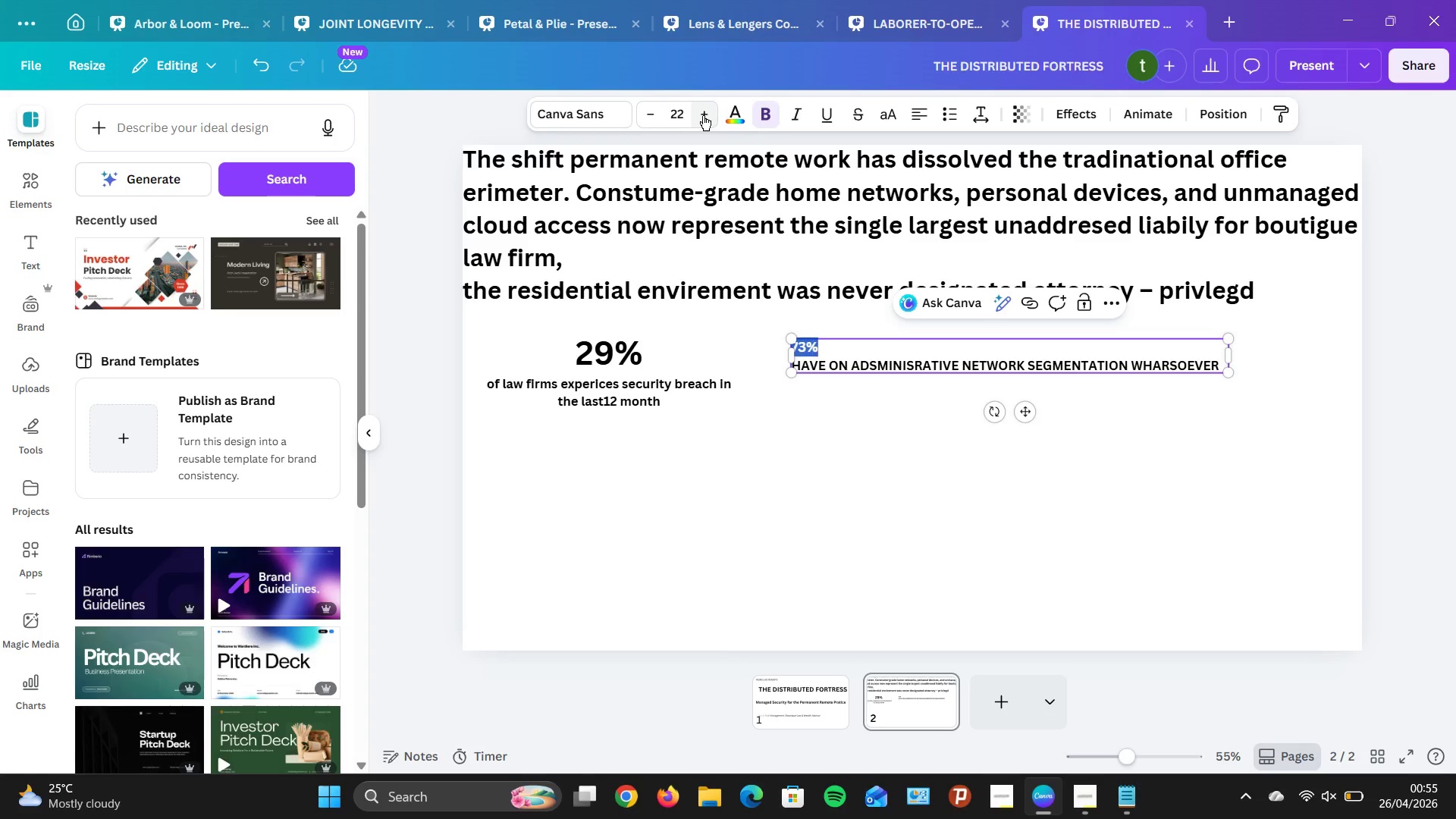 
triple_click([703, 115])
 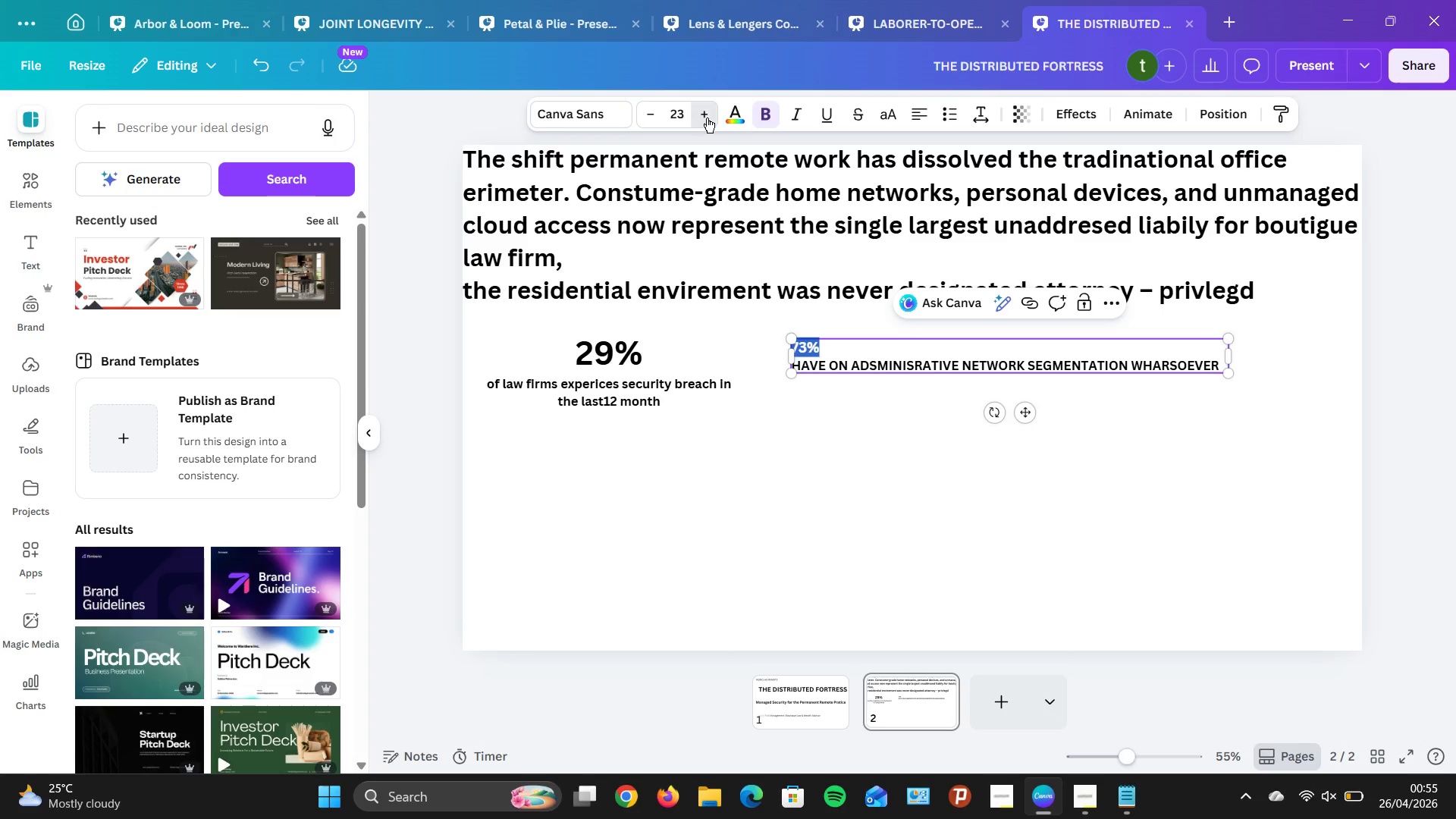 
triple_click([707, 118])
 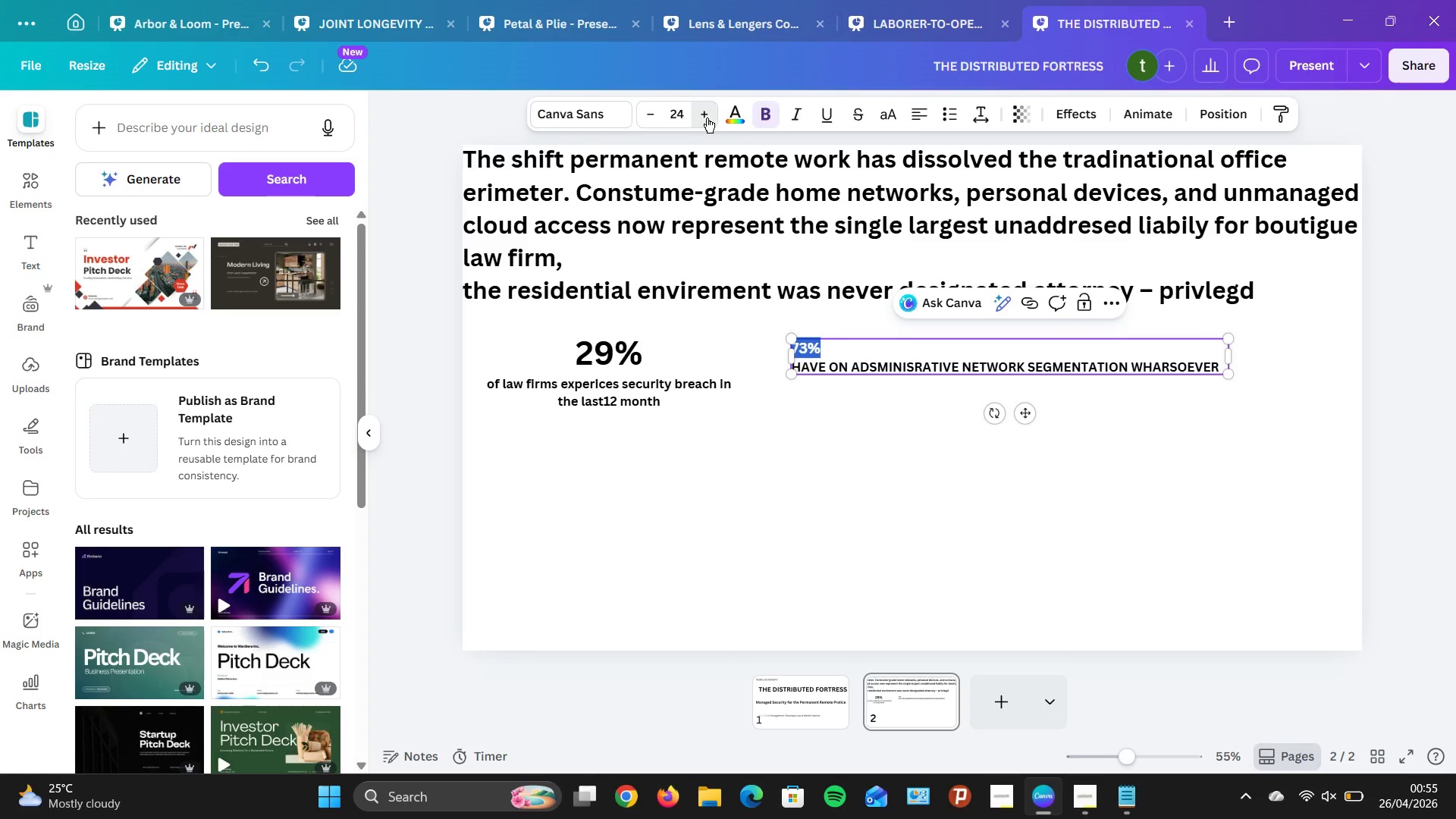 
triple_click([707, 118])
 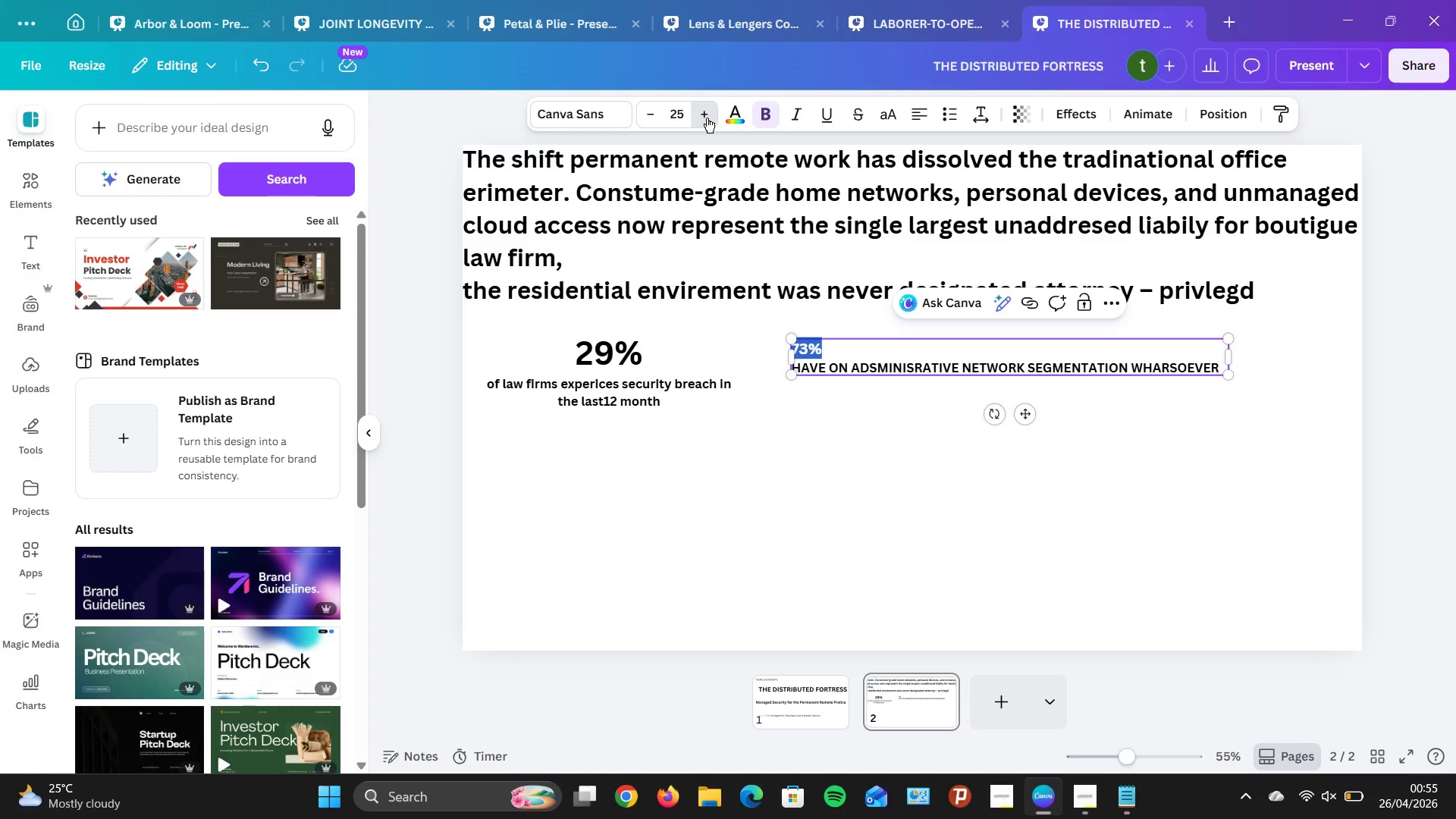 
left_click_drag(start_coordinate=[707, 118], to_coordinate=[708, 113])
 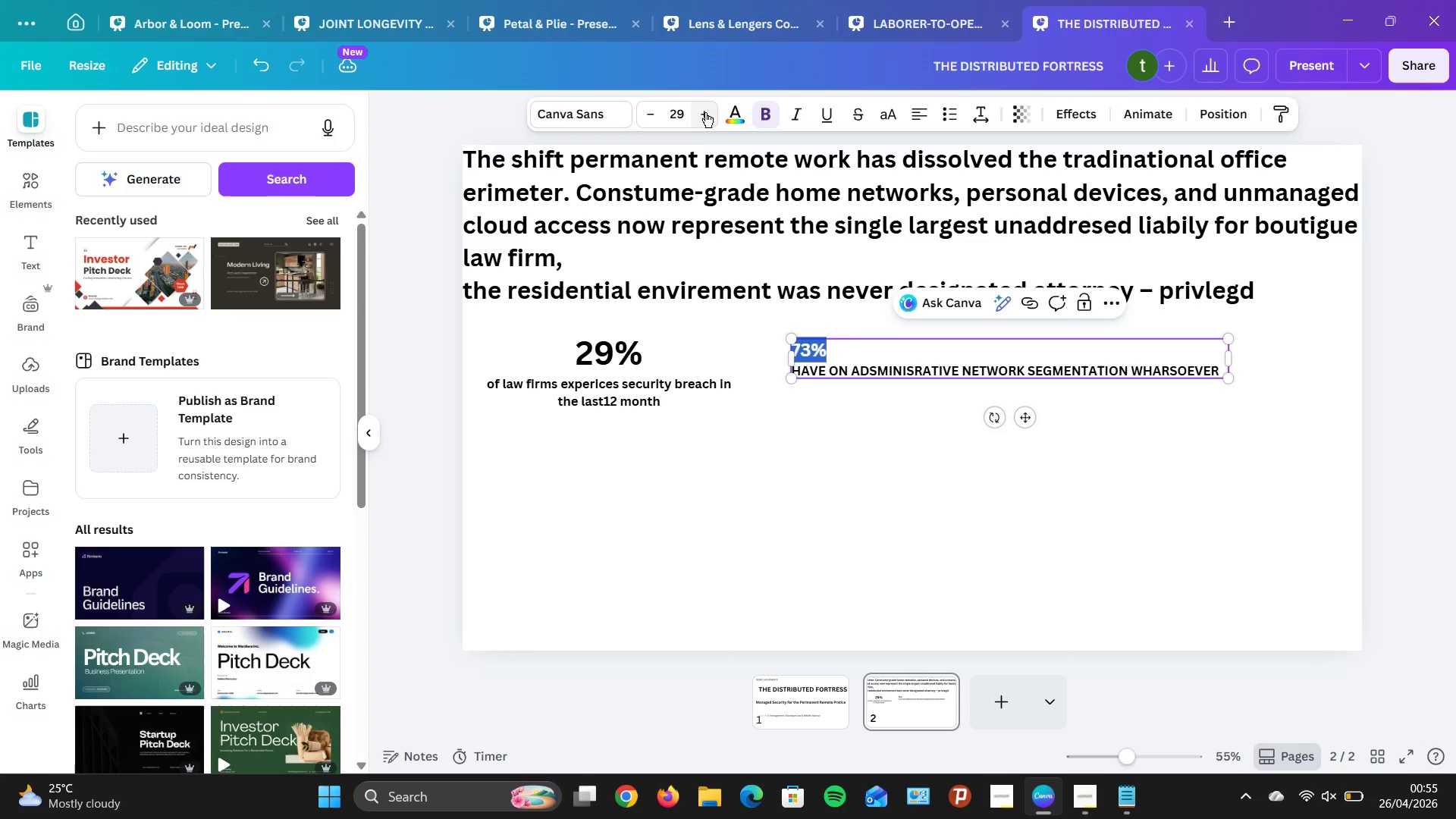 
triple_click([708, 111])
 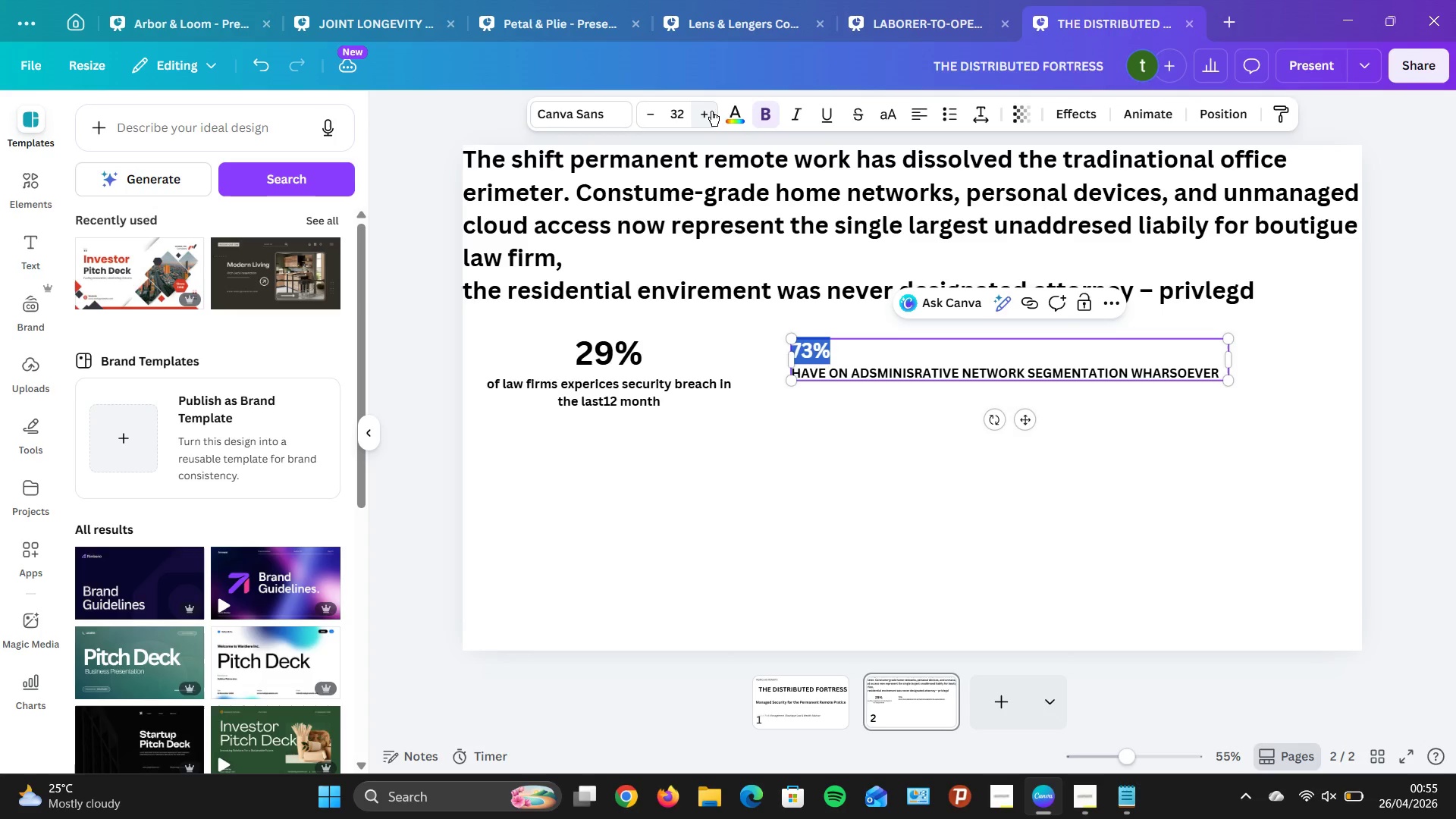 
triple_click([711, 111])
 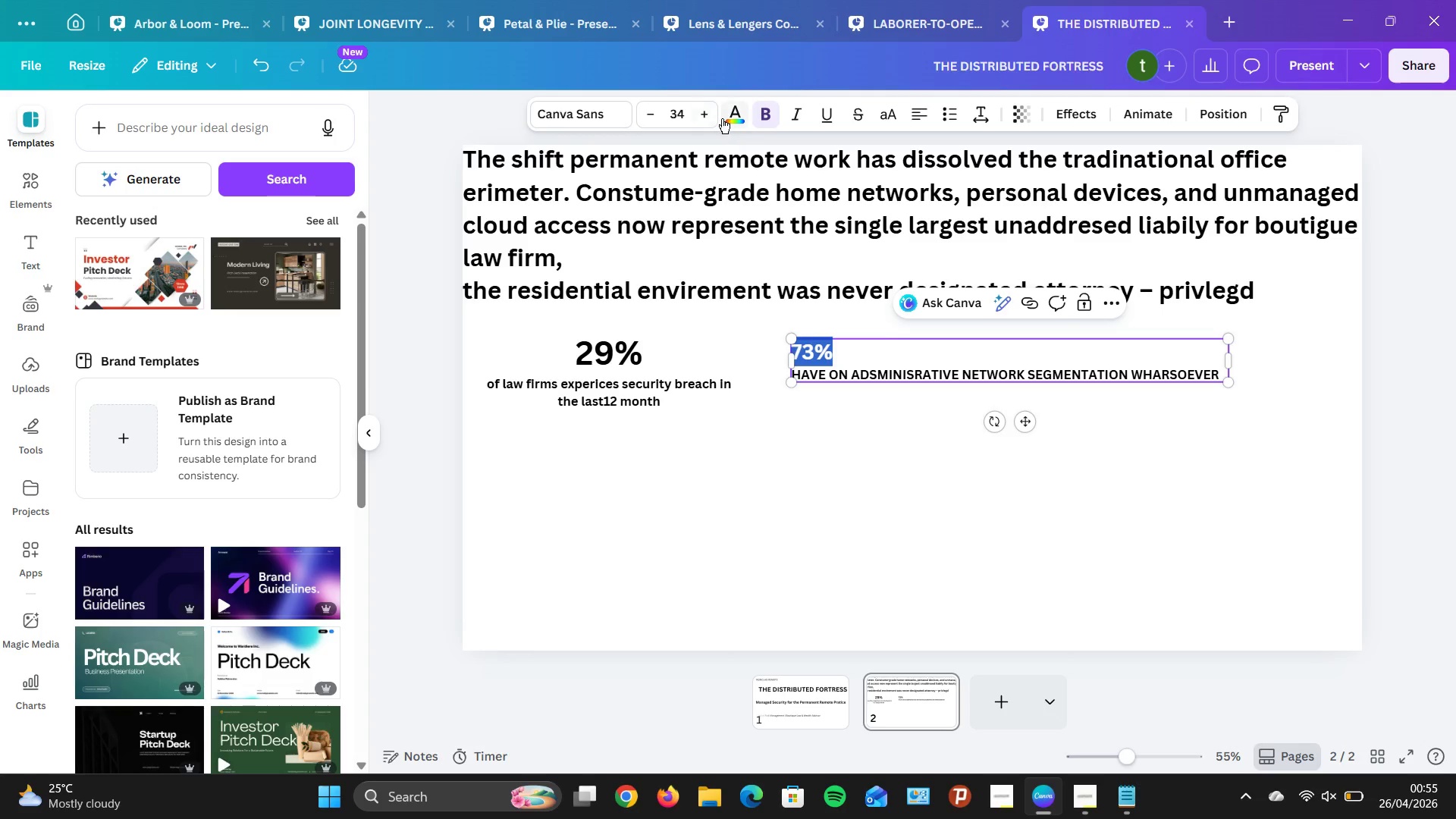 
left_click_drag(start_coordinate=[934, 584], to_coordinate=[935, 579])
 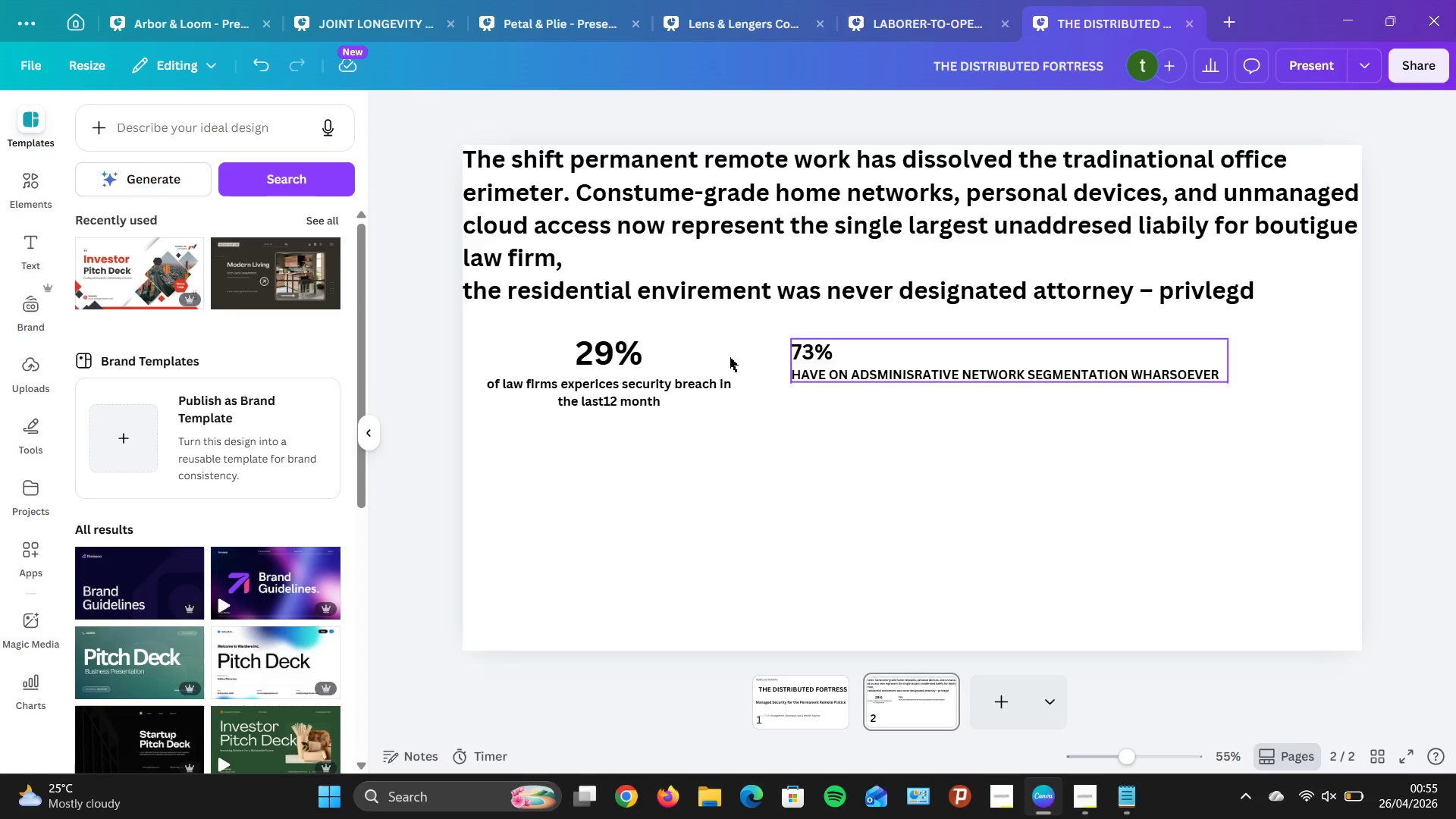 
double_click([612, 355])
 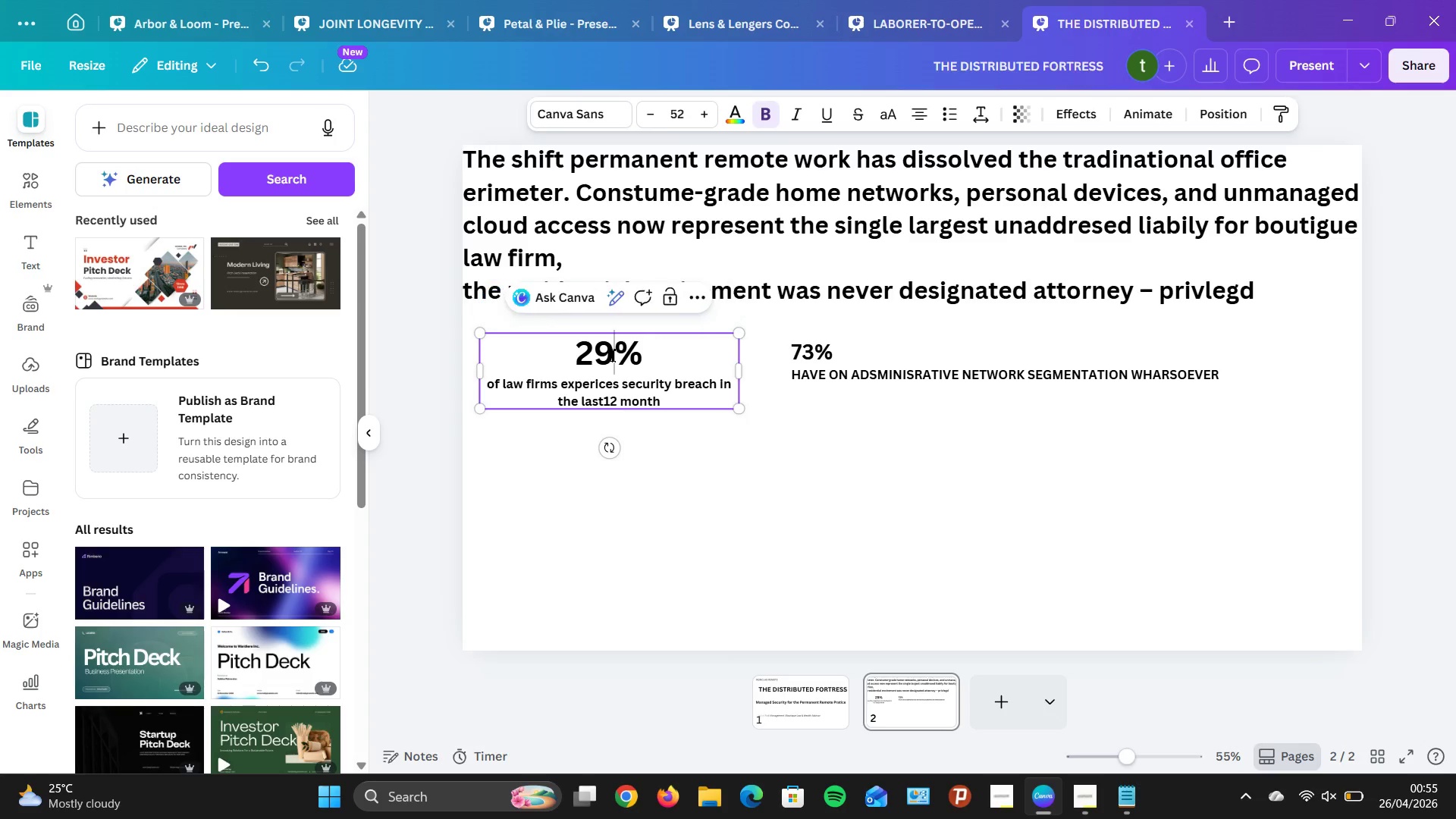 
triple_click([612, 355])
 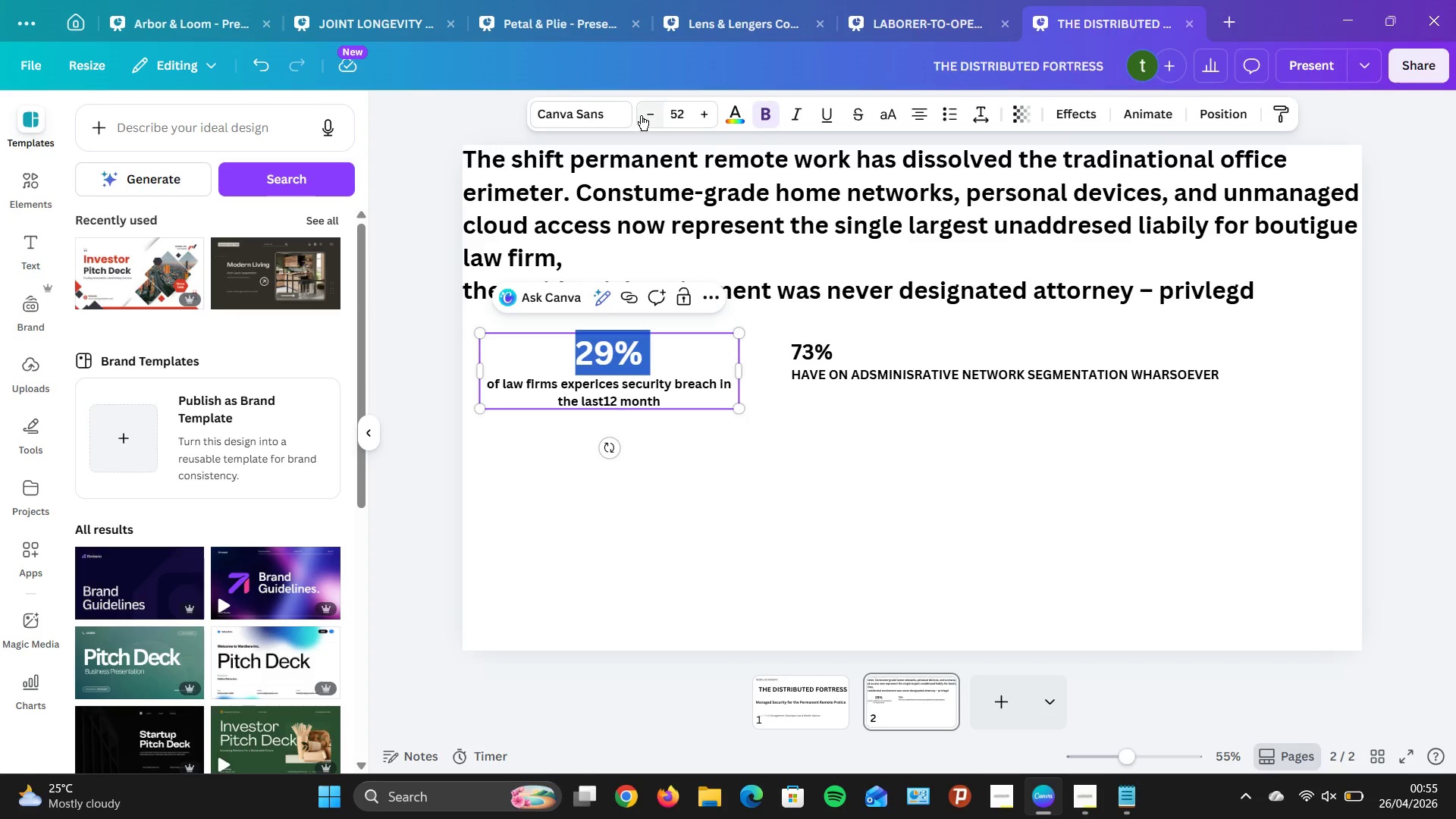 
triple_click([647, 116])
 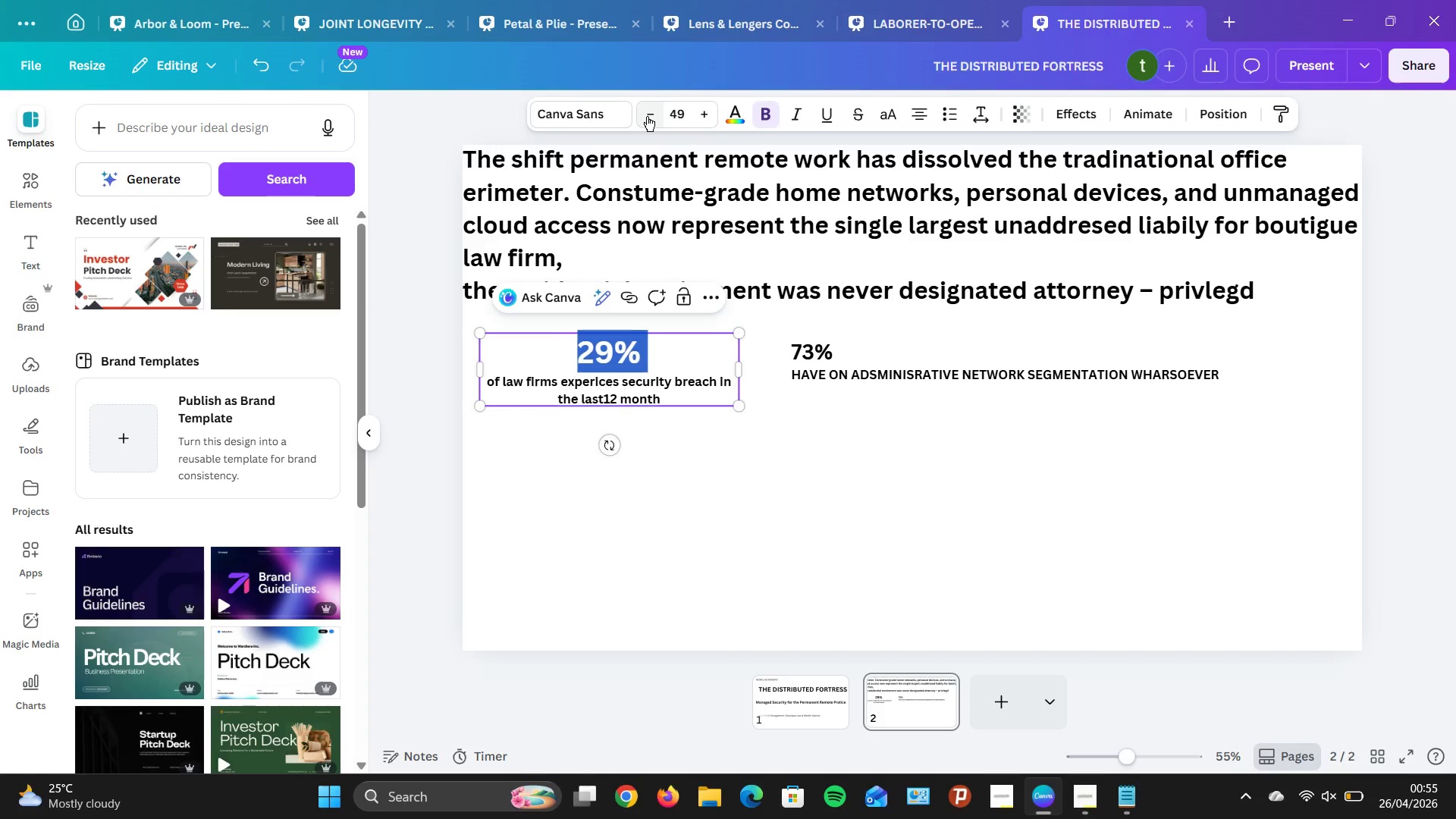 
triple_click([647, 116])
 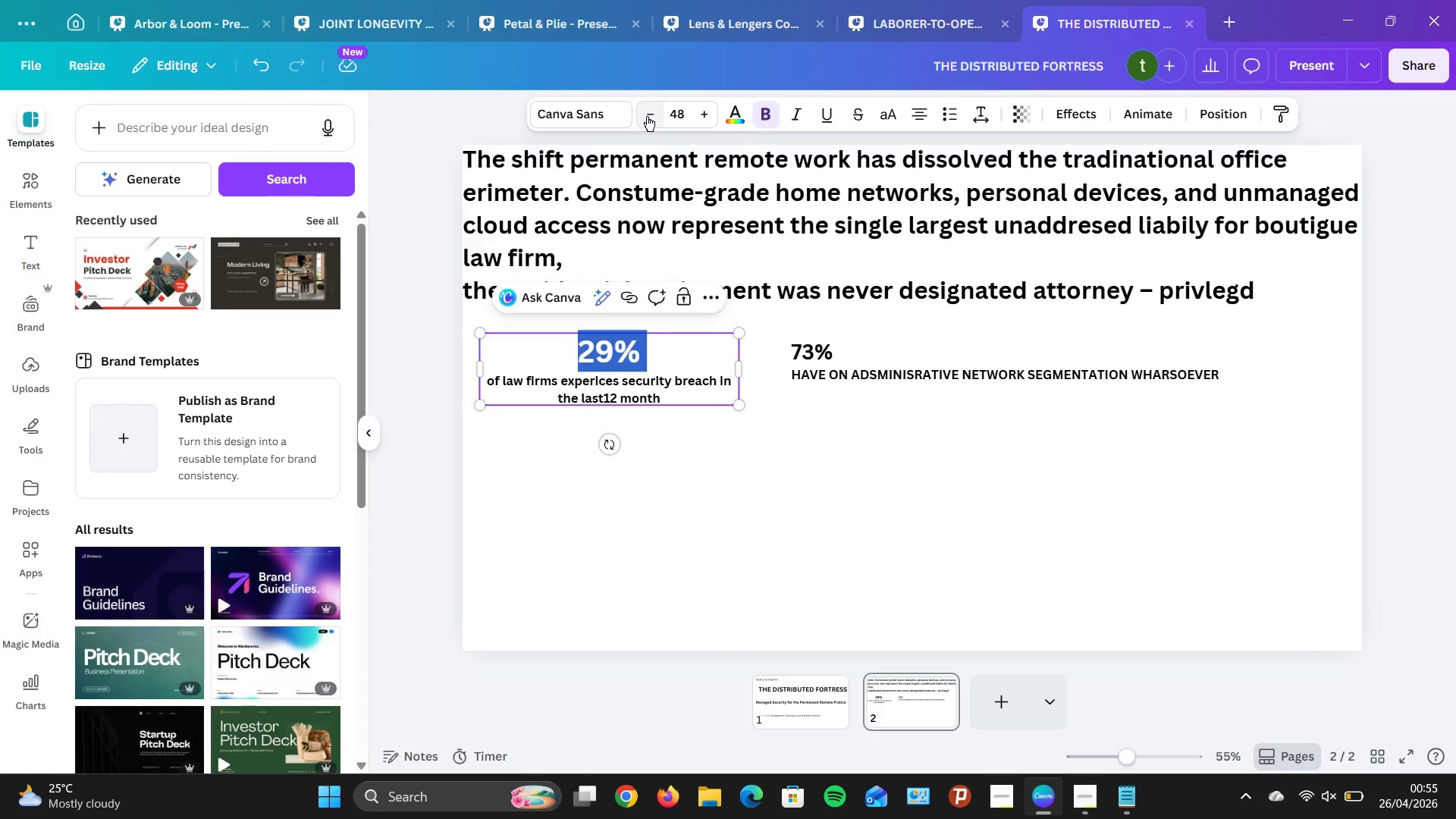 
triple_click([647, 116])
 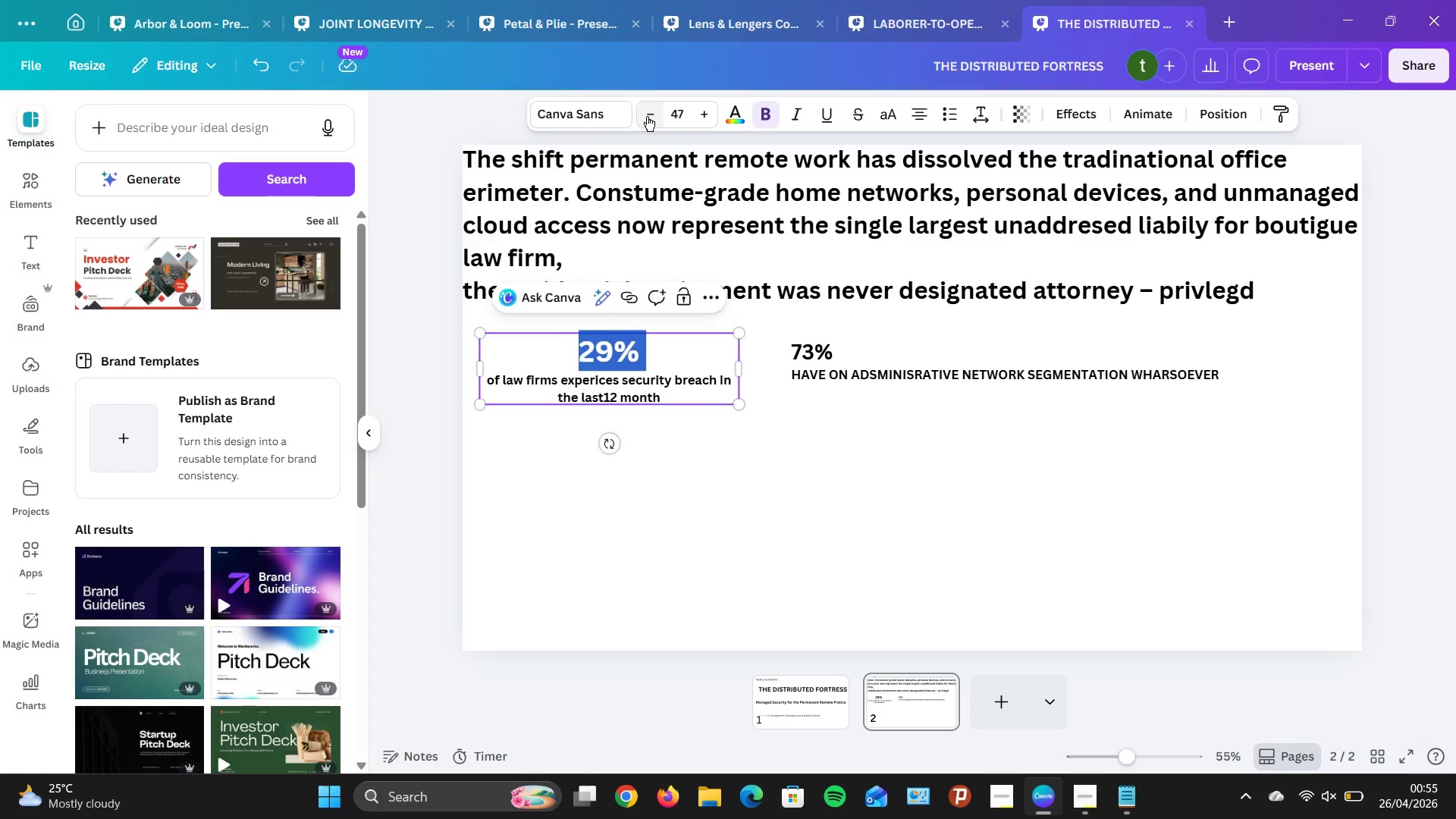 
triple_click([647, 116])
 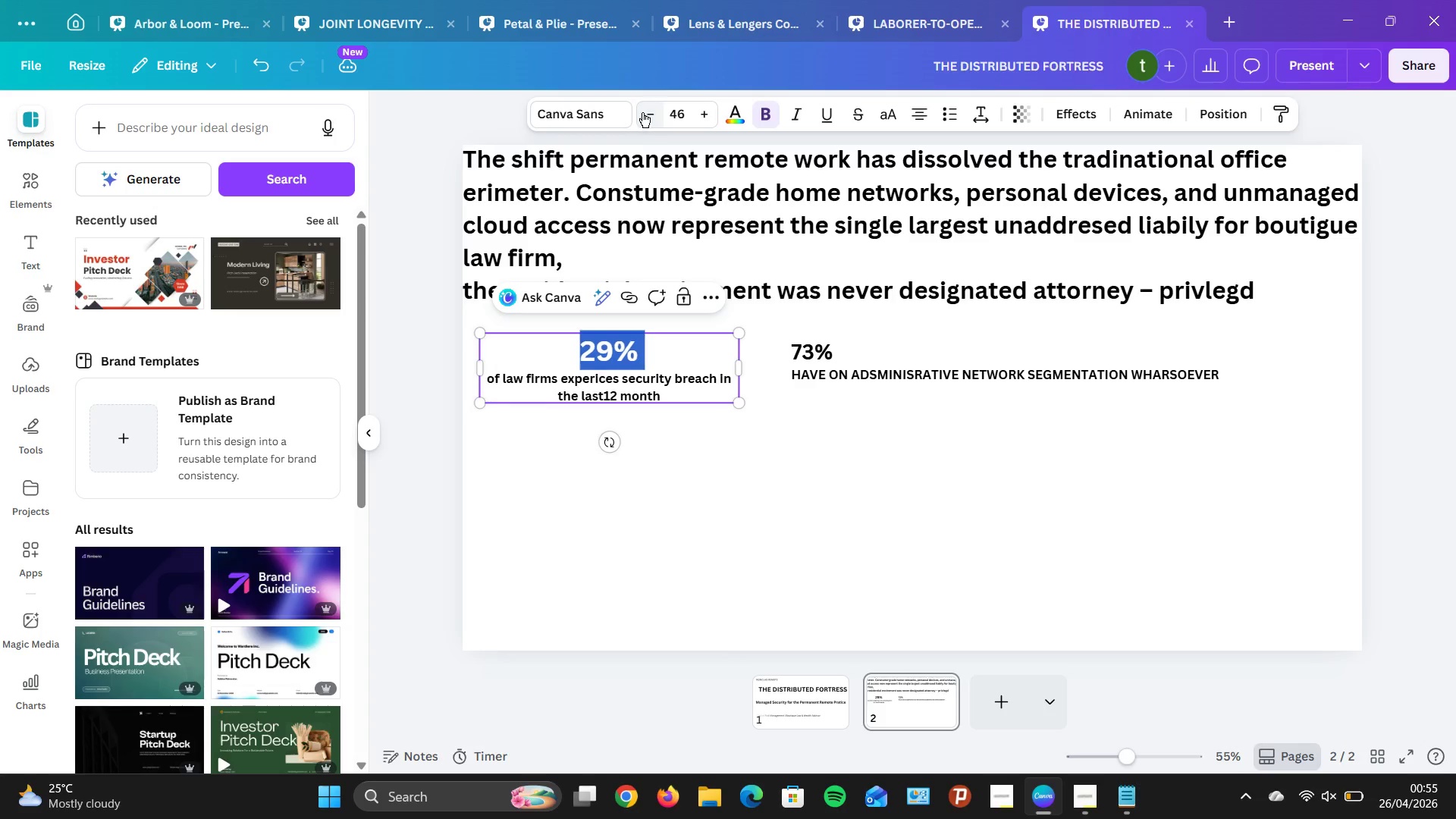 
triple_click([642, 112])
 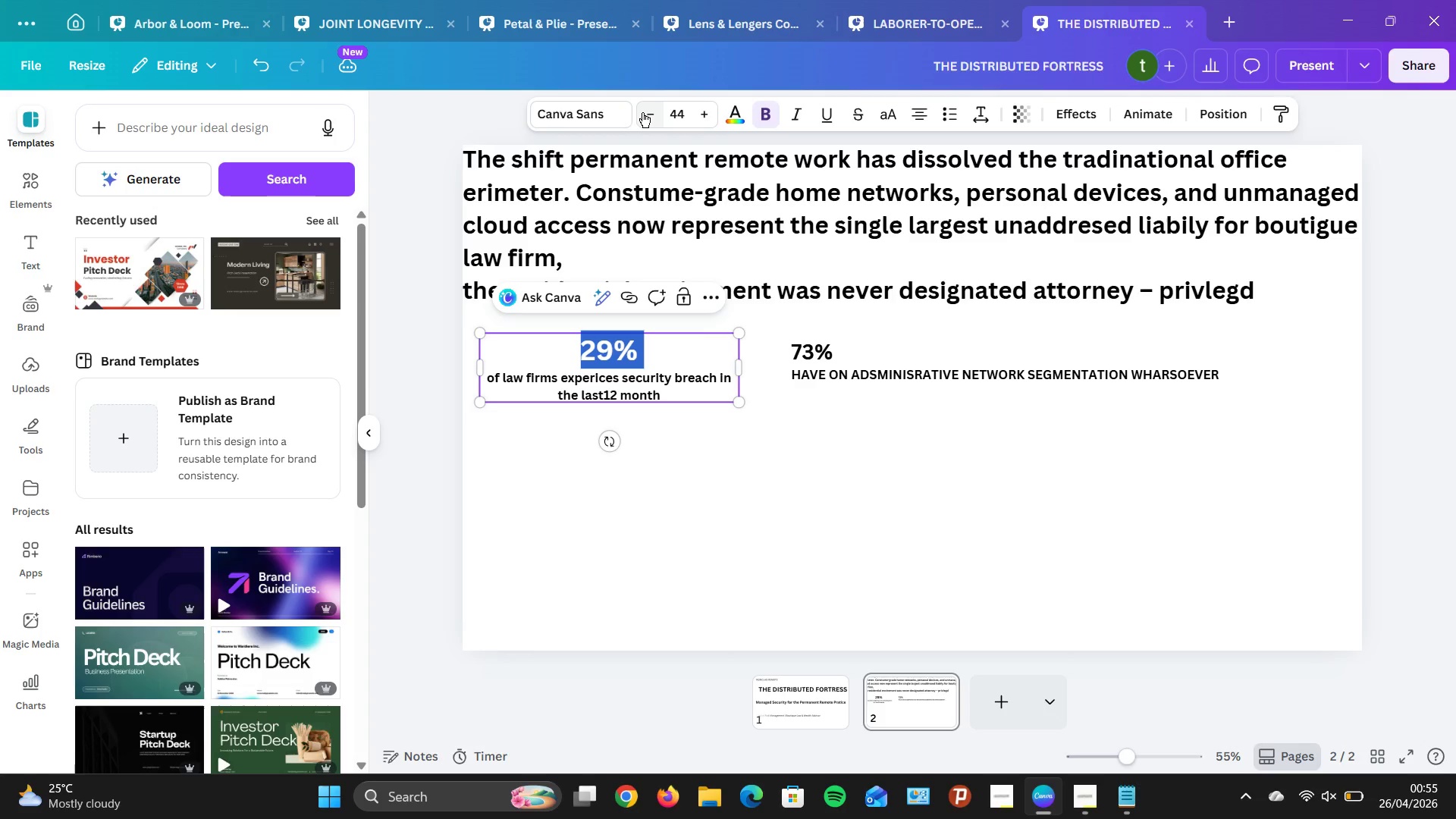 
triple_click([642, 112])
 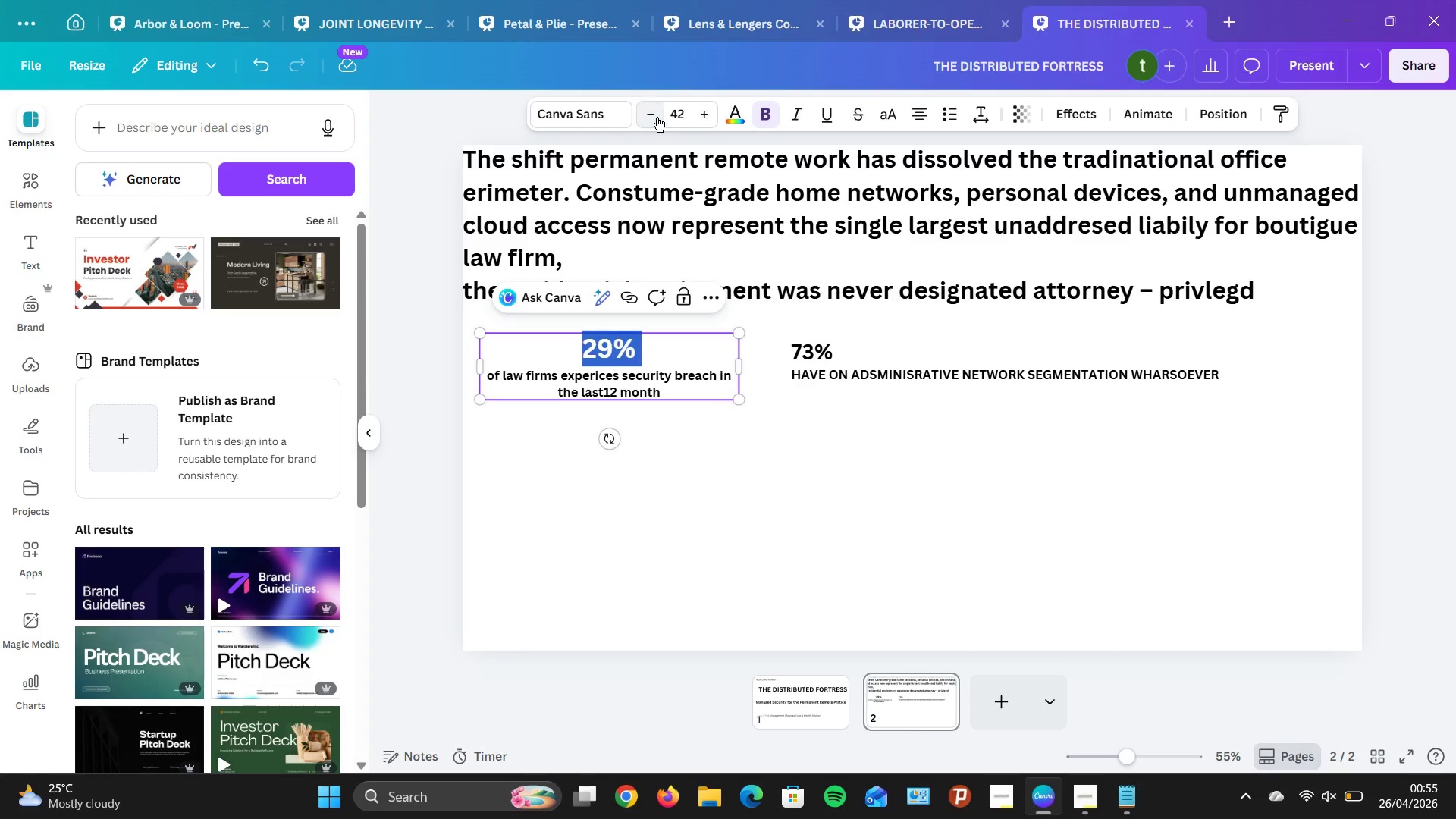 
left_click([658, 117])
 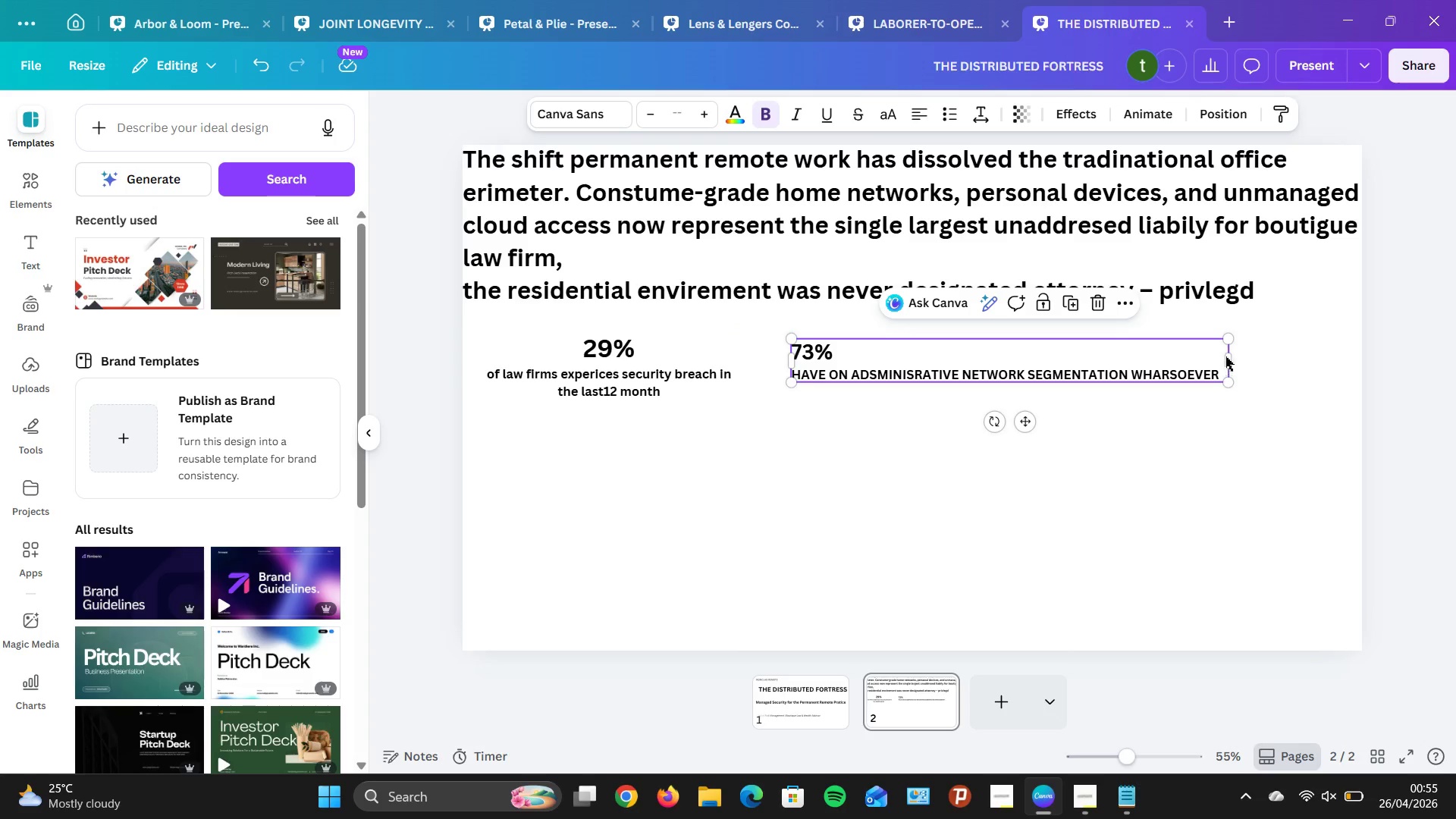 
left_click_drag(start_coordinate=[1232, 359], to_coordinate=[999, 334])
 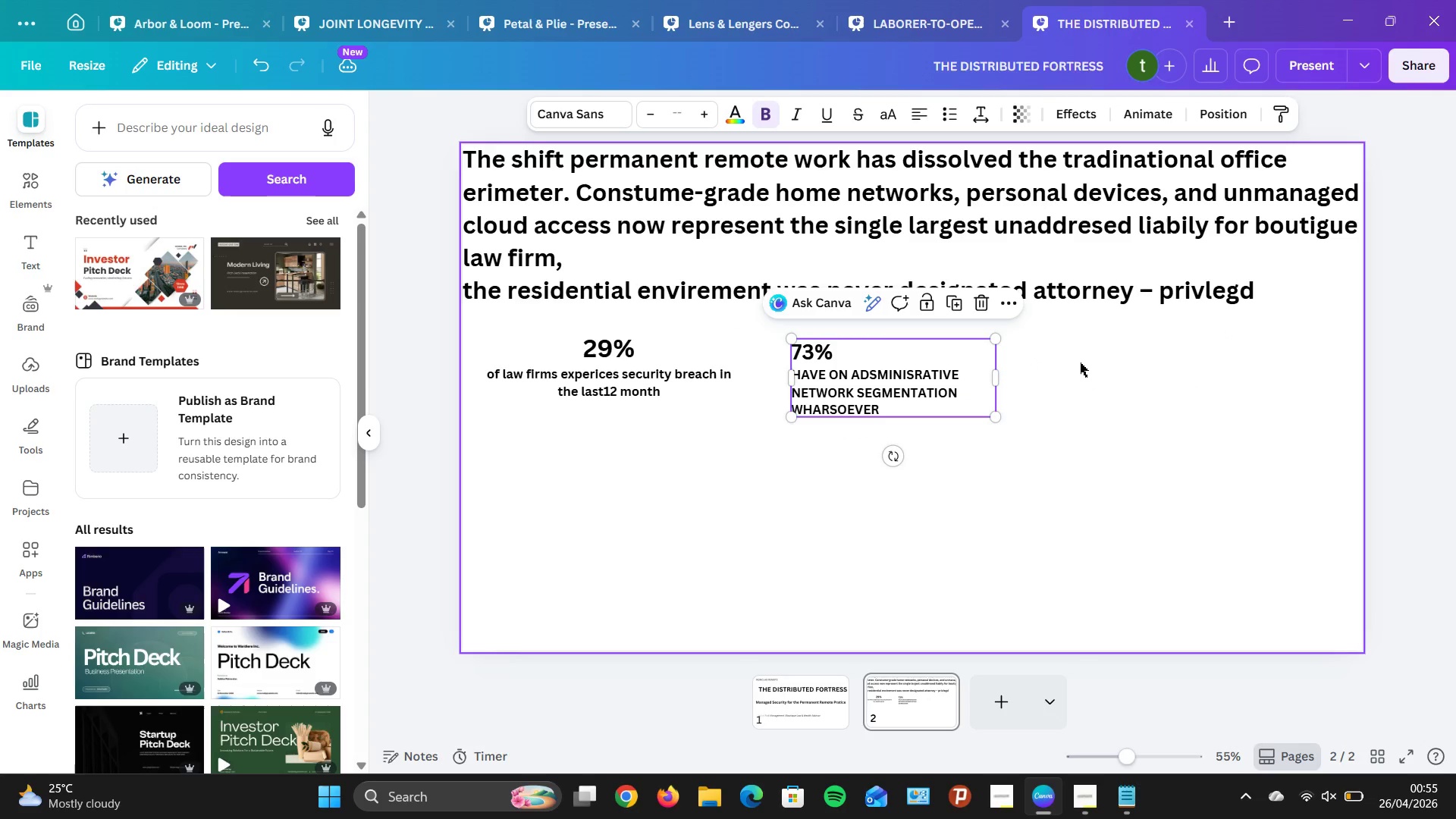 
left_click([1082, 362])
 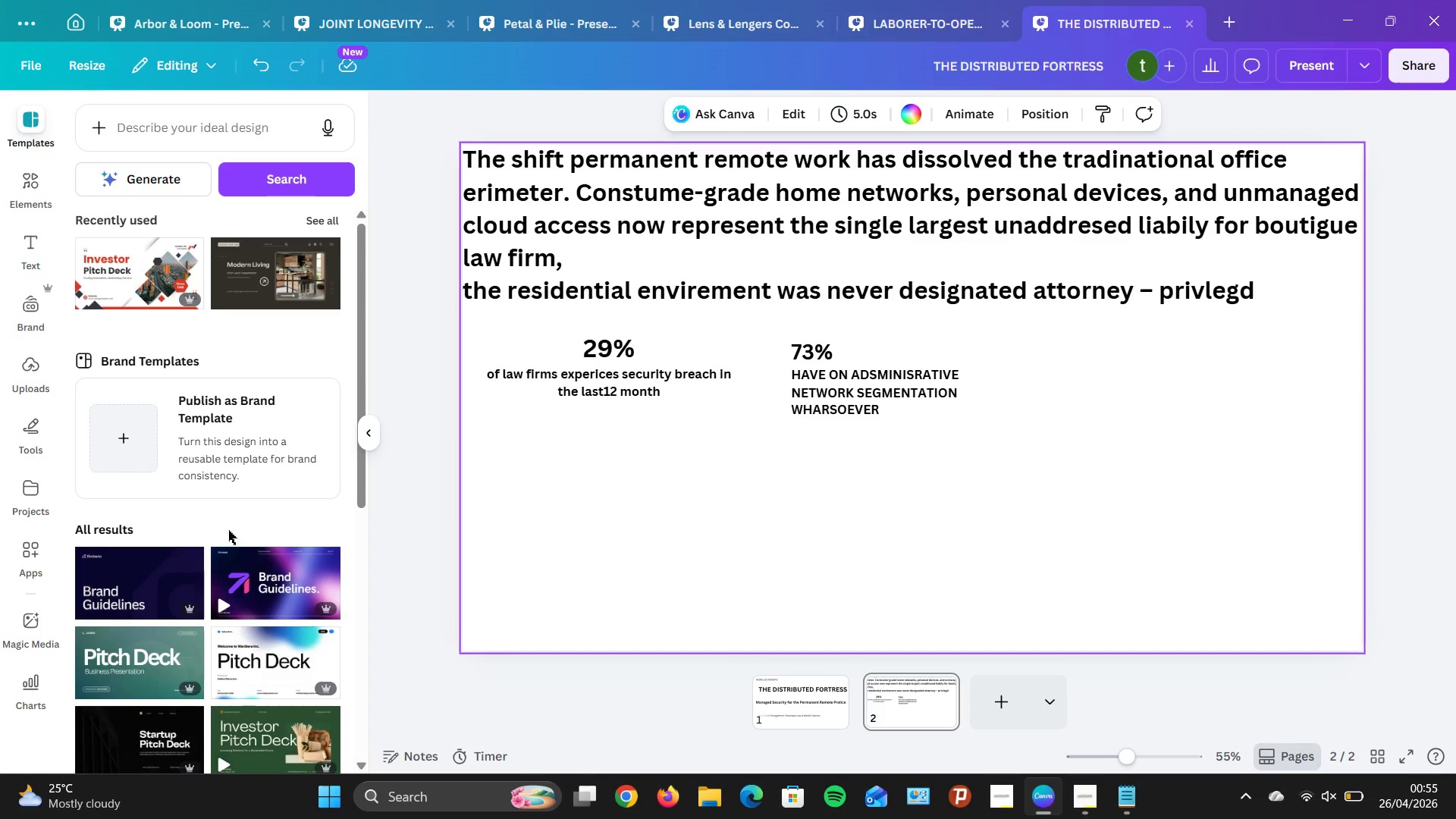 
wait(6.11)
 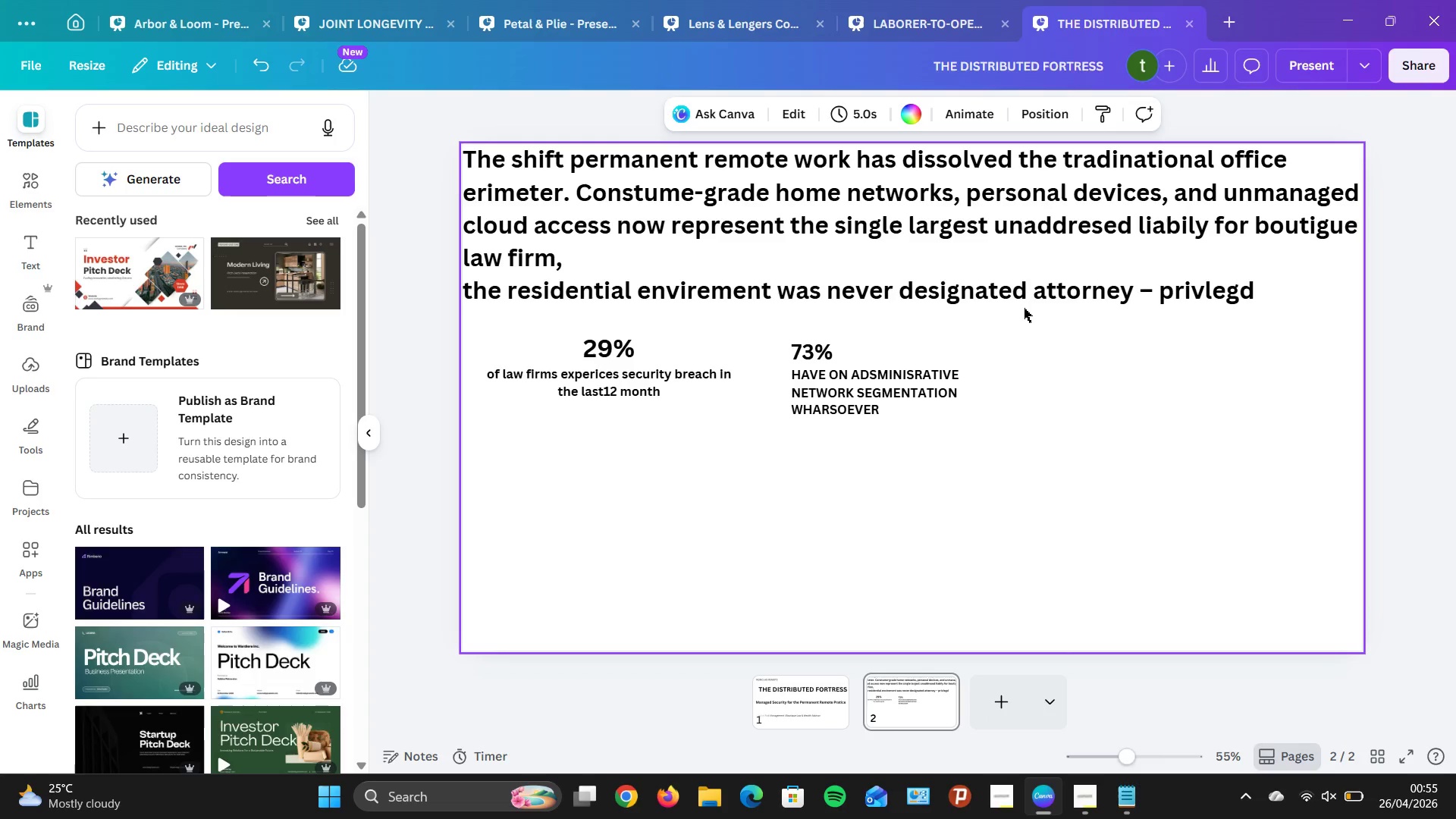 
left_click_drag(start_coordinate=[37, 253], to_coordinate=[37, 249])
 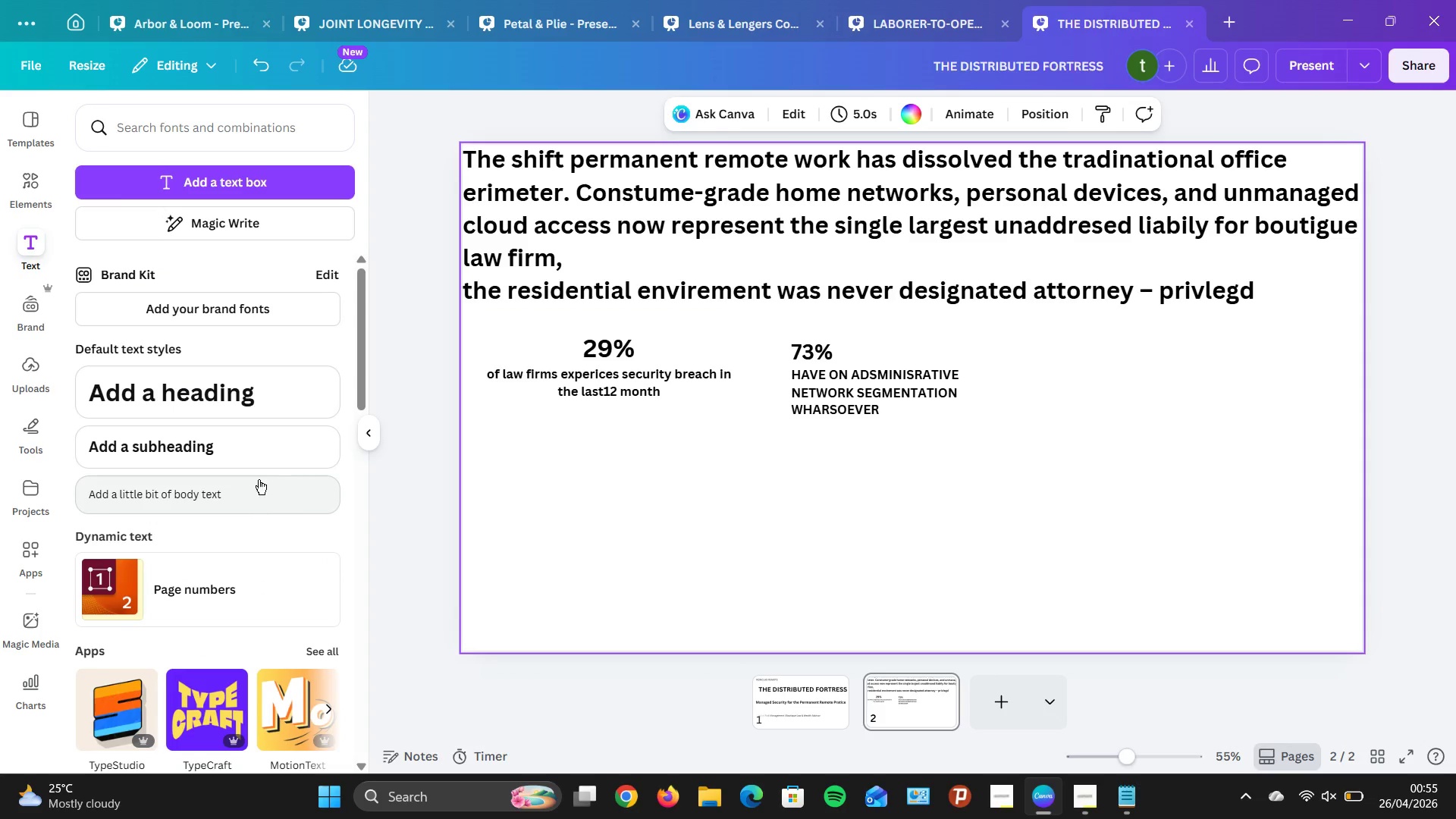 
left_click([283, 451])
 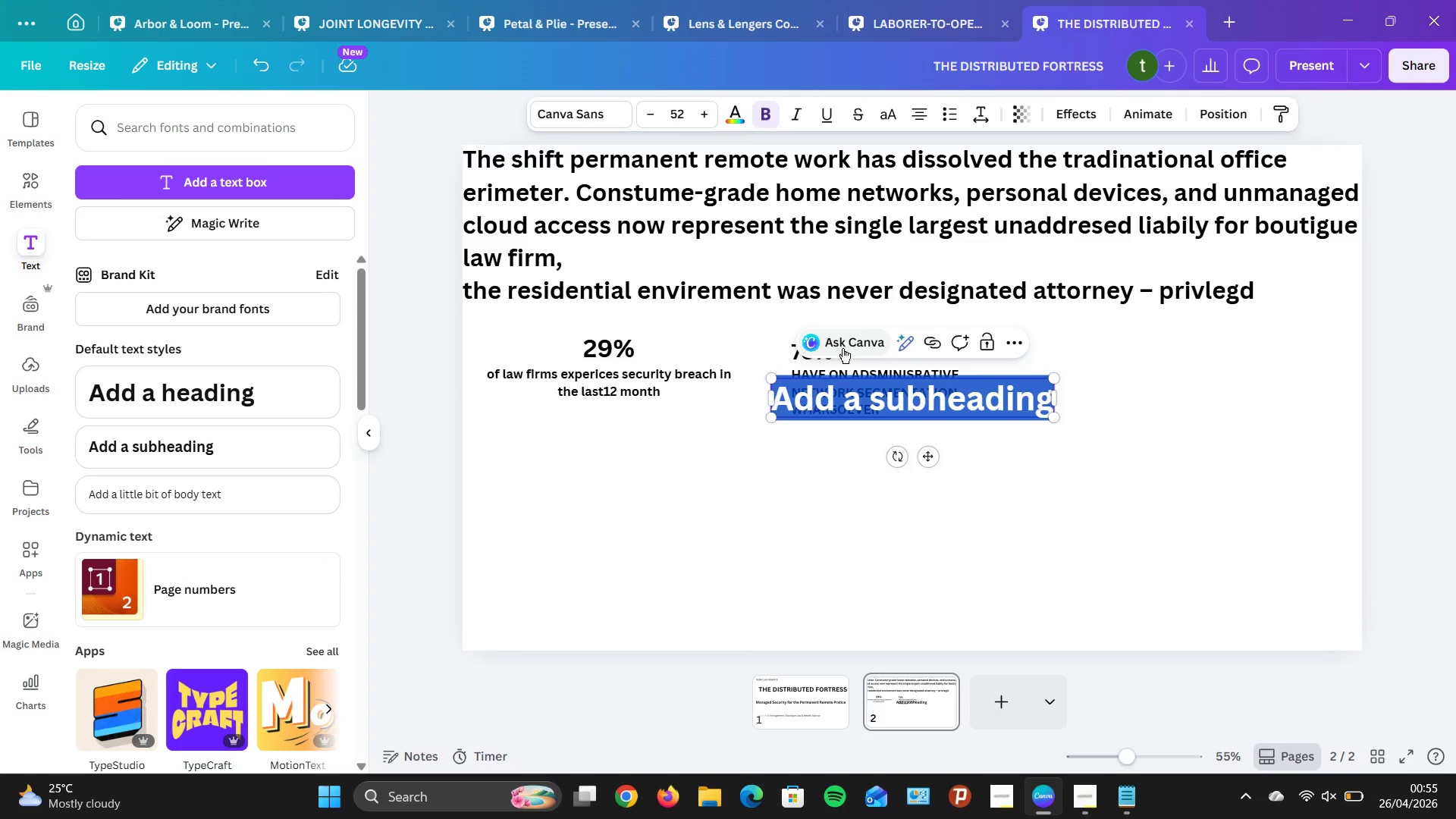 
wait(5.31)
 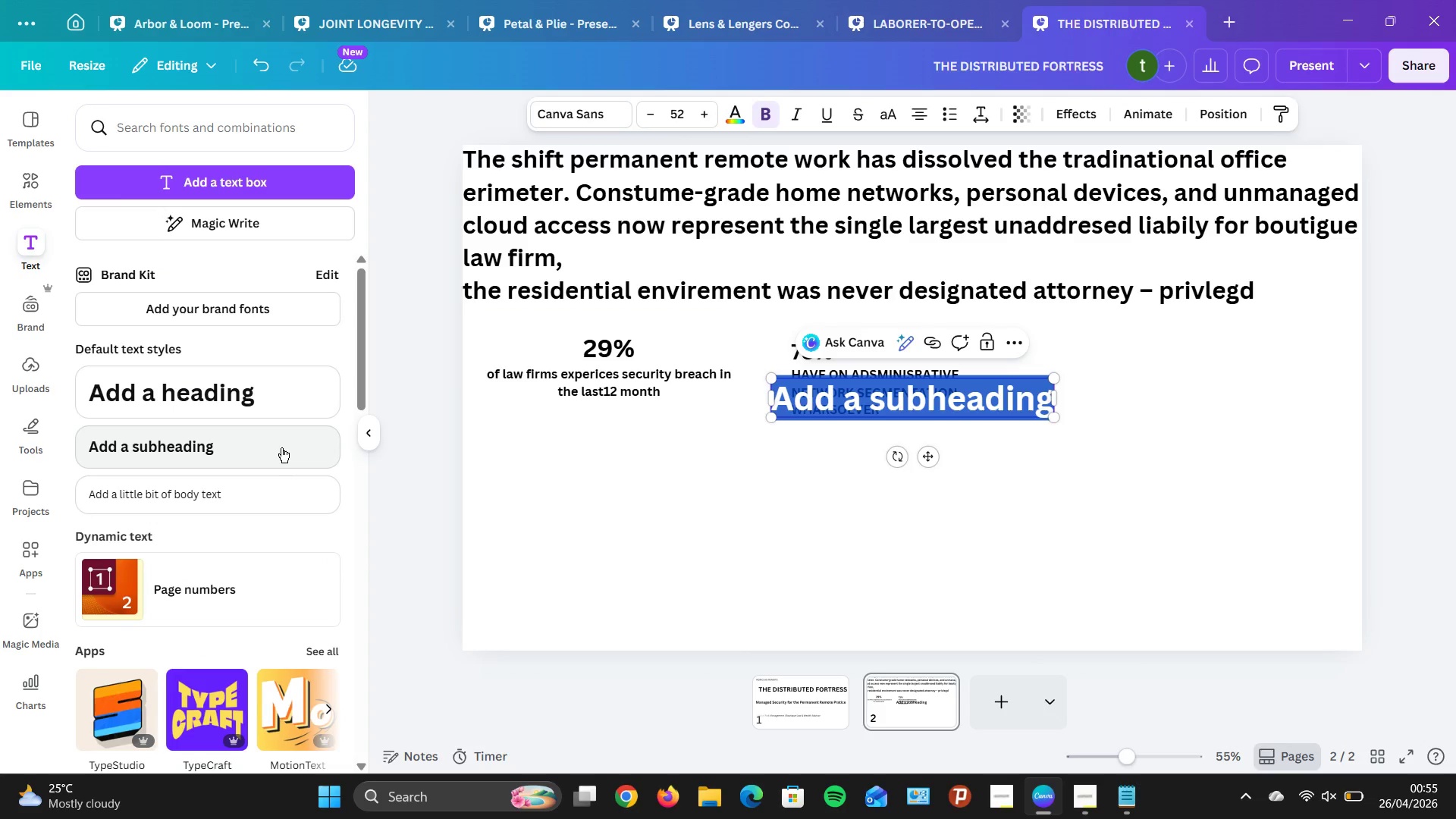 
left_click_drag(start_coordinate=[928, 472], to_coordinate=[932, 464])
 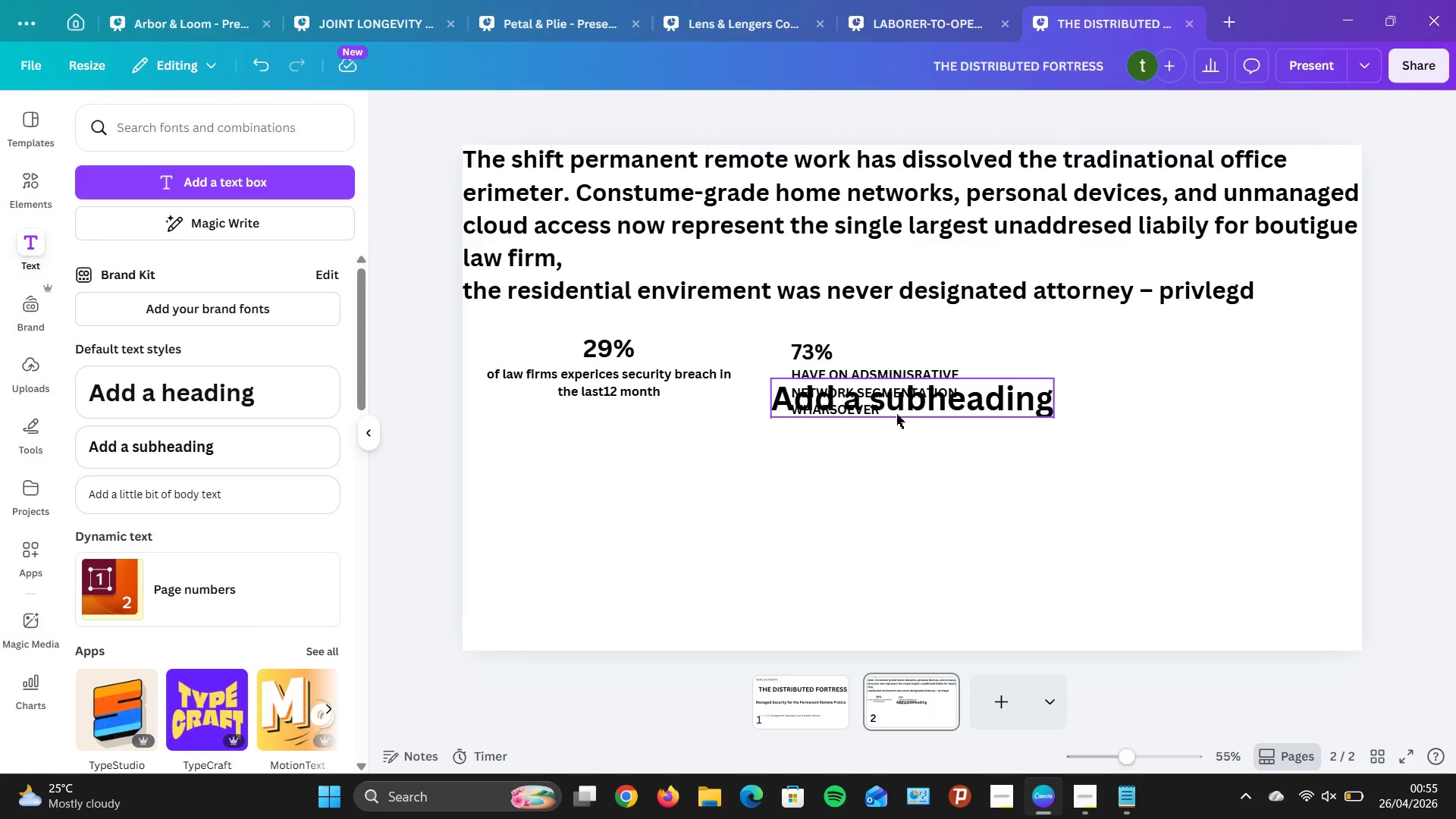 
left_click_drag(start_coordinate=[916, 395], to_coordinate=[1163, 366])
 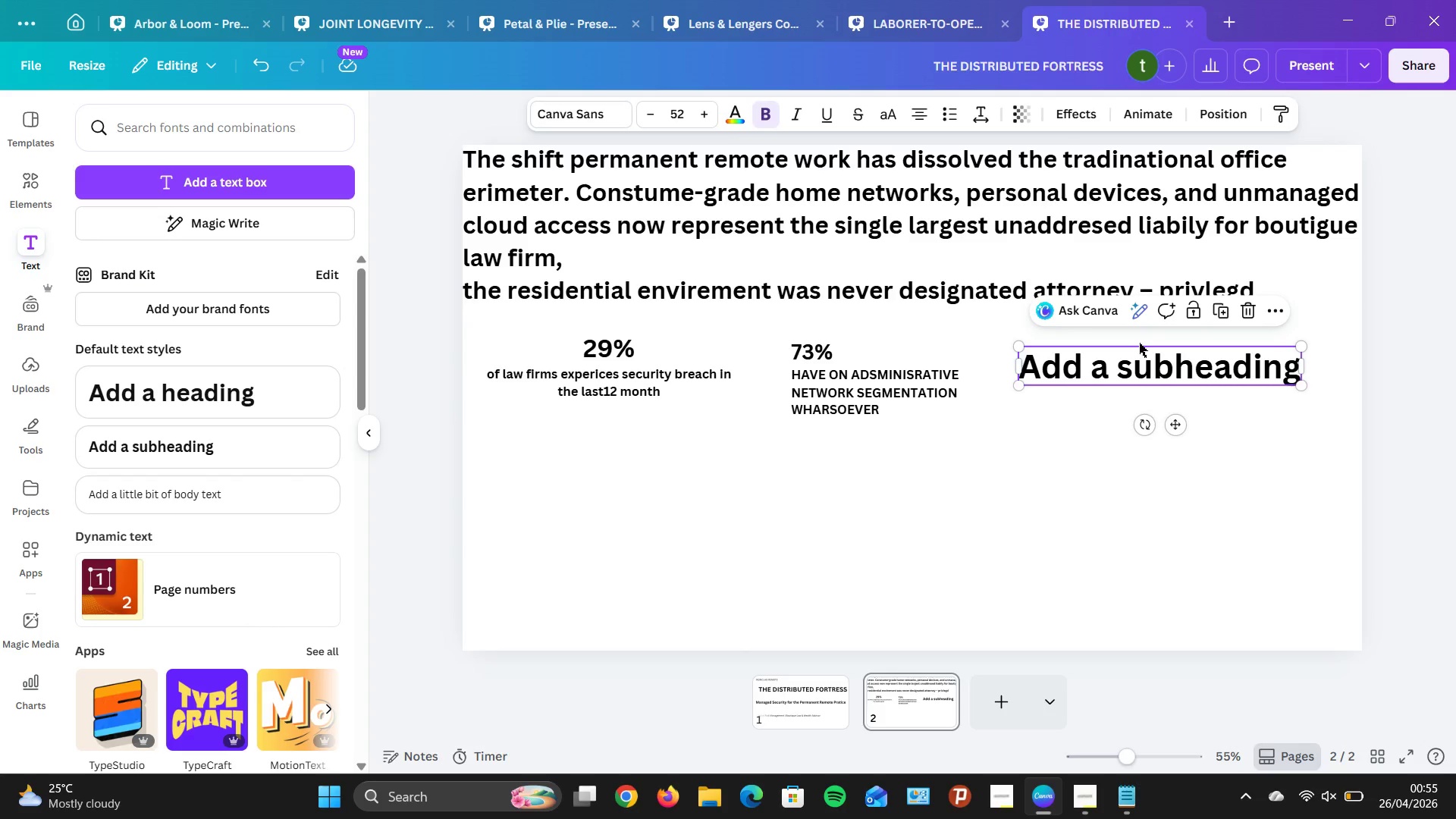 
key(Backspace)
 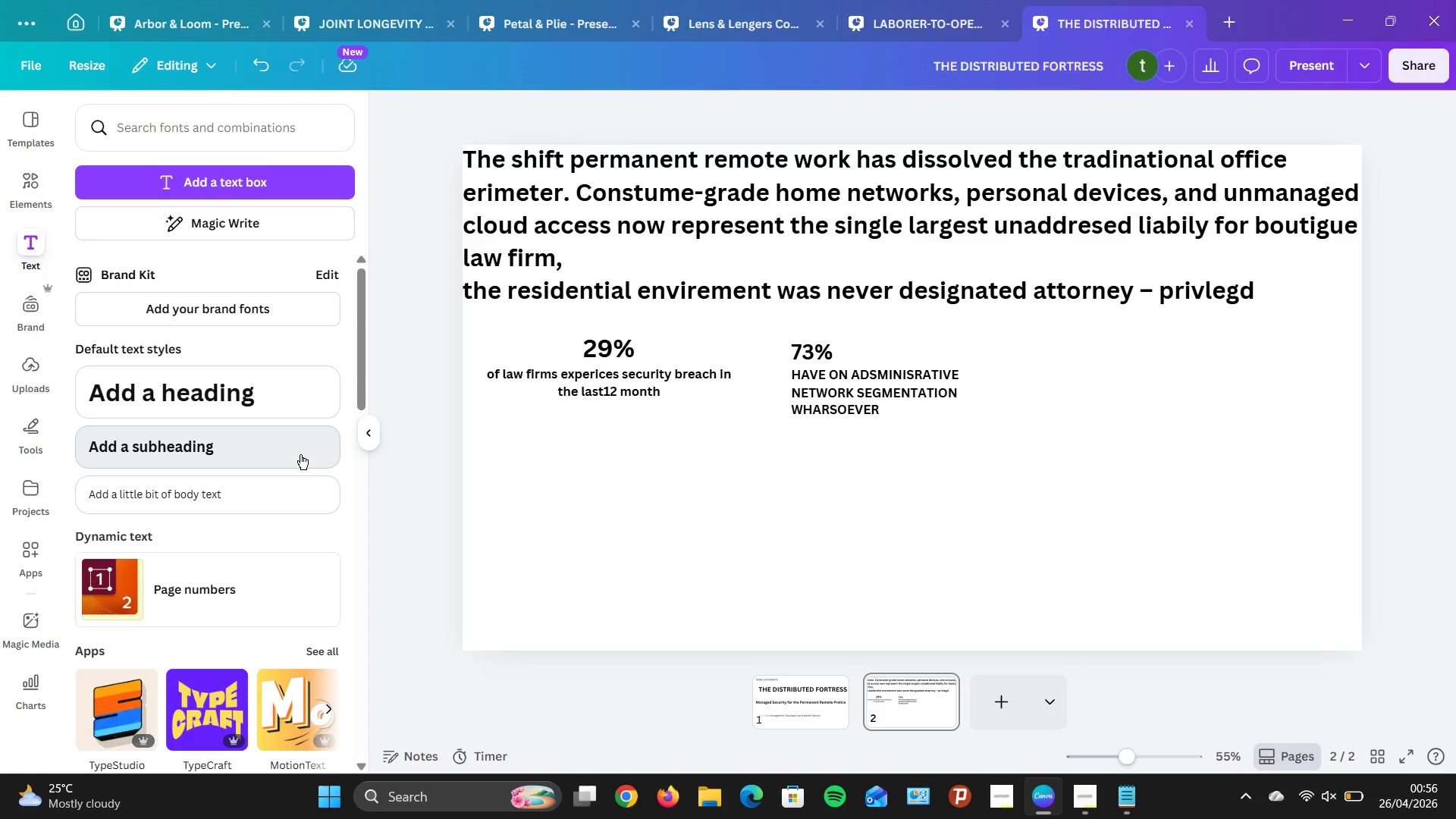 
wait(5.7)
 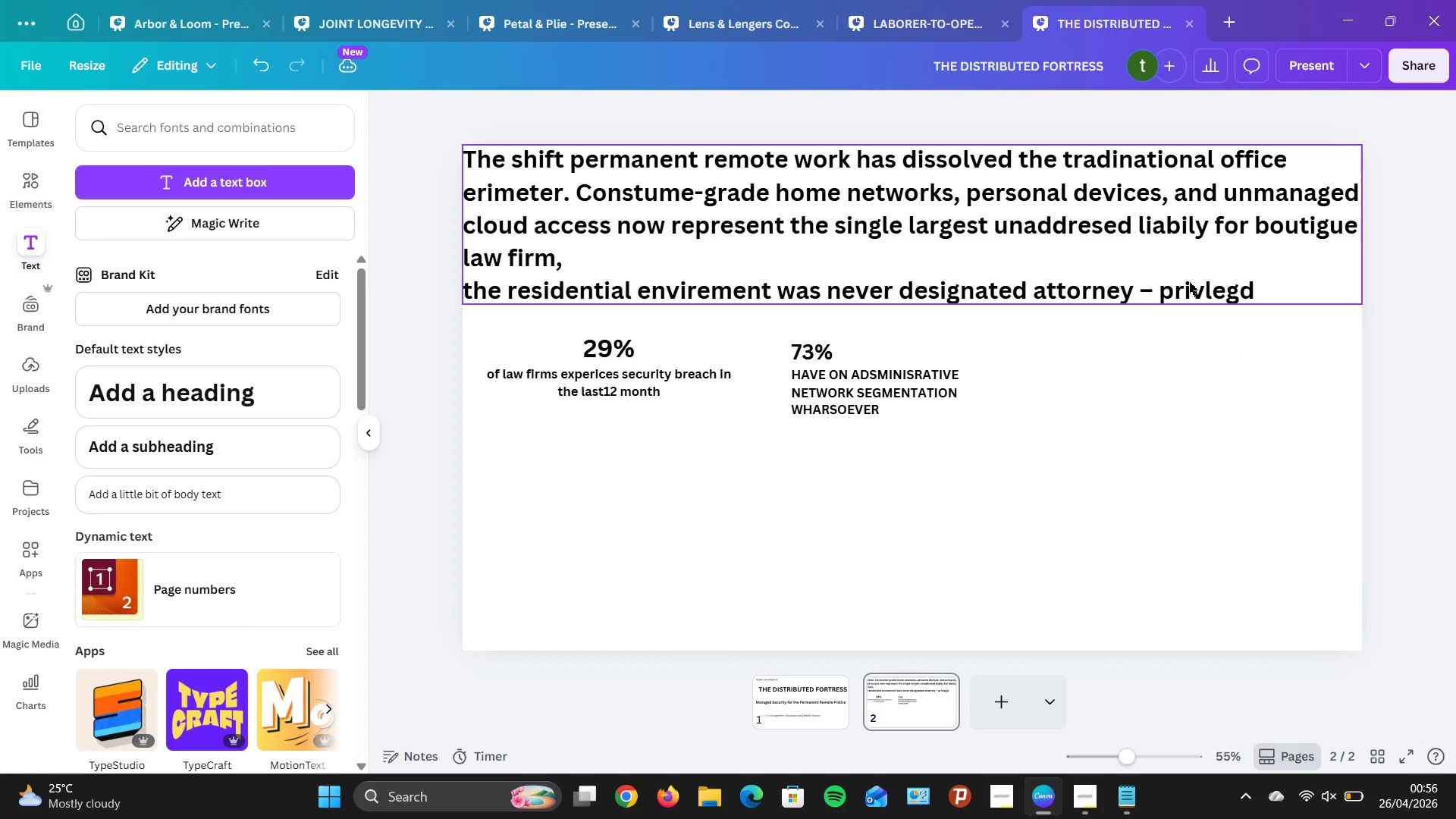 
left_click([993, 415])
 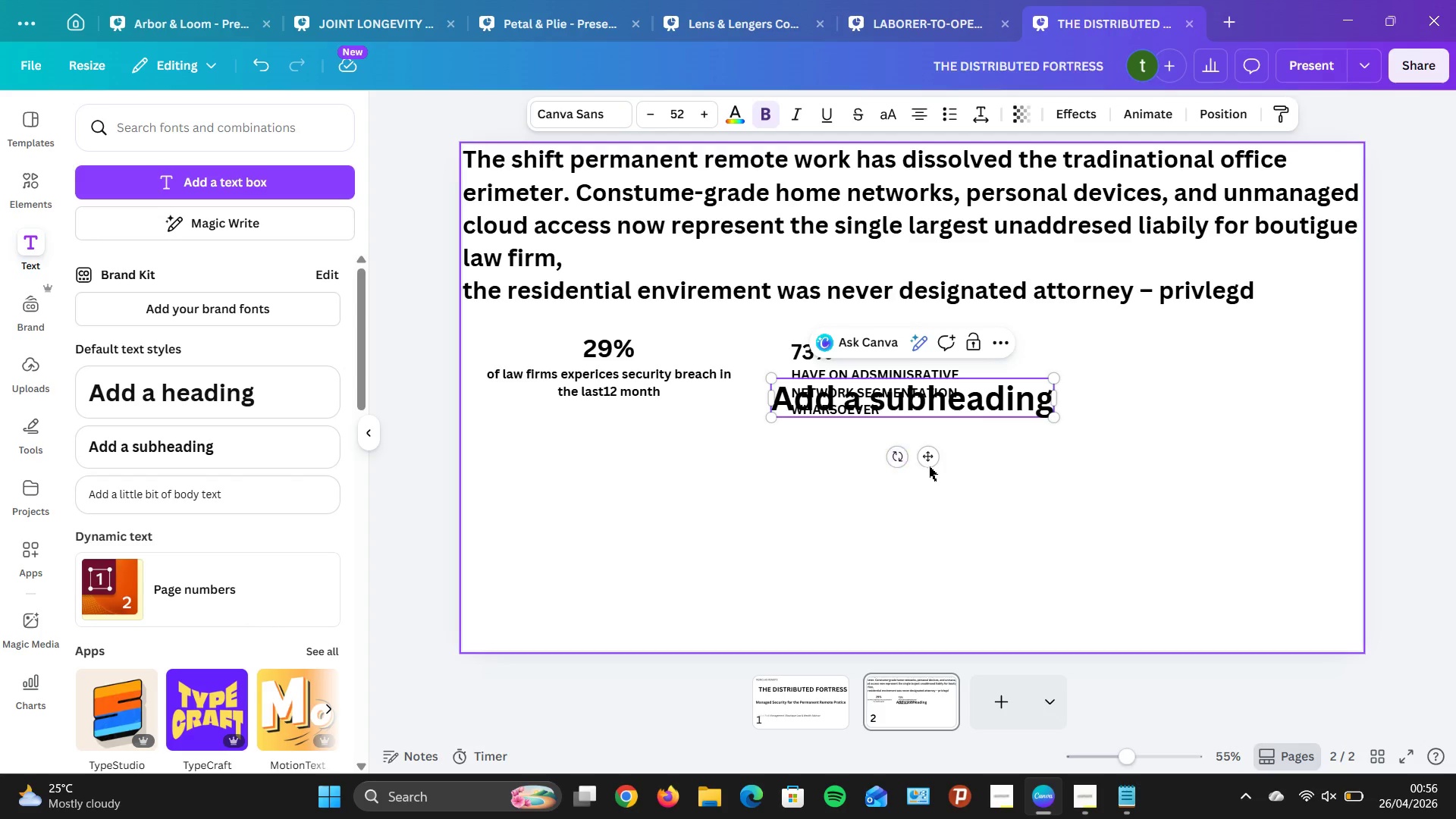 
left_click_drag(start_coordinate=[930, 459], to_coordinate=[961, 561])
 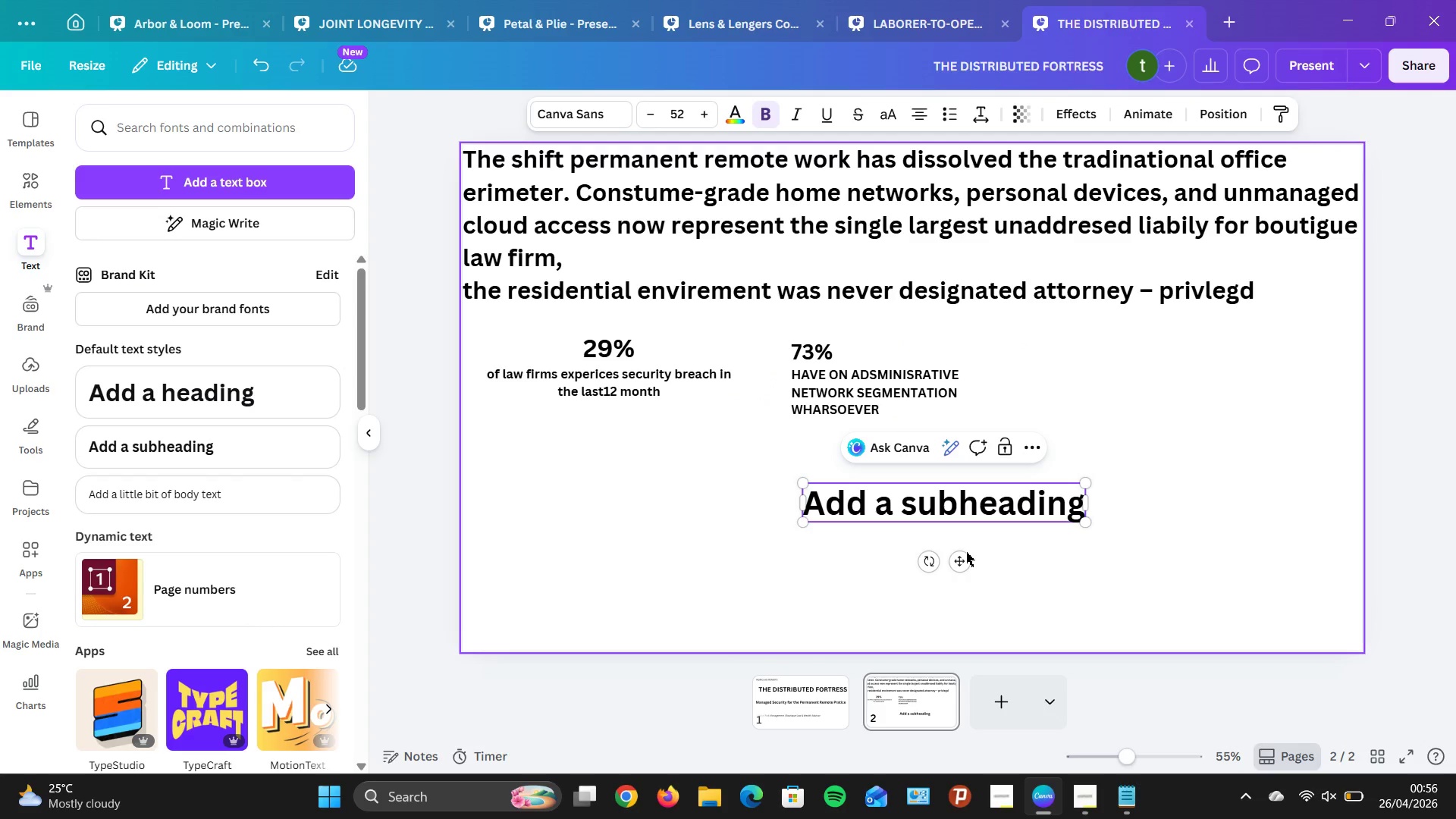 
key(Backspace)
 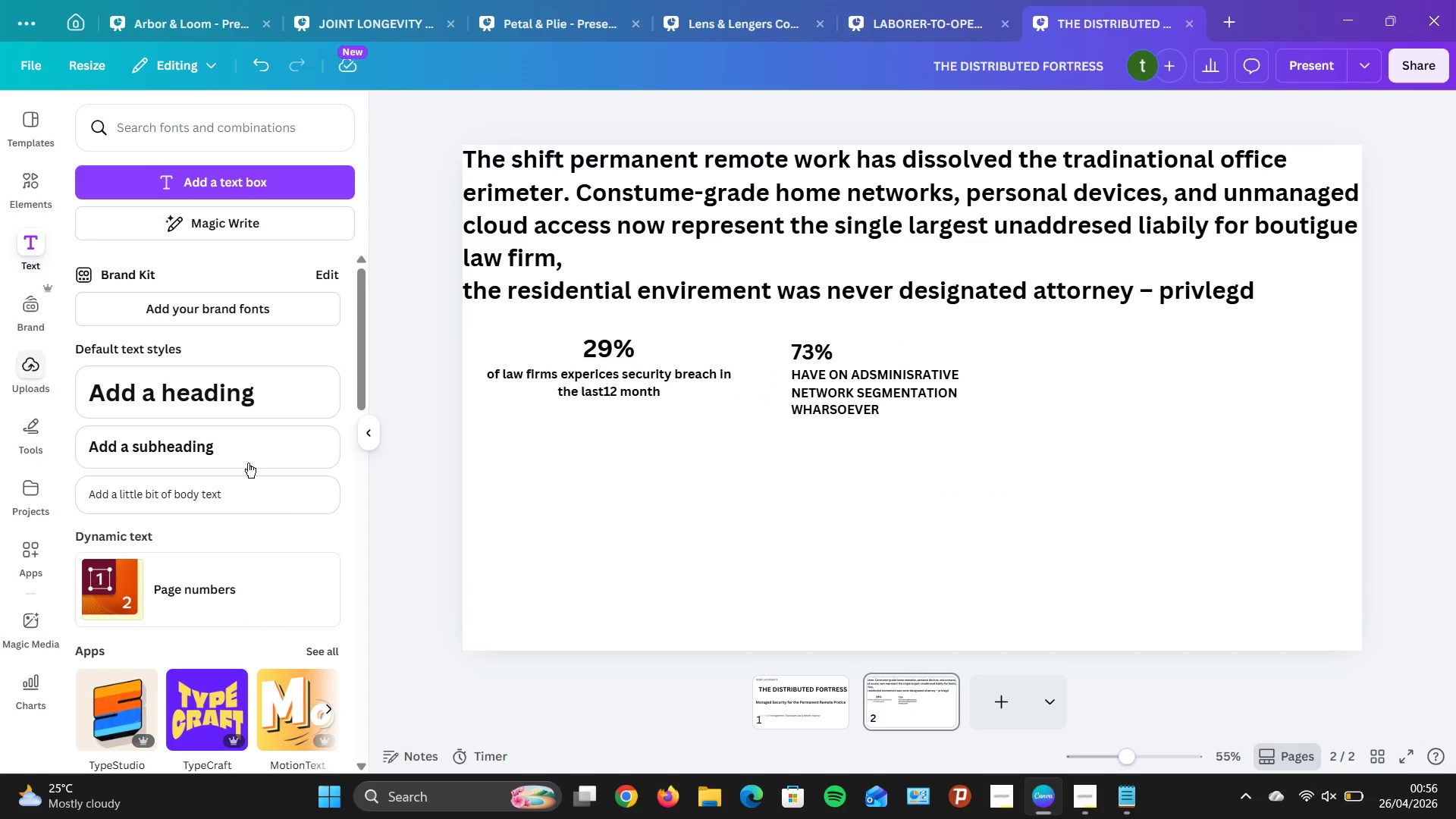 
left_click([279, 445])
 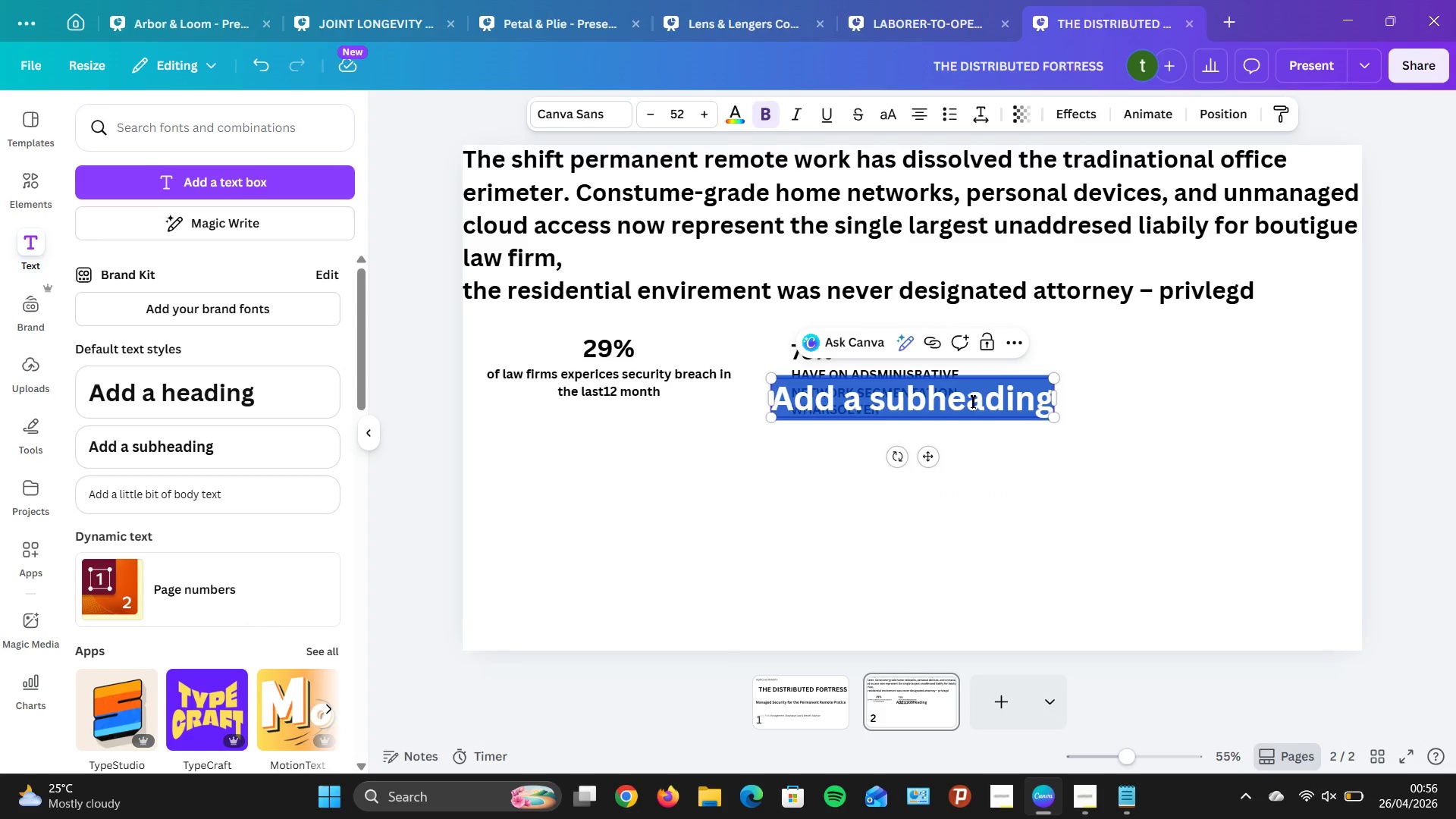 
left_click([972, 401])
 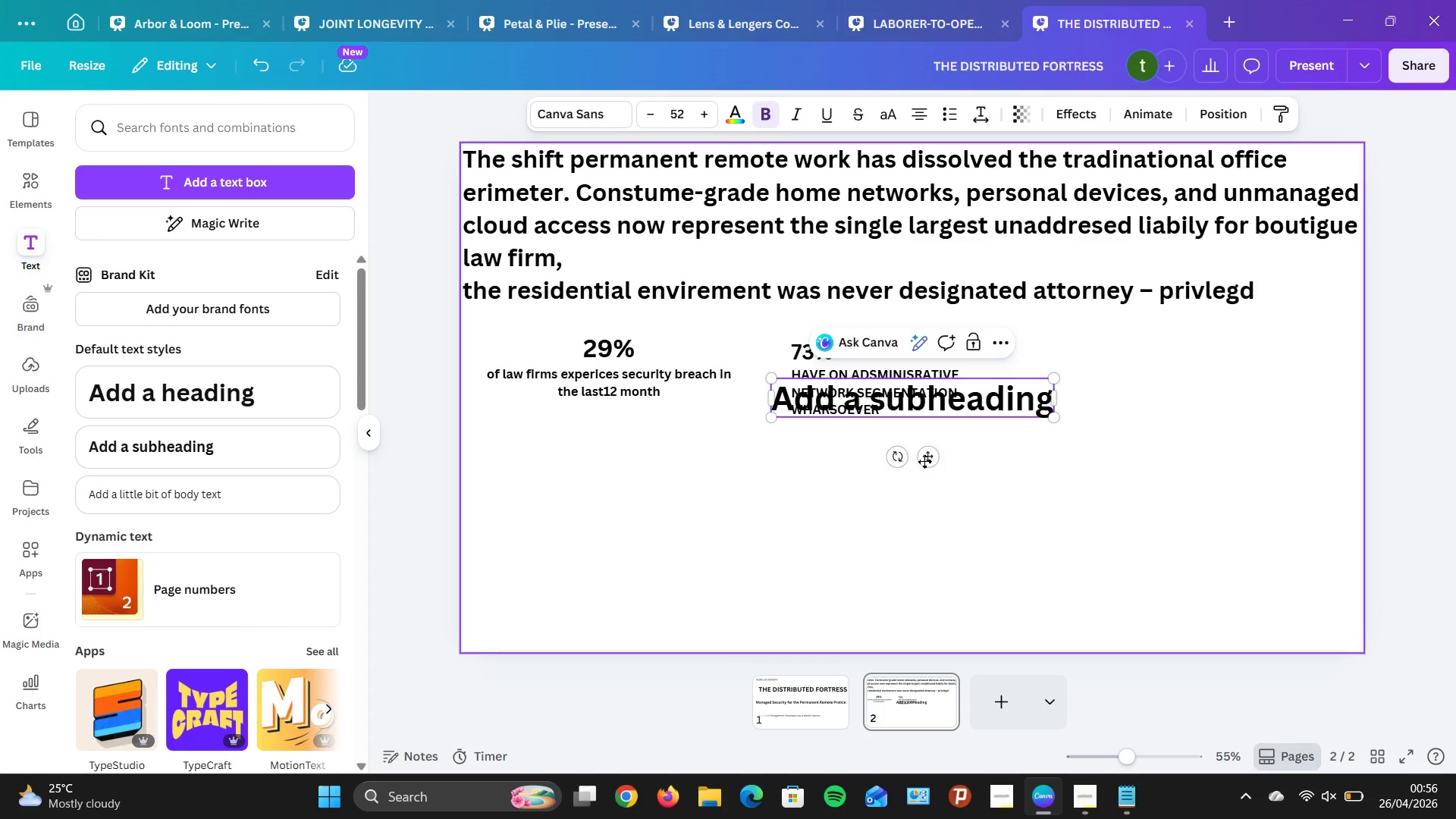 
left_click_drag(start_coordinate=[918, 456], to_coordinate=[921, 533])
 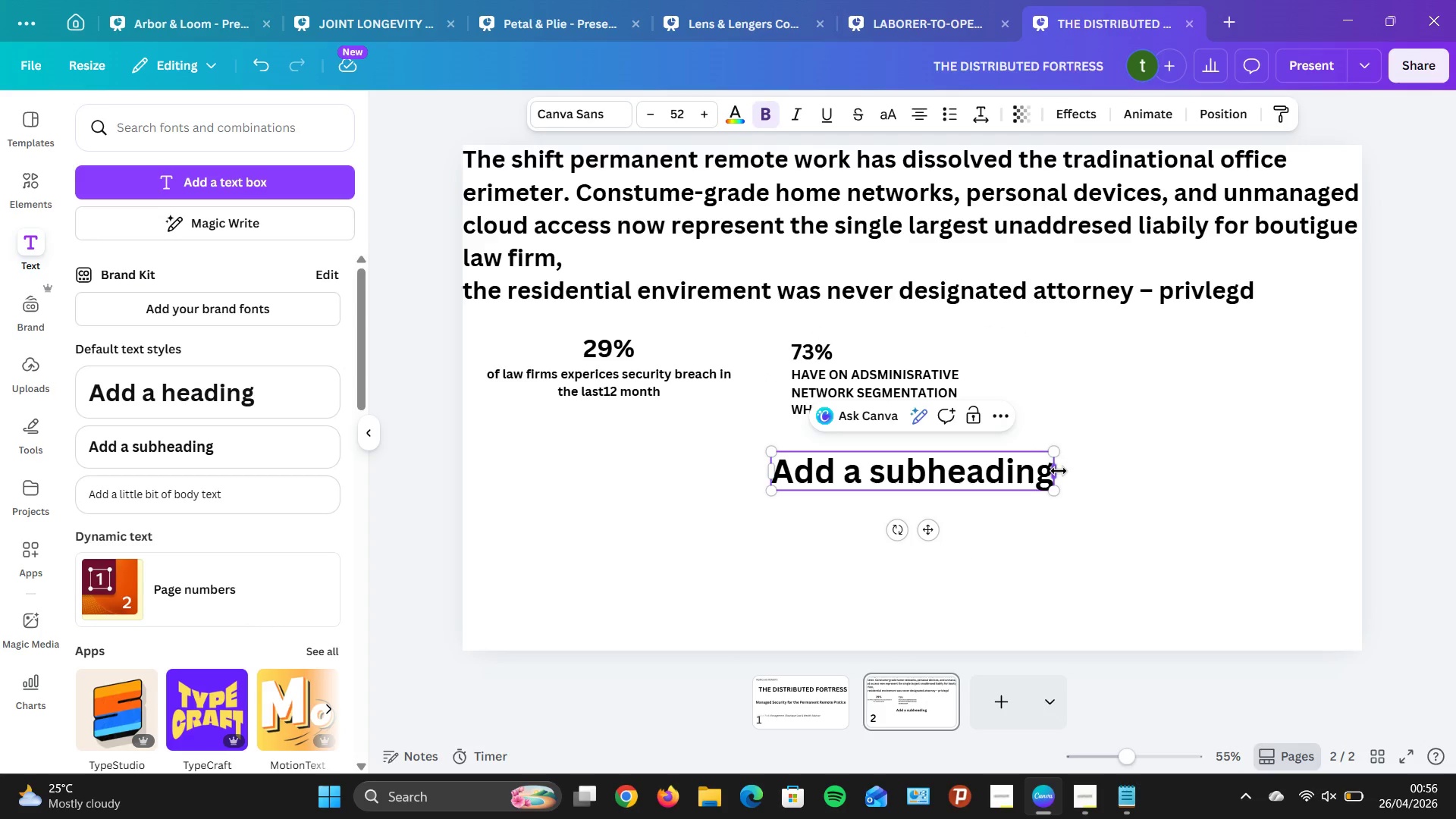 
key(ArrowRight)
 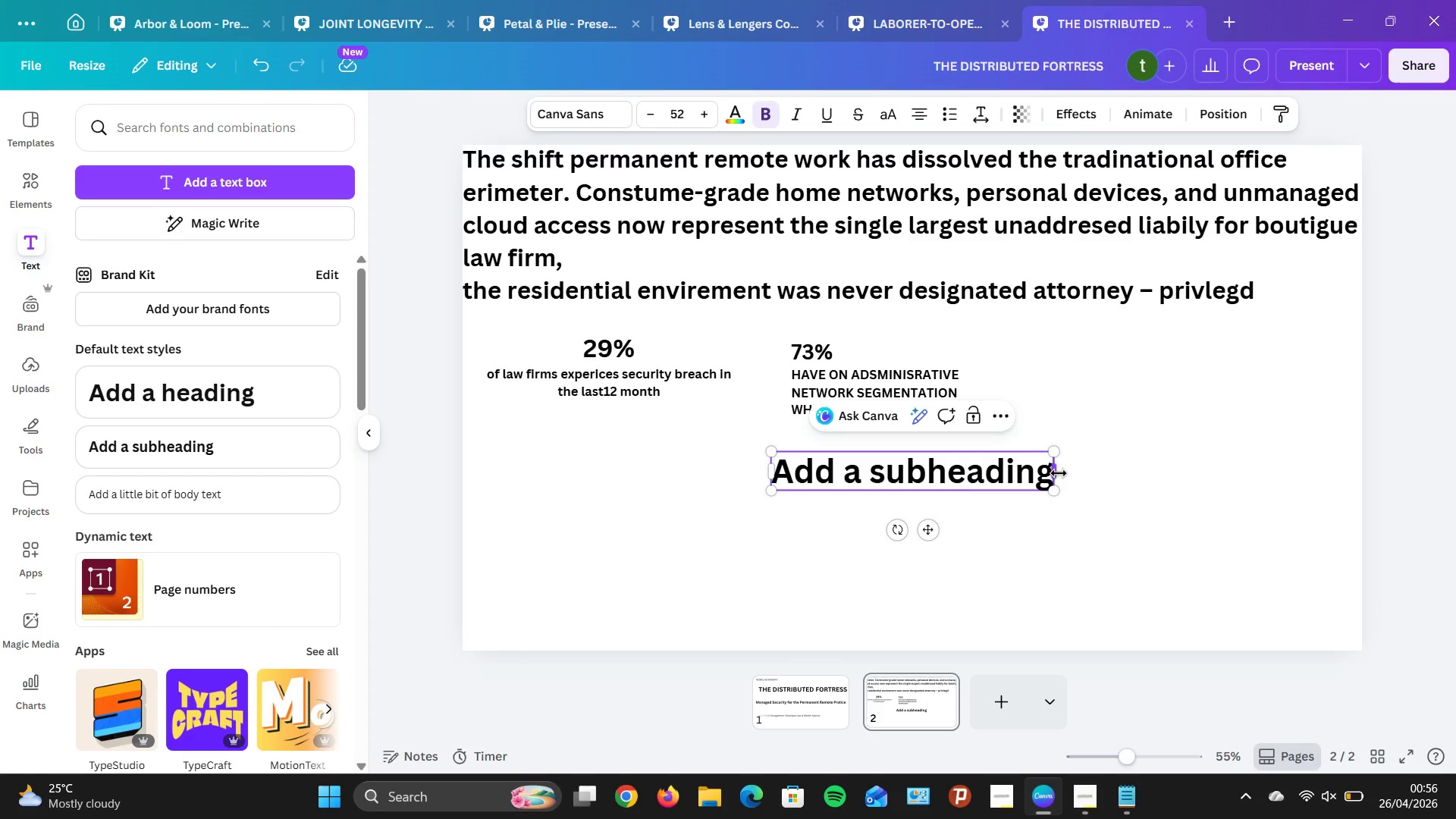 
key(Backspace)
 